 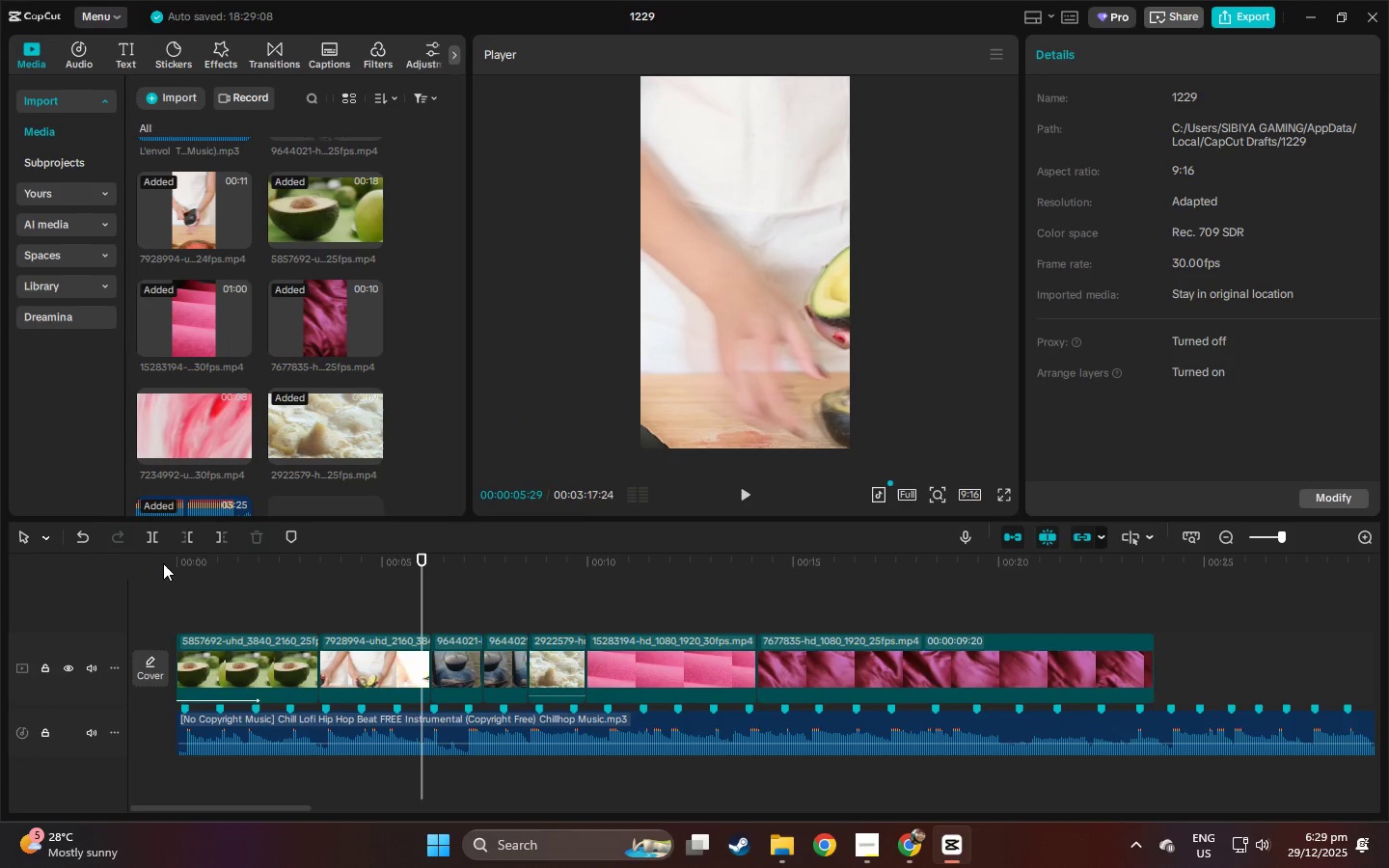 
left_click_drag(start_coordinate=[171, 563], to_coordinate=[158, 565])
 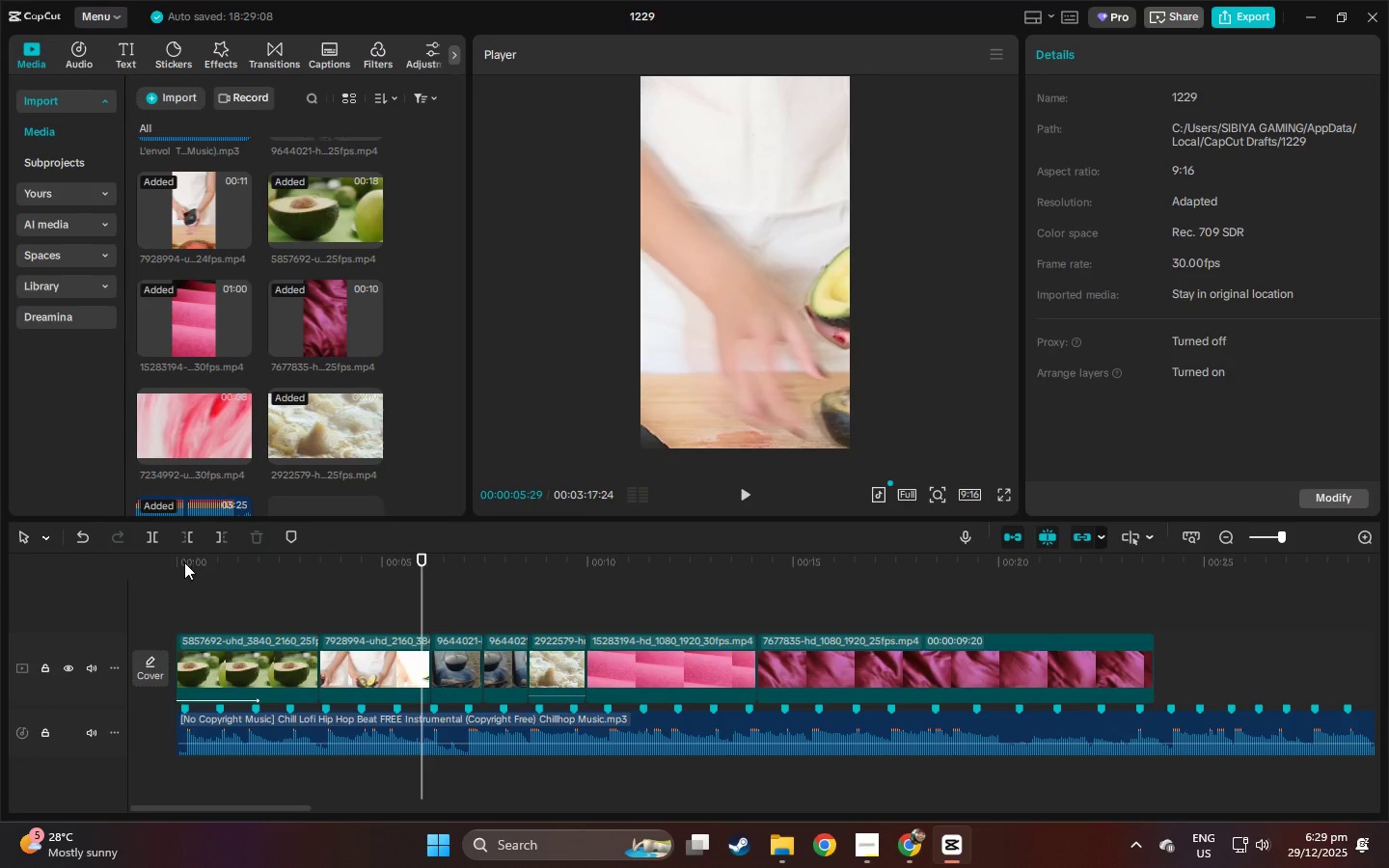 
left_click_drag(start_coordinate=[184, 562], to_coordinate=[147, 564])
 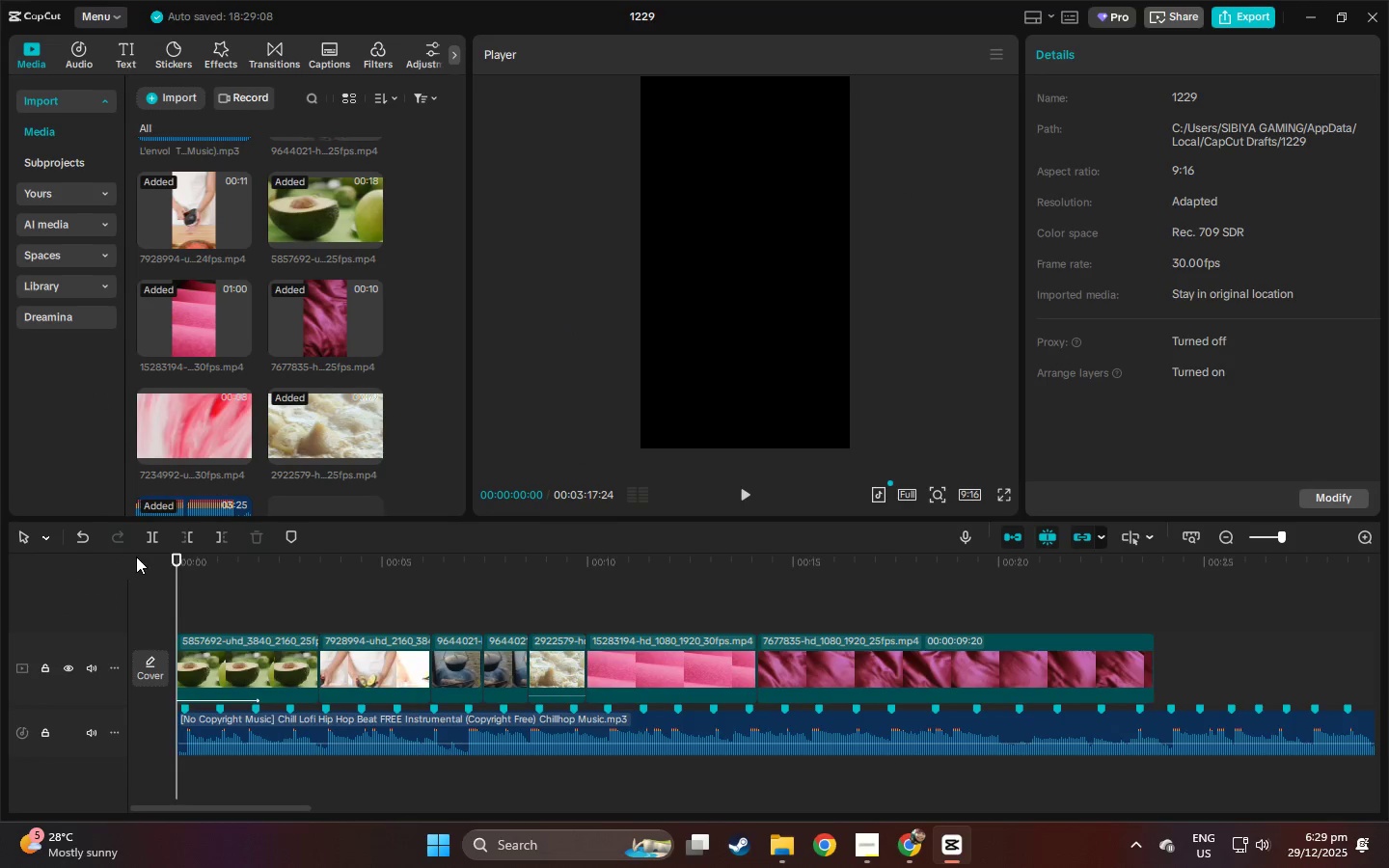 
key(Space)
 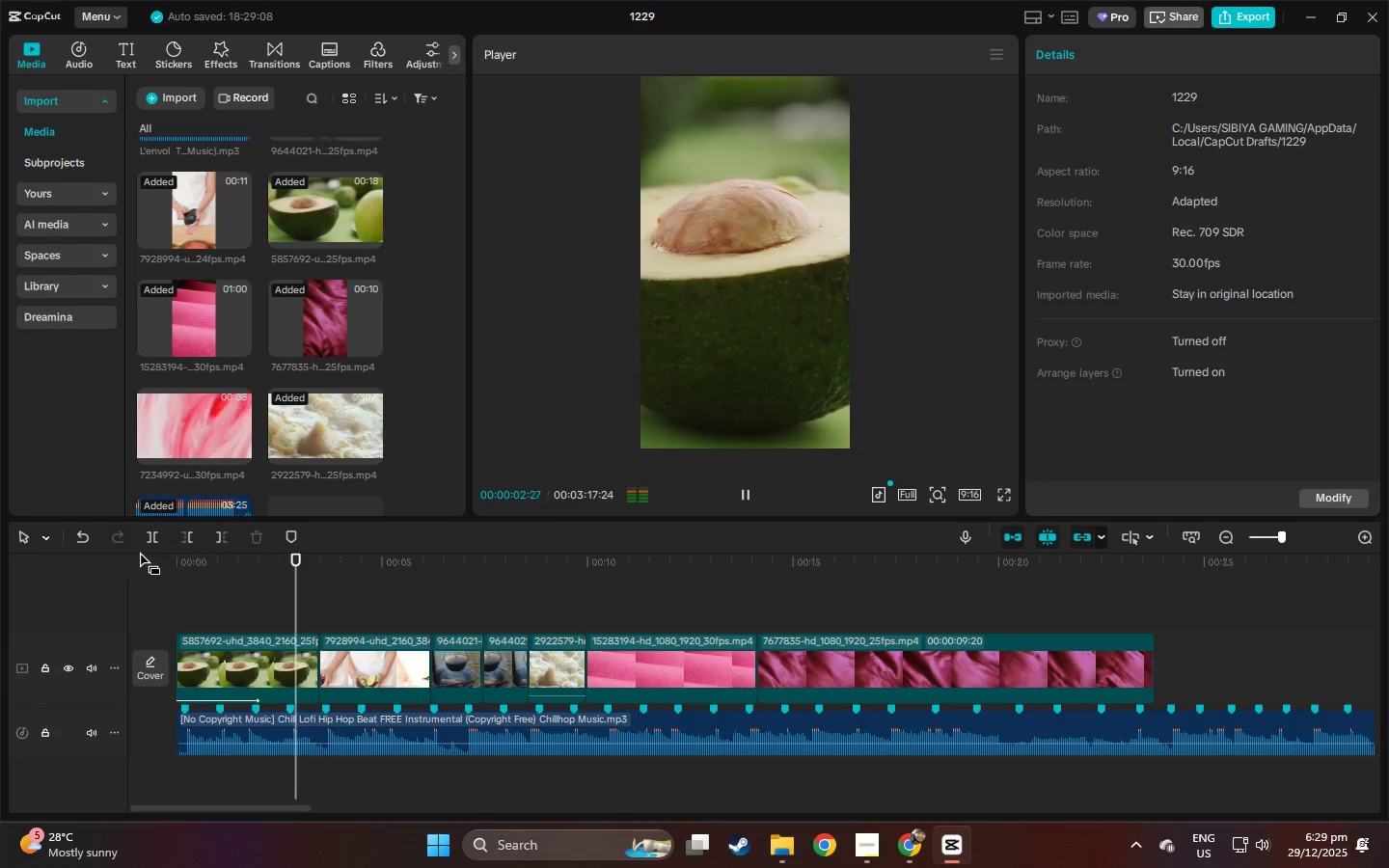 
key(Space)
 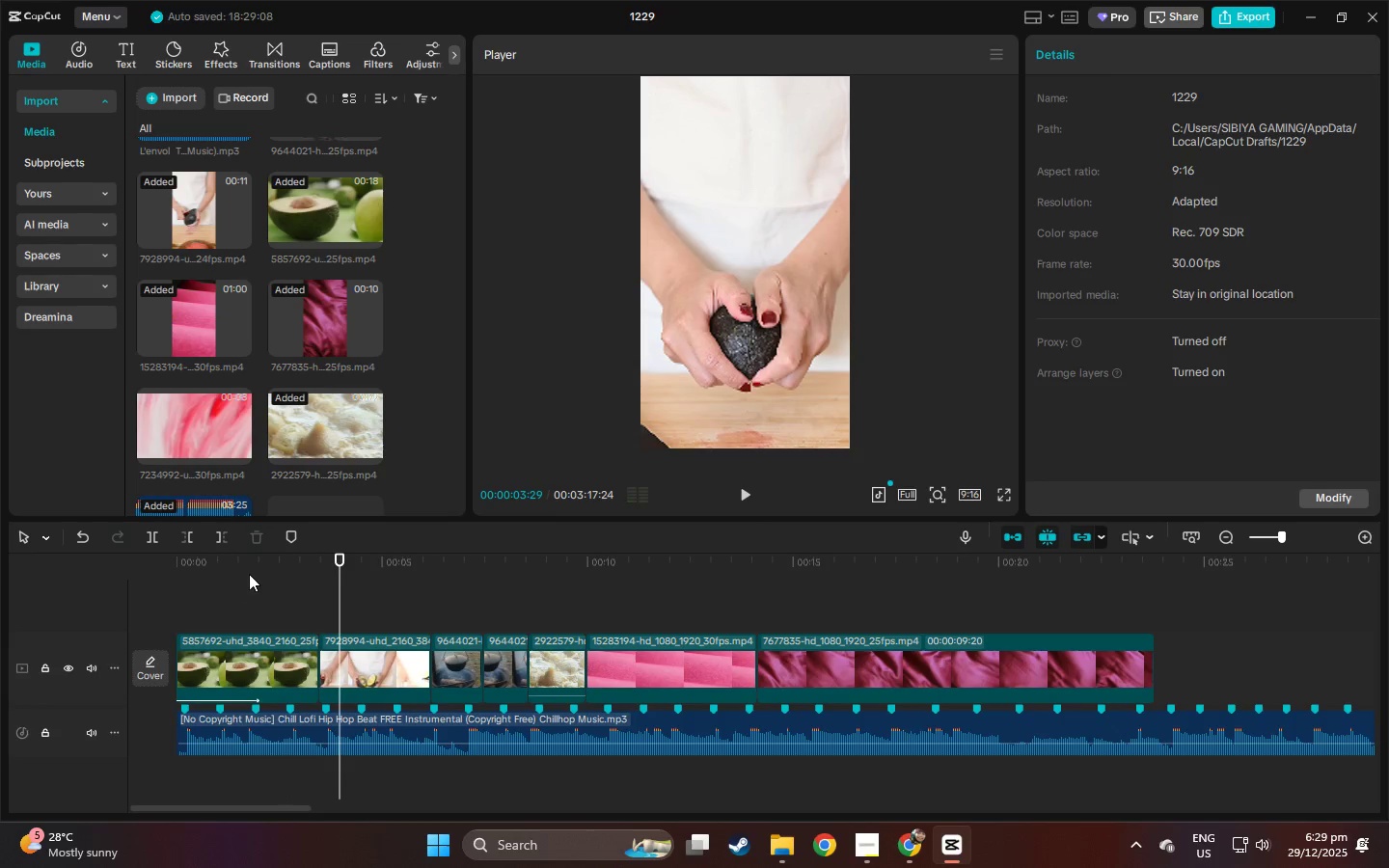 
left_click_drag(start_coordinate=[236, 566], to_coordinate=[93, 570])
 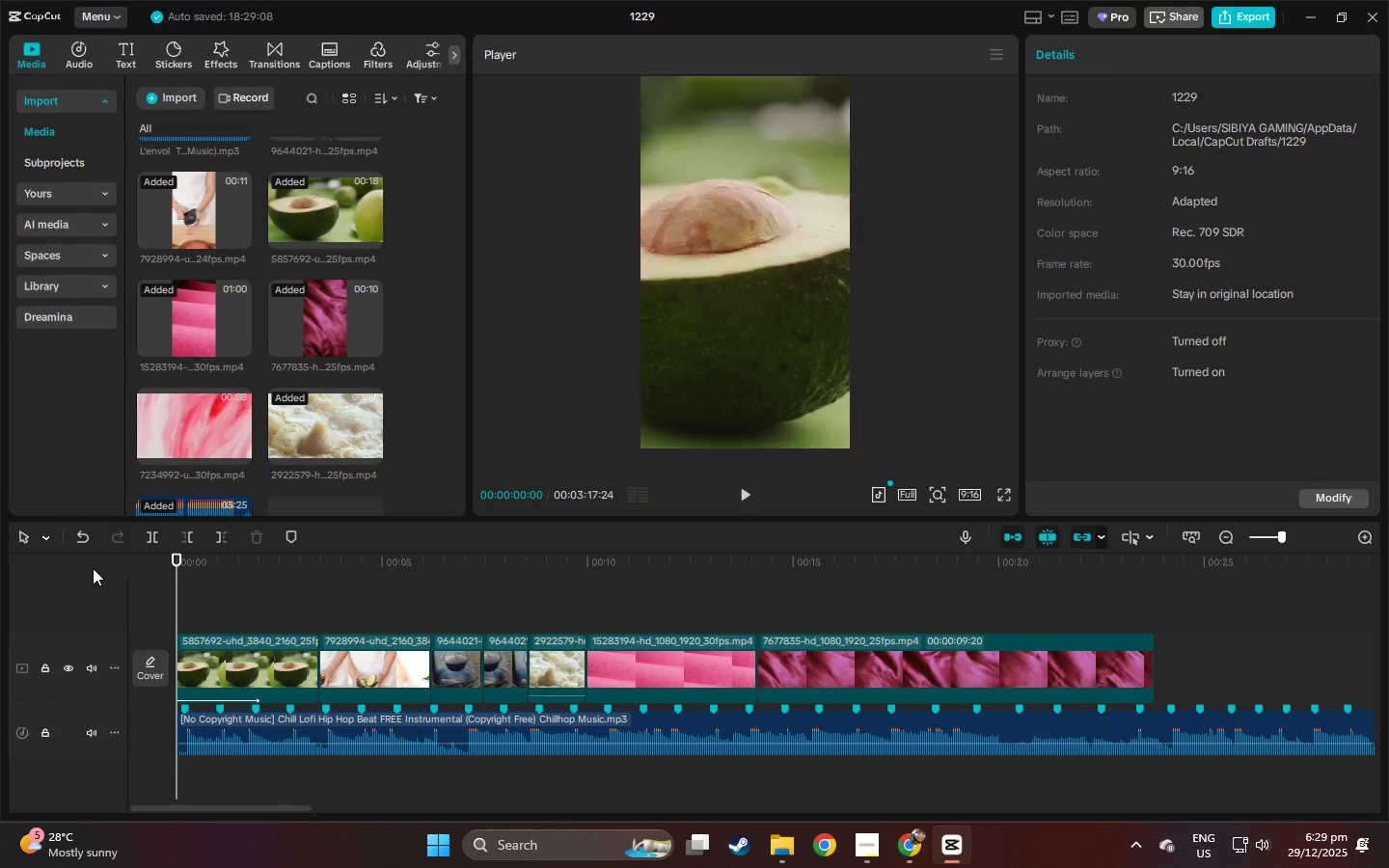 
key(Space)
 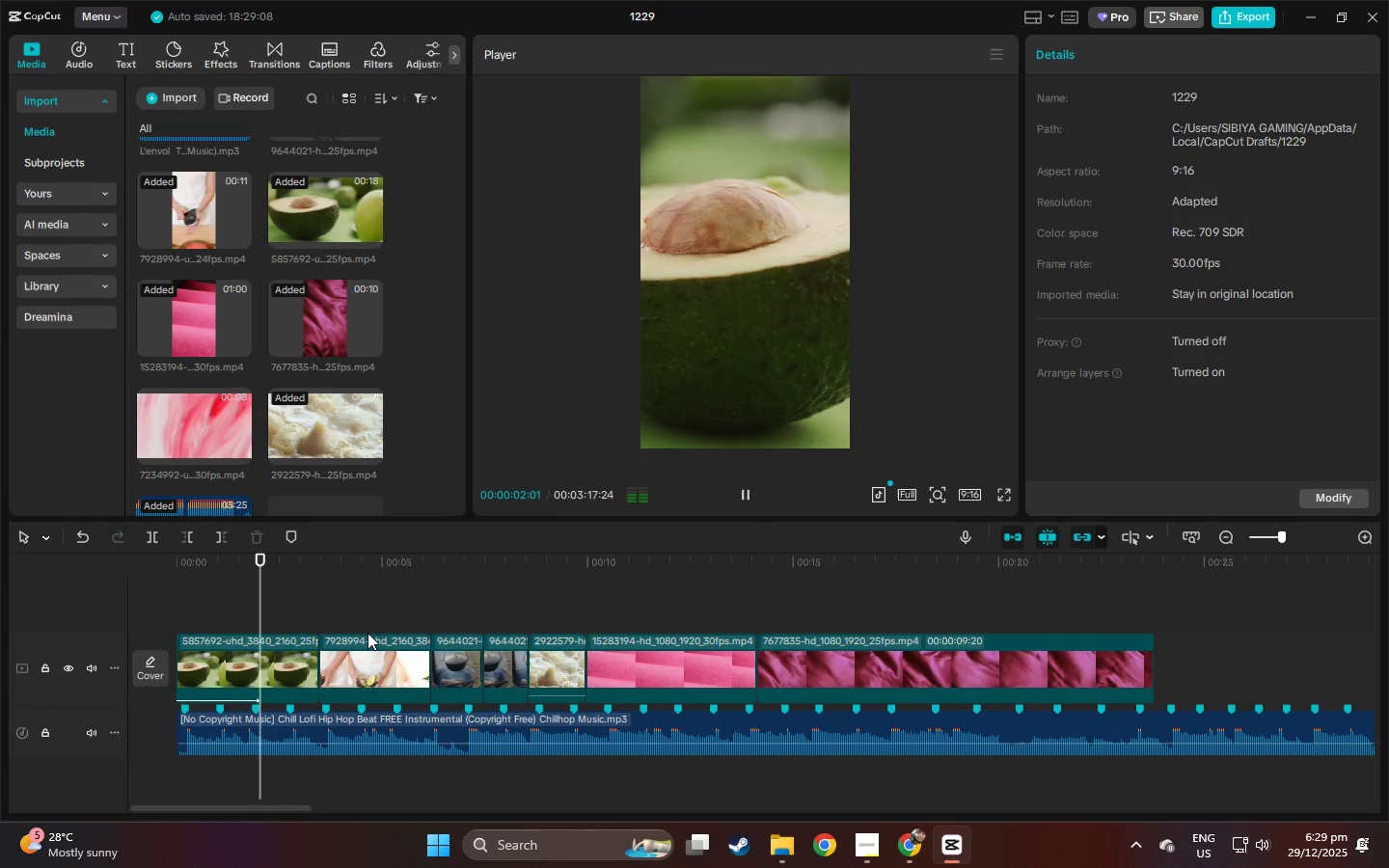 
key(Space)
 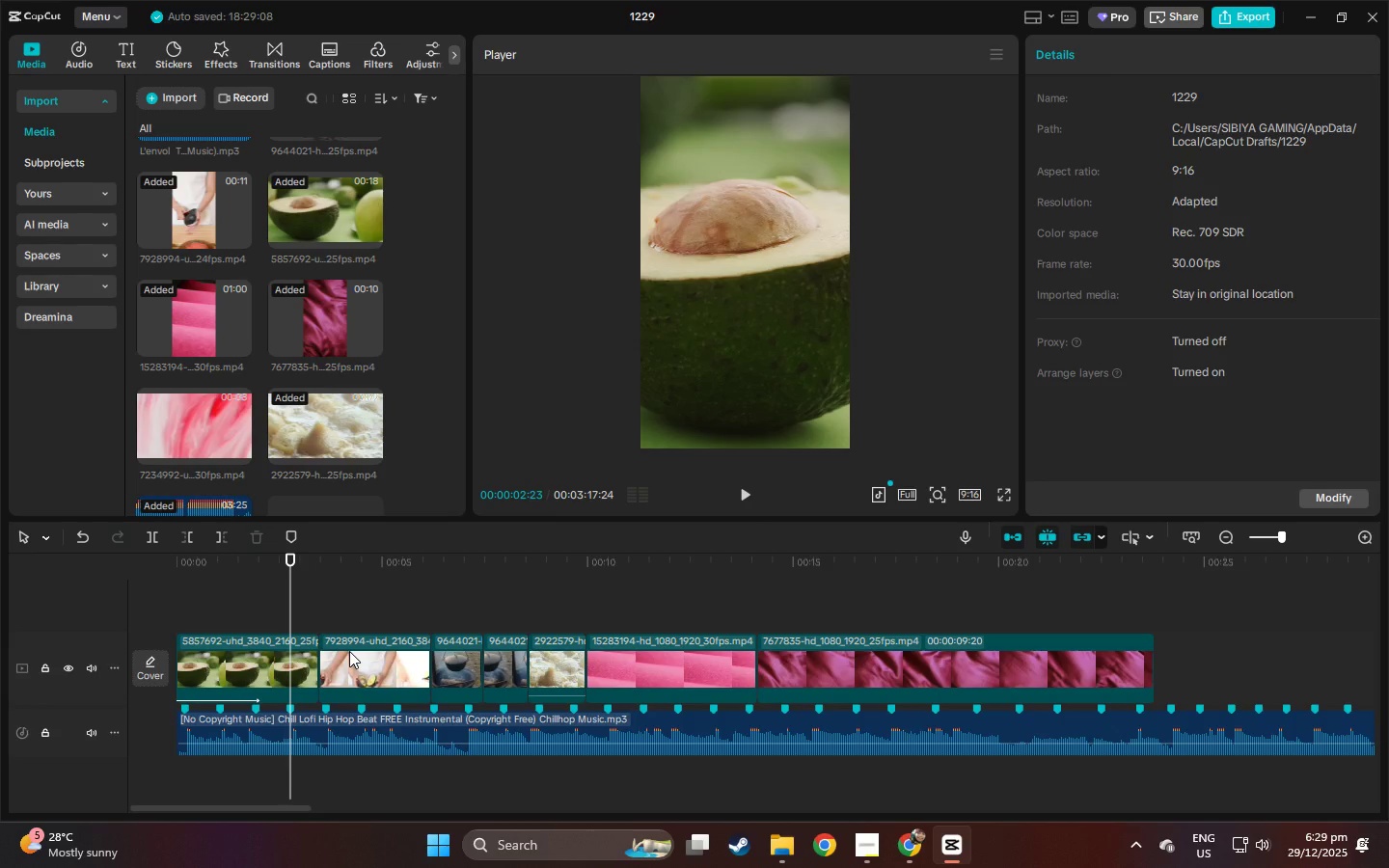 
key(Control+B)
 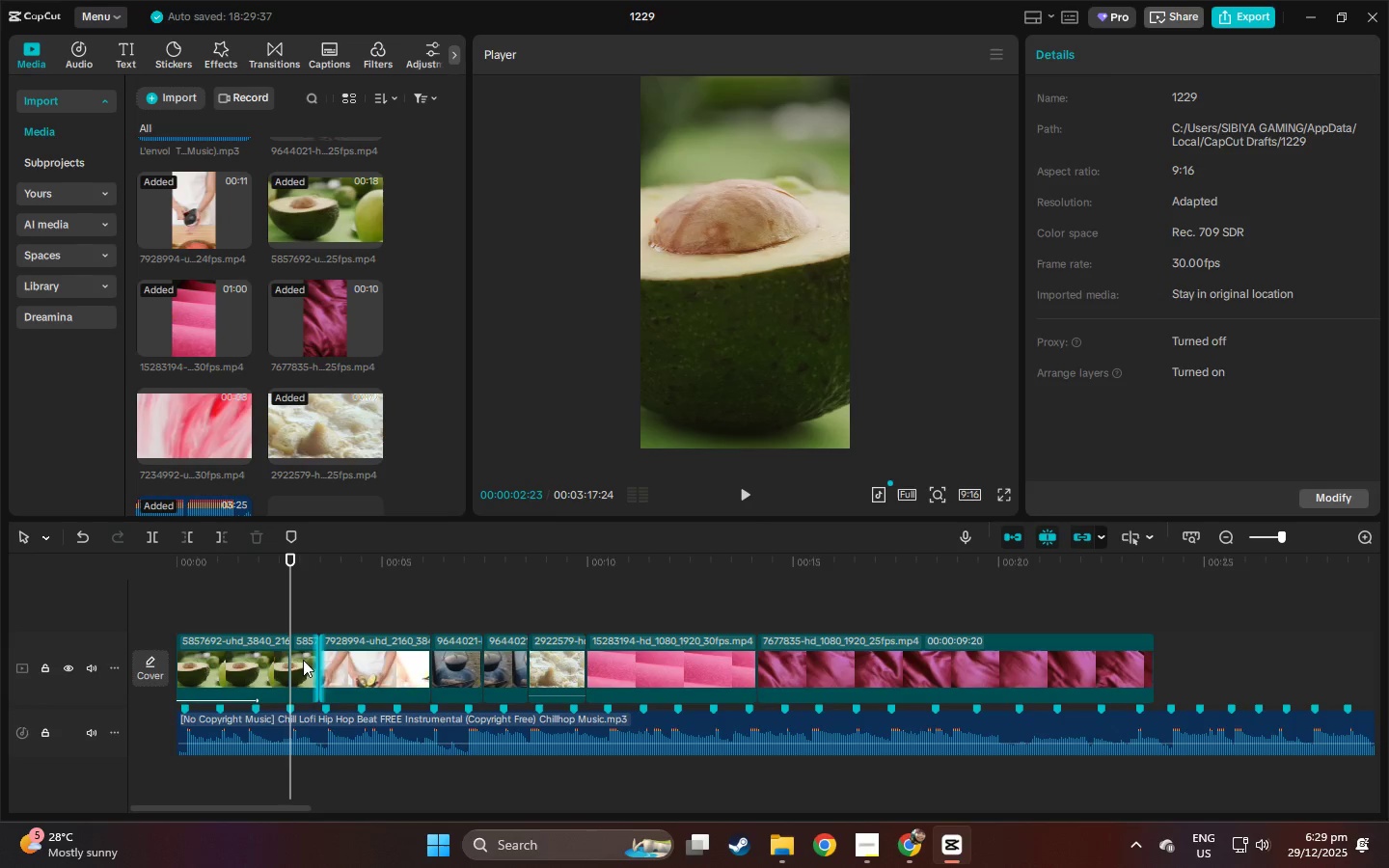 
left_click([298, 660])
 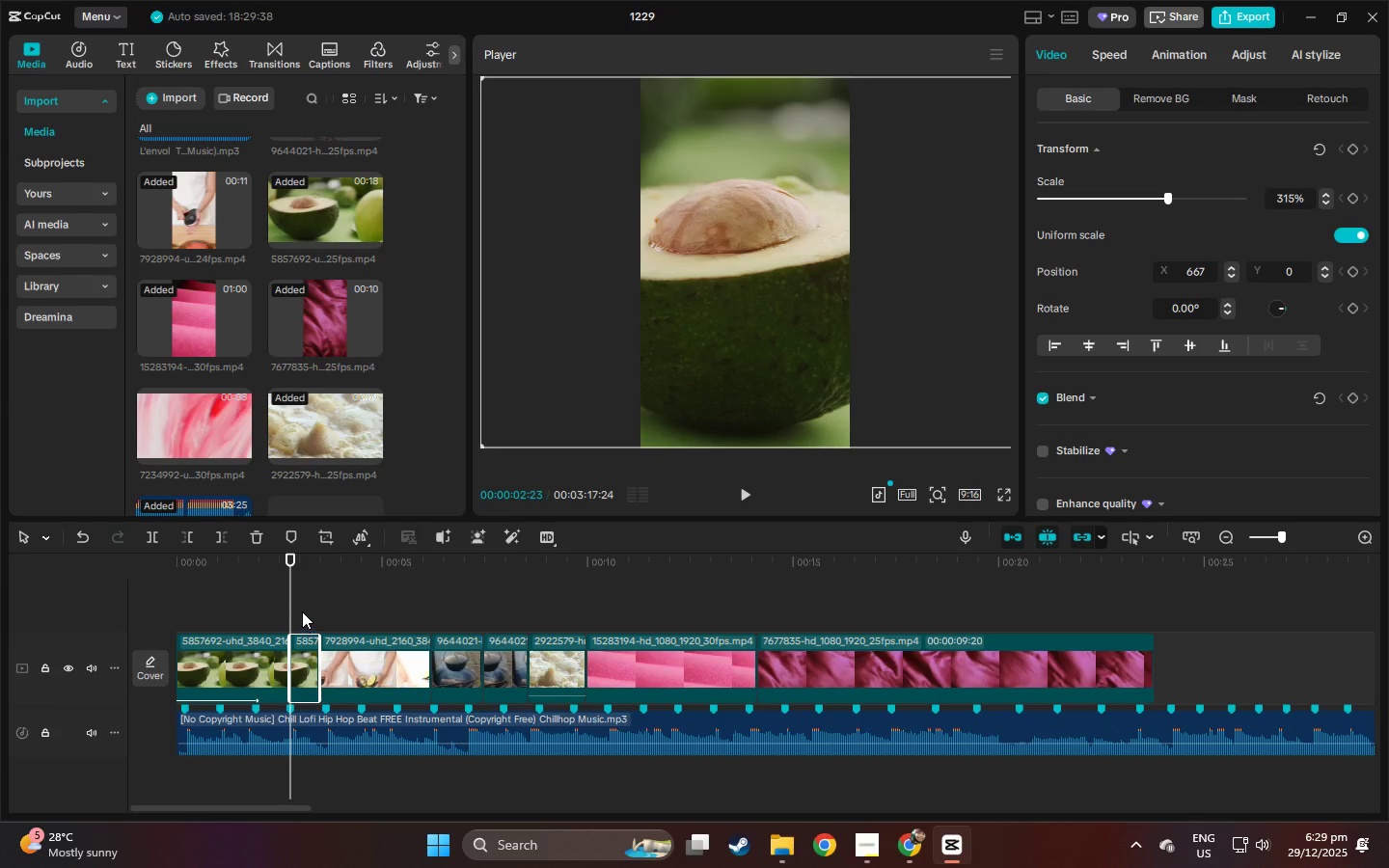 
key(Delete)
 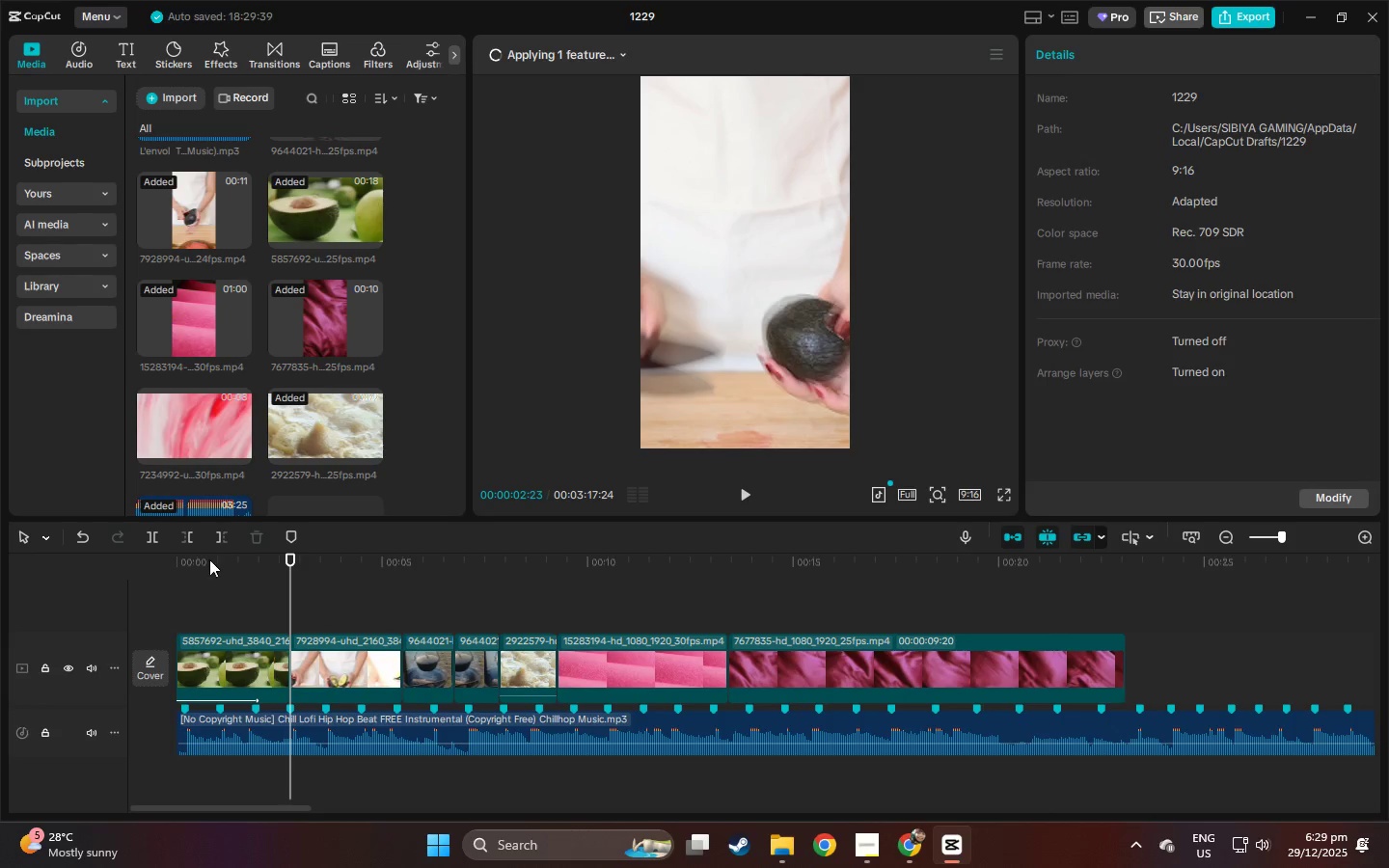 
left_click_drag(start_coordinate=[206, 558], to_coordinate=[24, 566])
 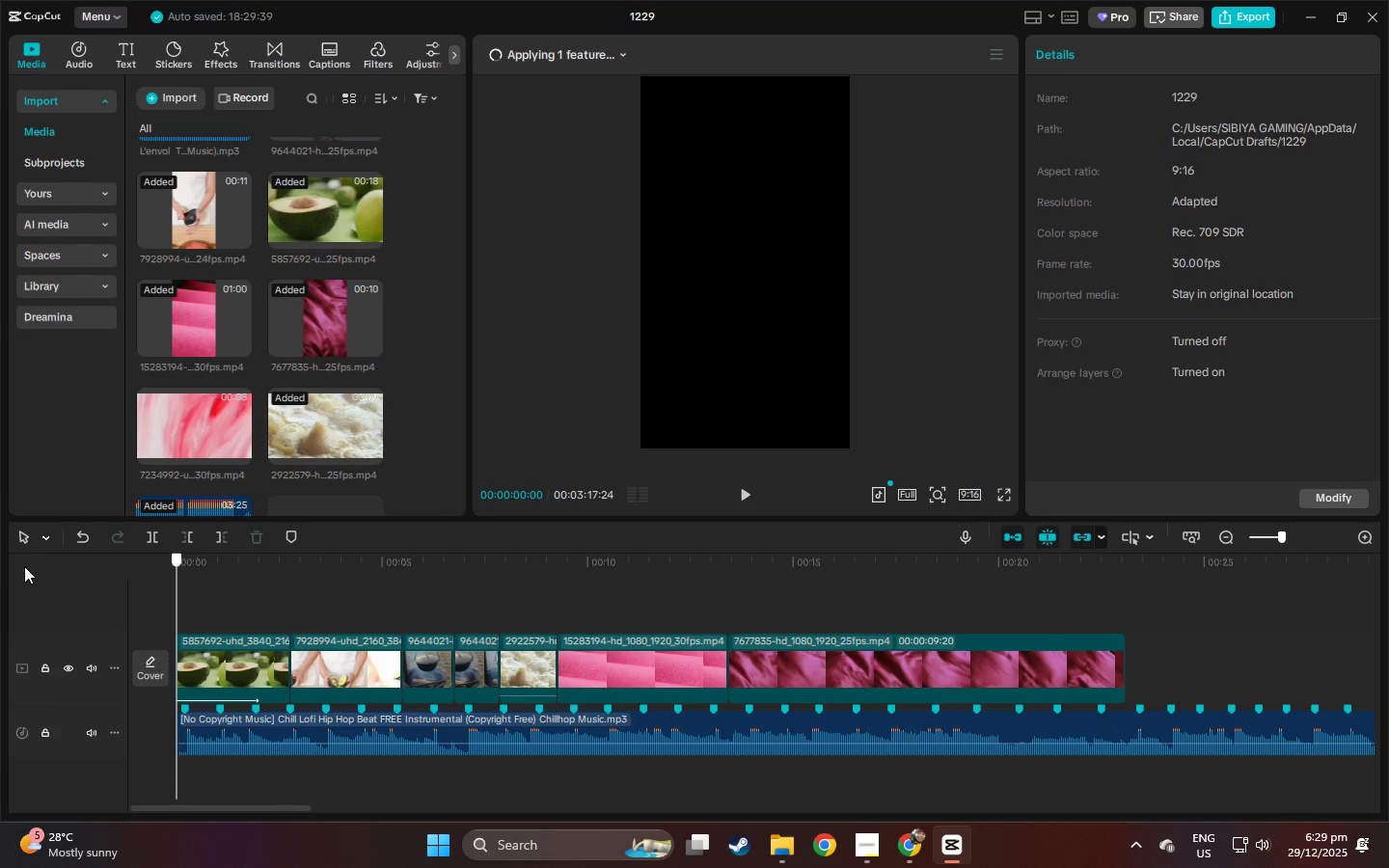 
key(Space)
 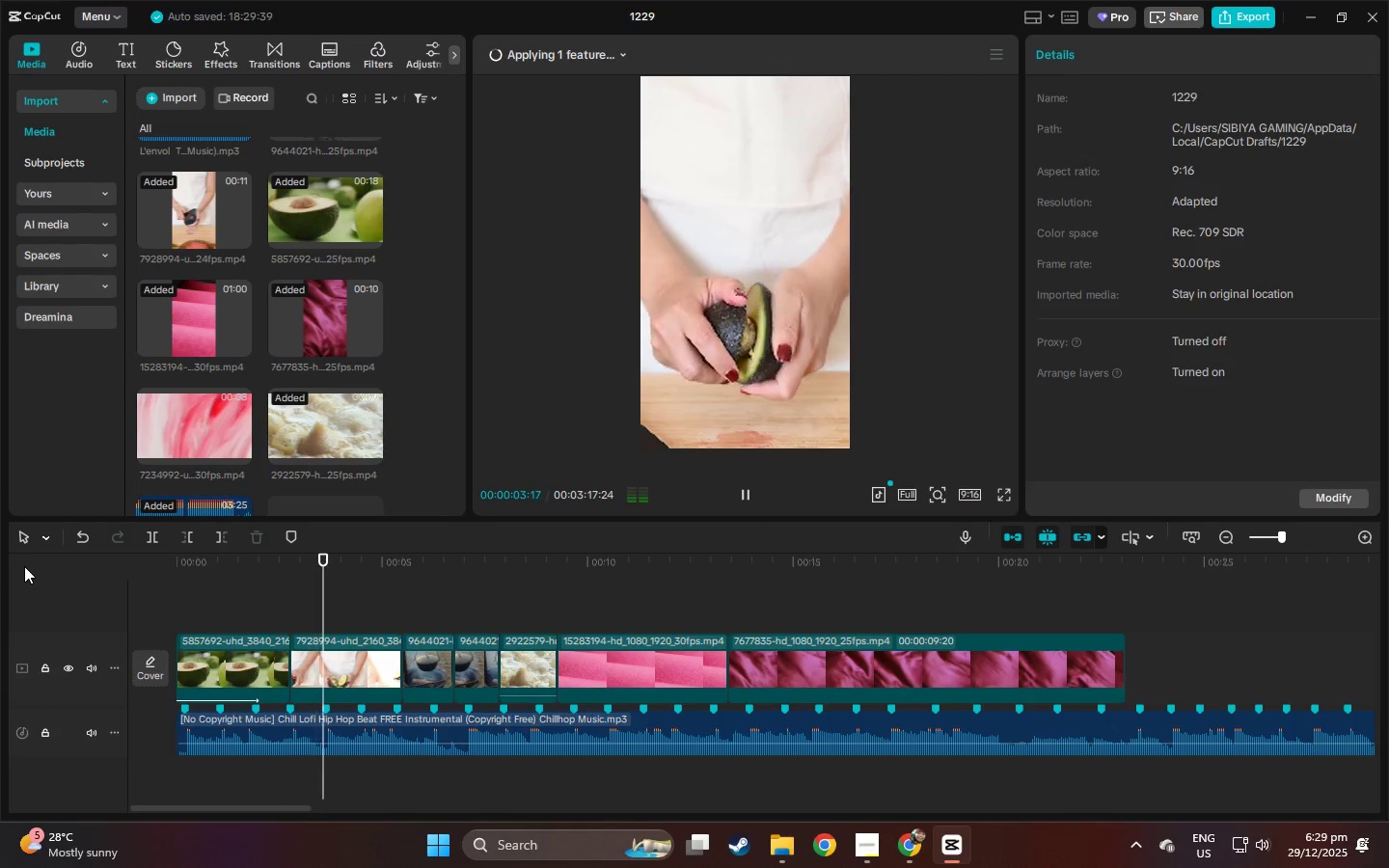 
key(Space)
 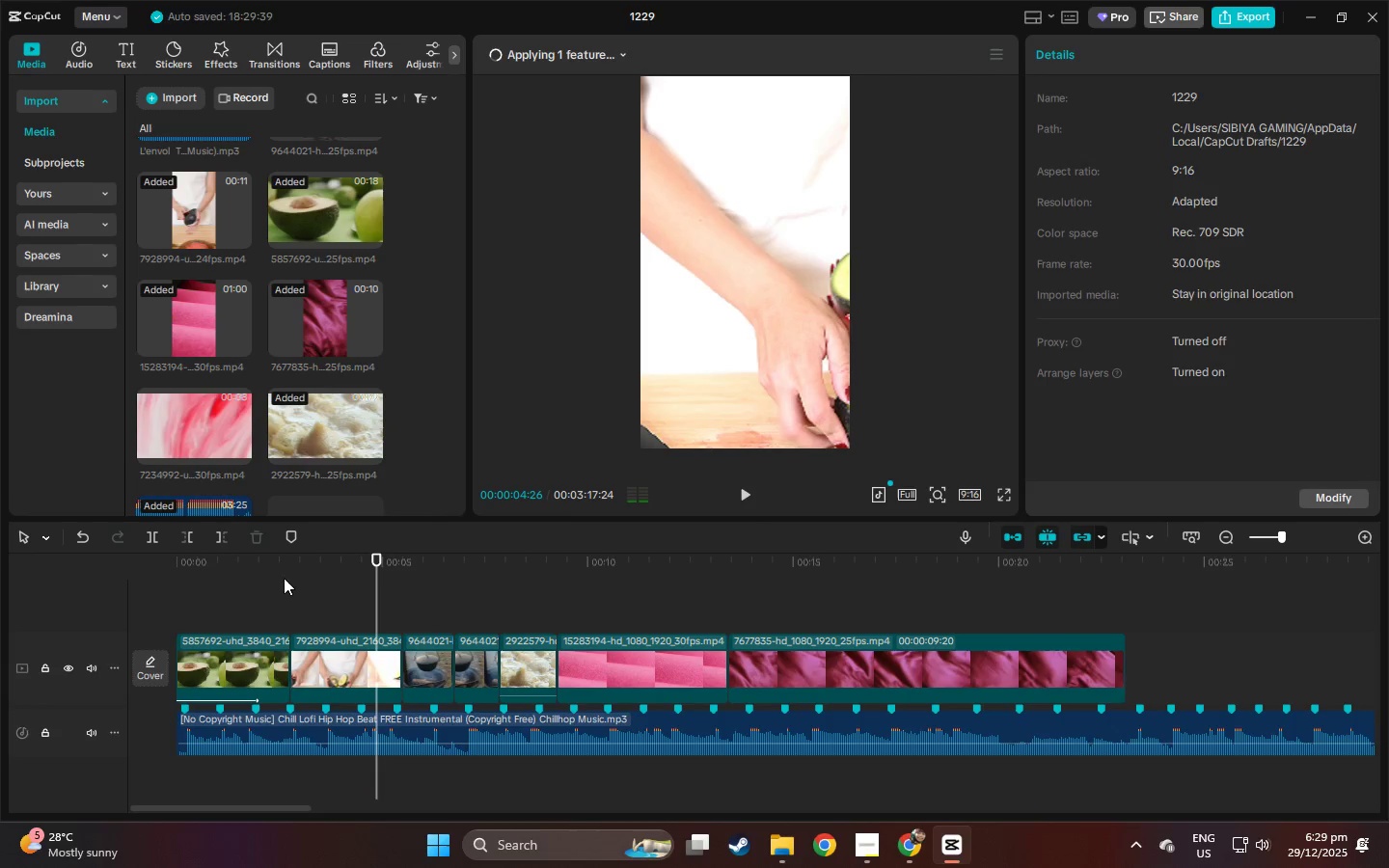 
left_click_drag(start_coordinate=[283, 561], to_coordinate=[278, 562])
 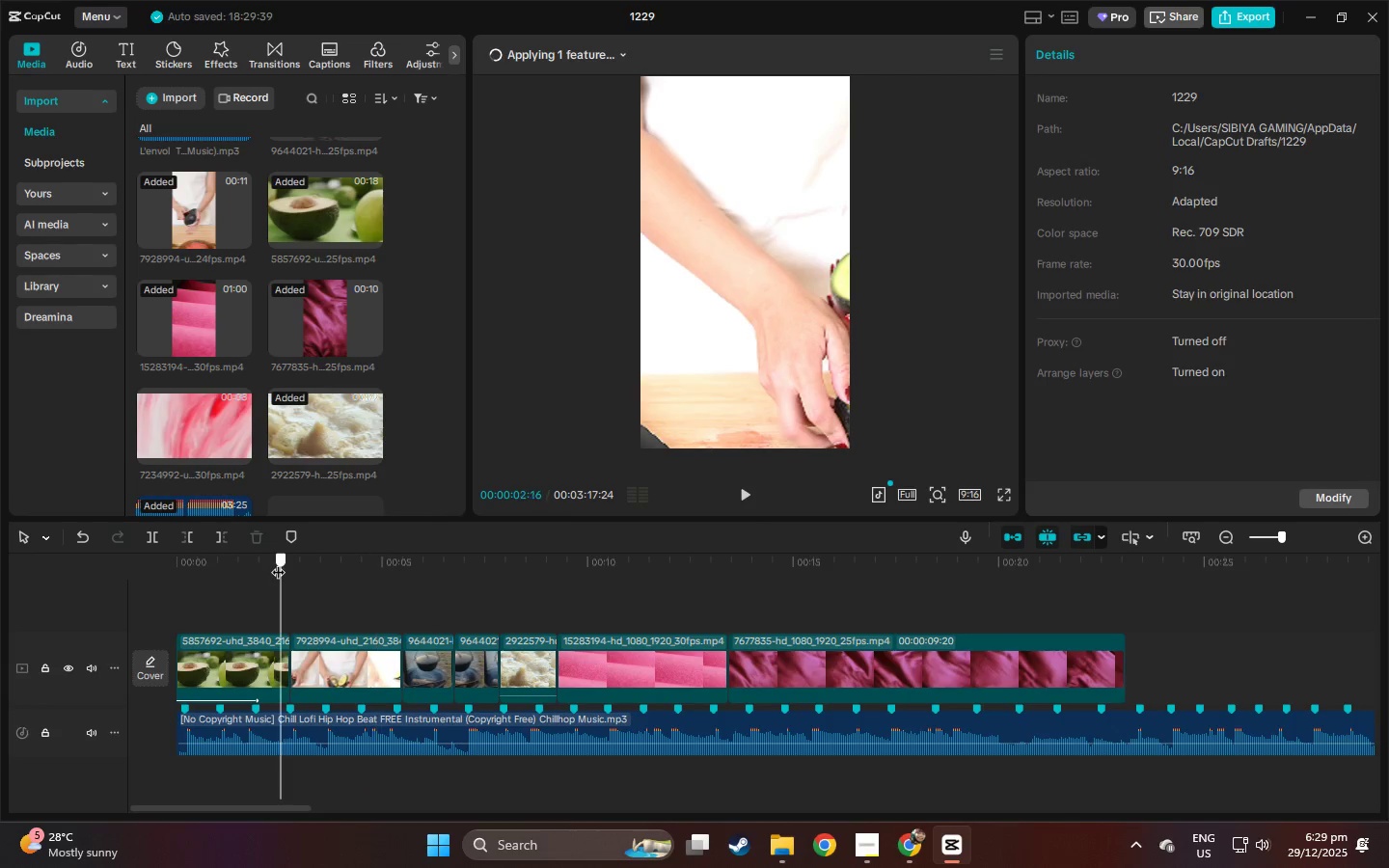 
key(Space)
 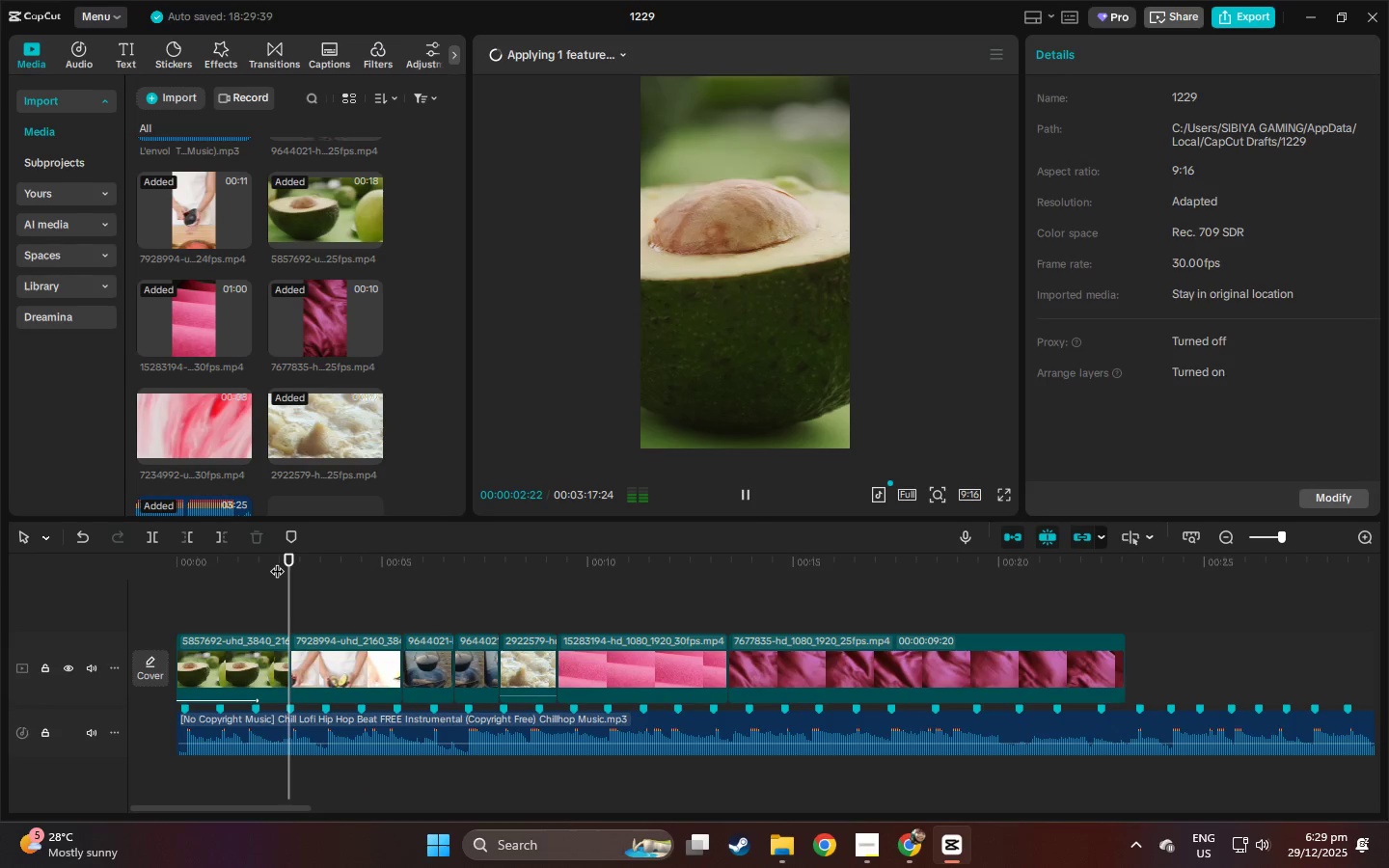 
left_click_drag(start_coordinate=[227, 560], to_coordinate=[103, 556])
 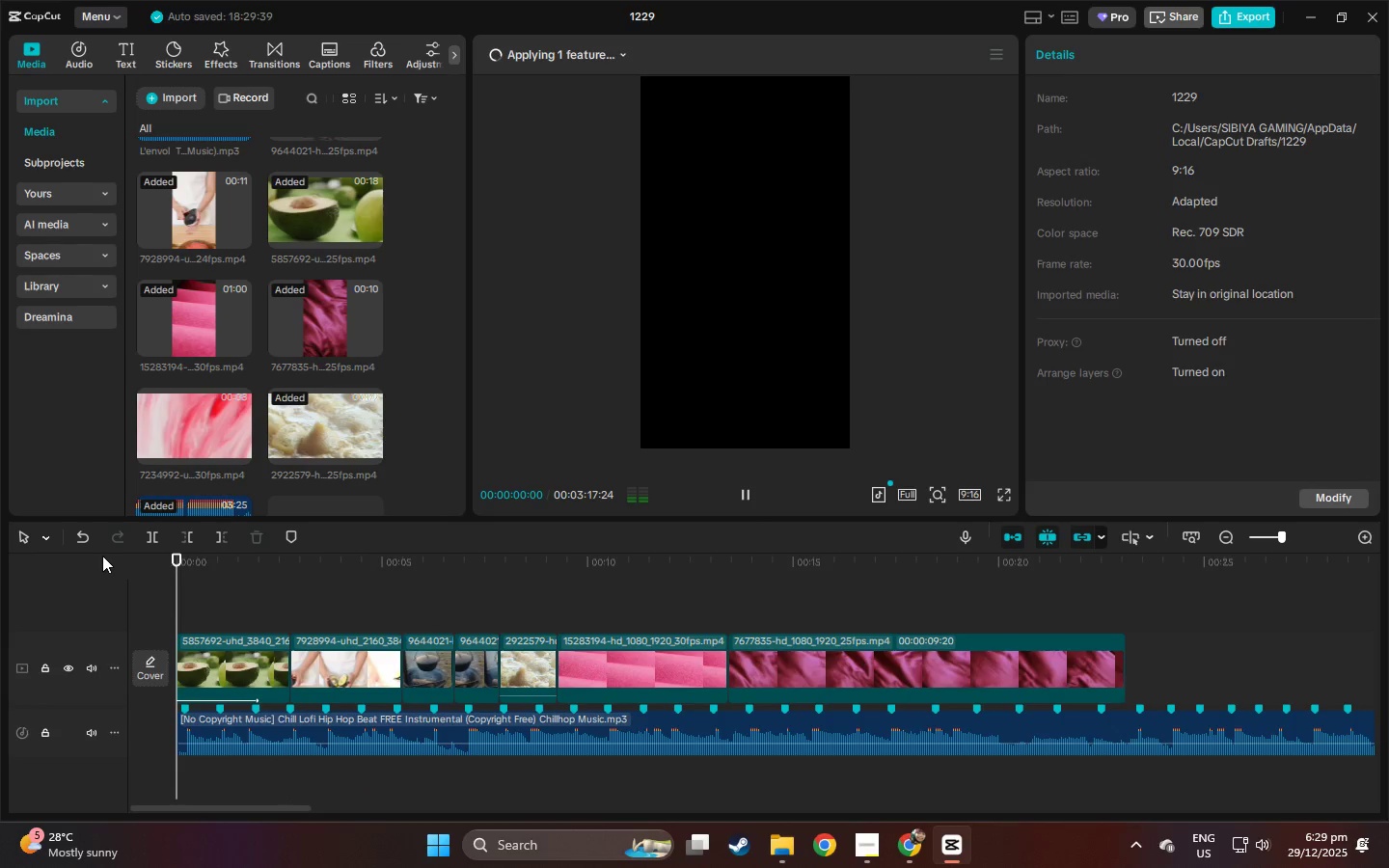 
key(Space)
 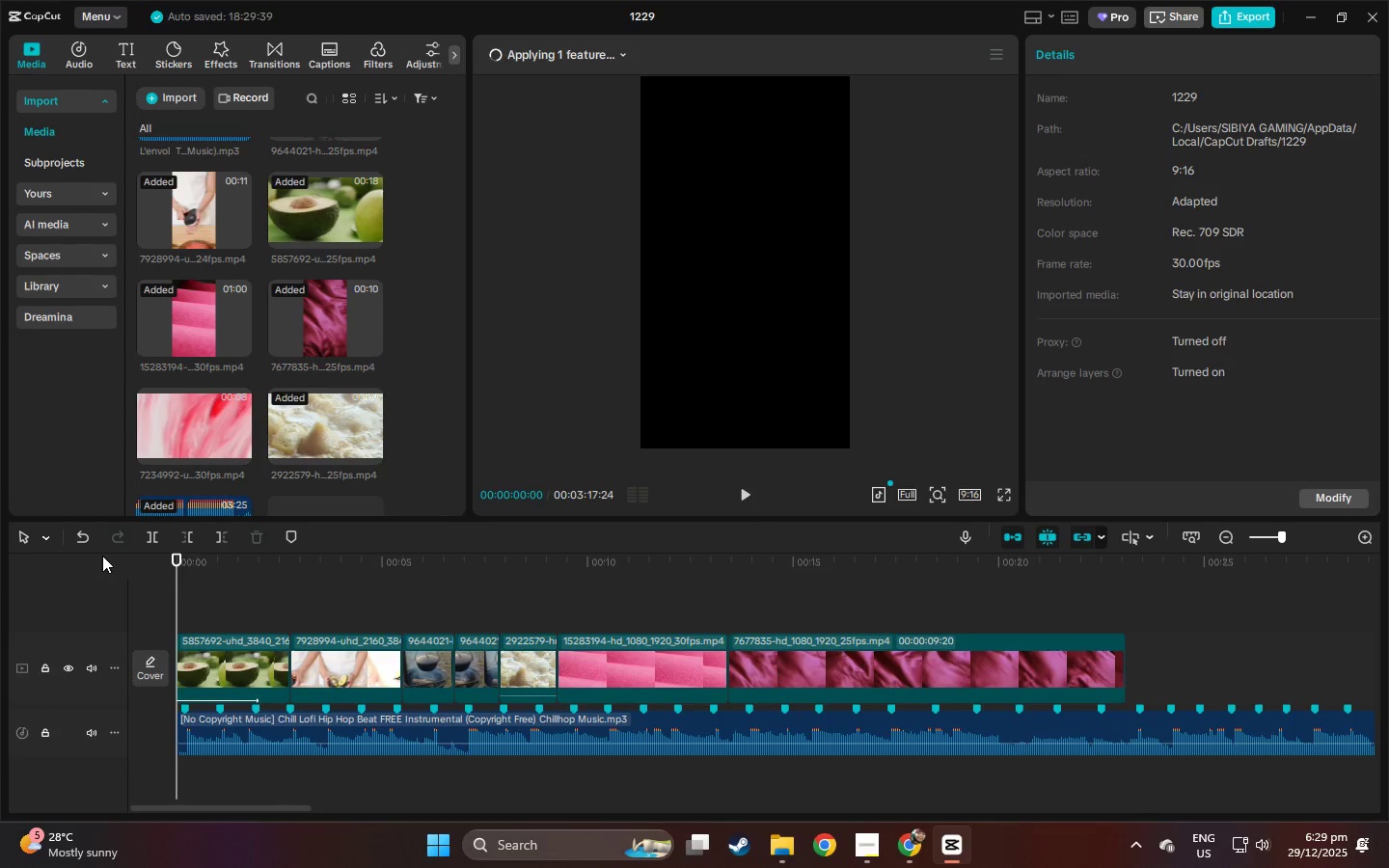 
key(Space)
 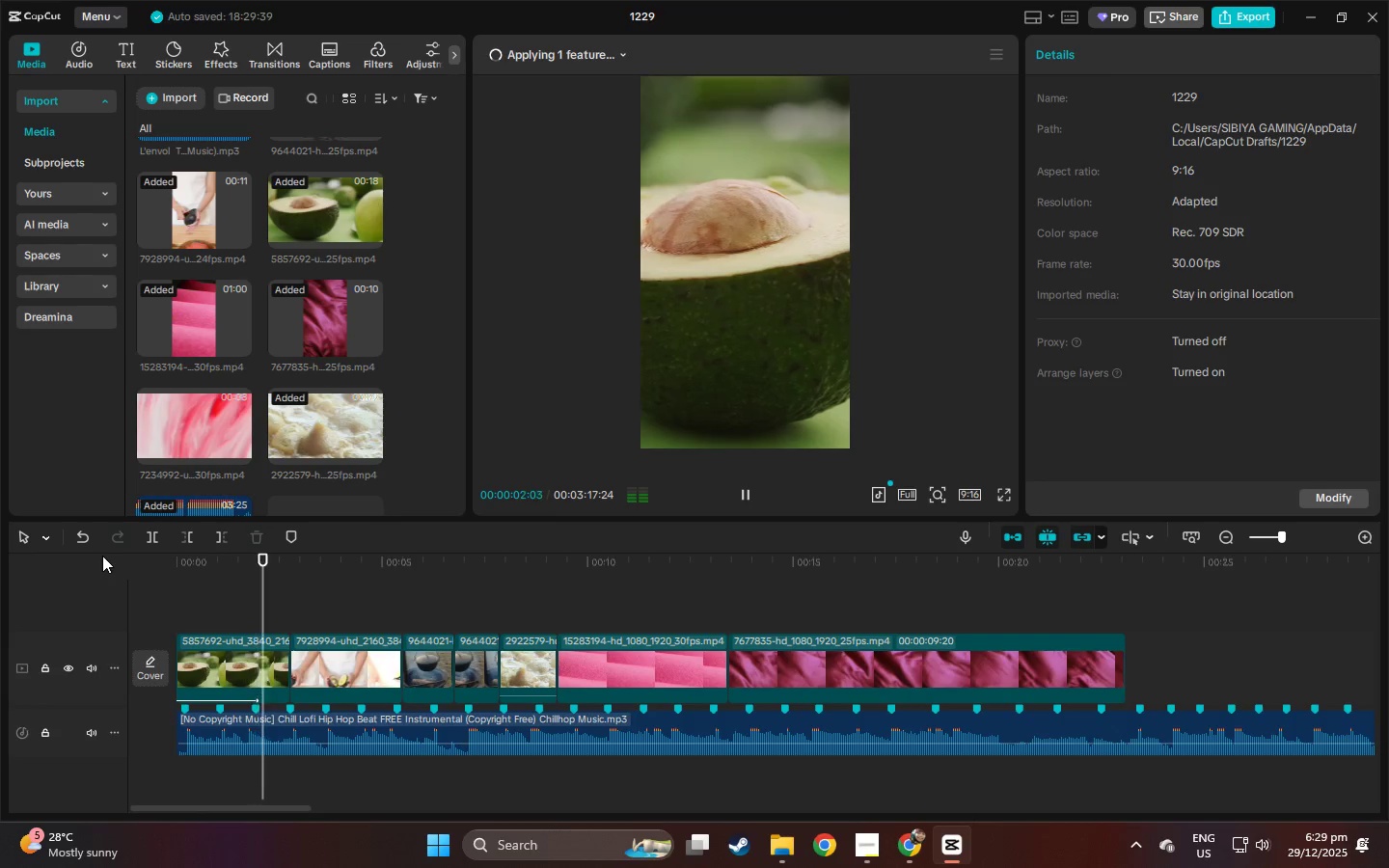 
key(Space)
 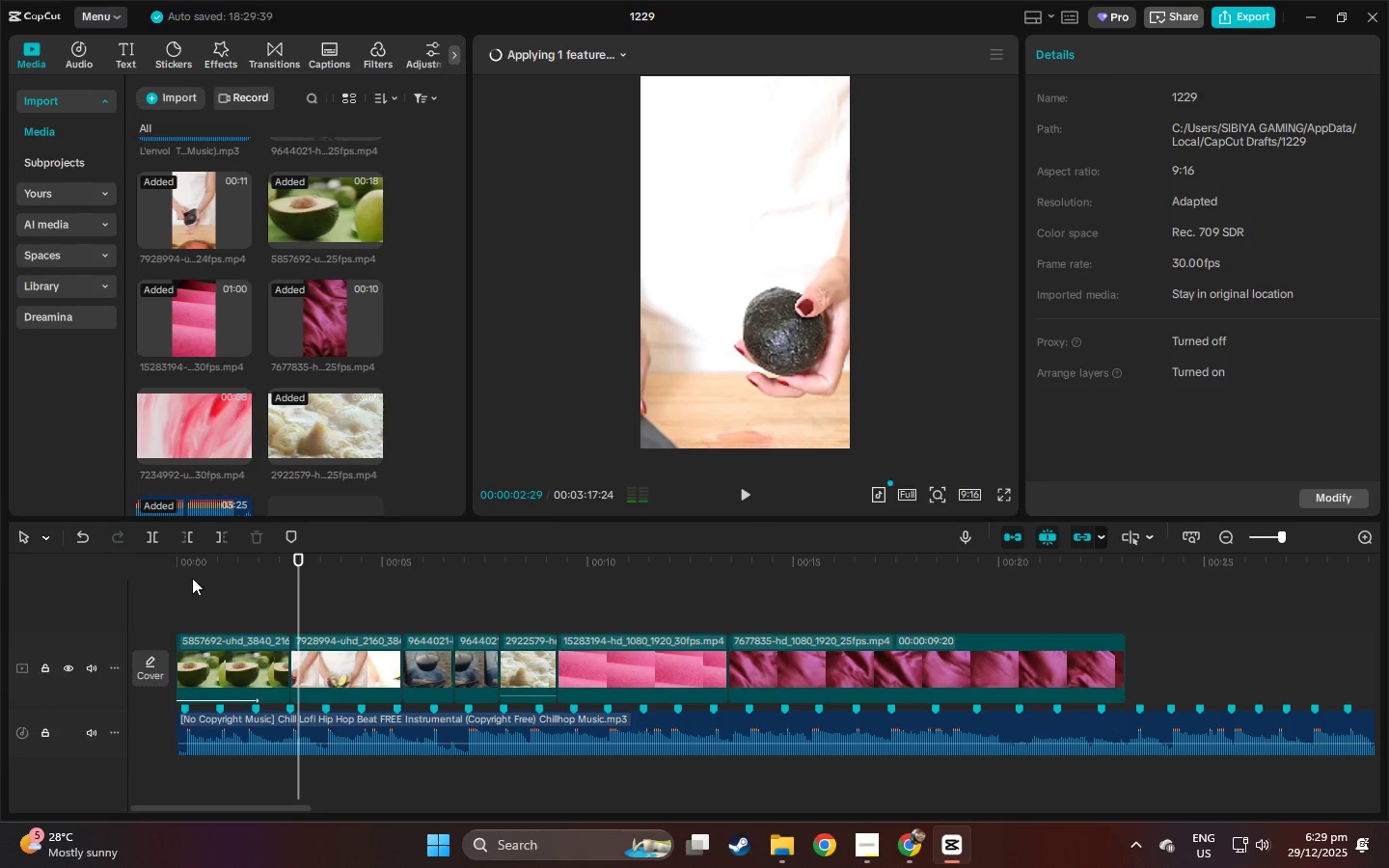 
key(Space)
 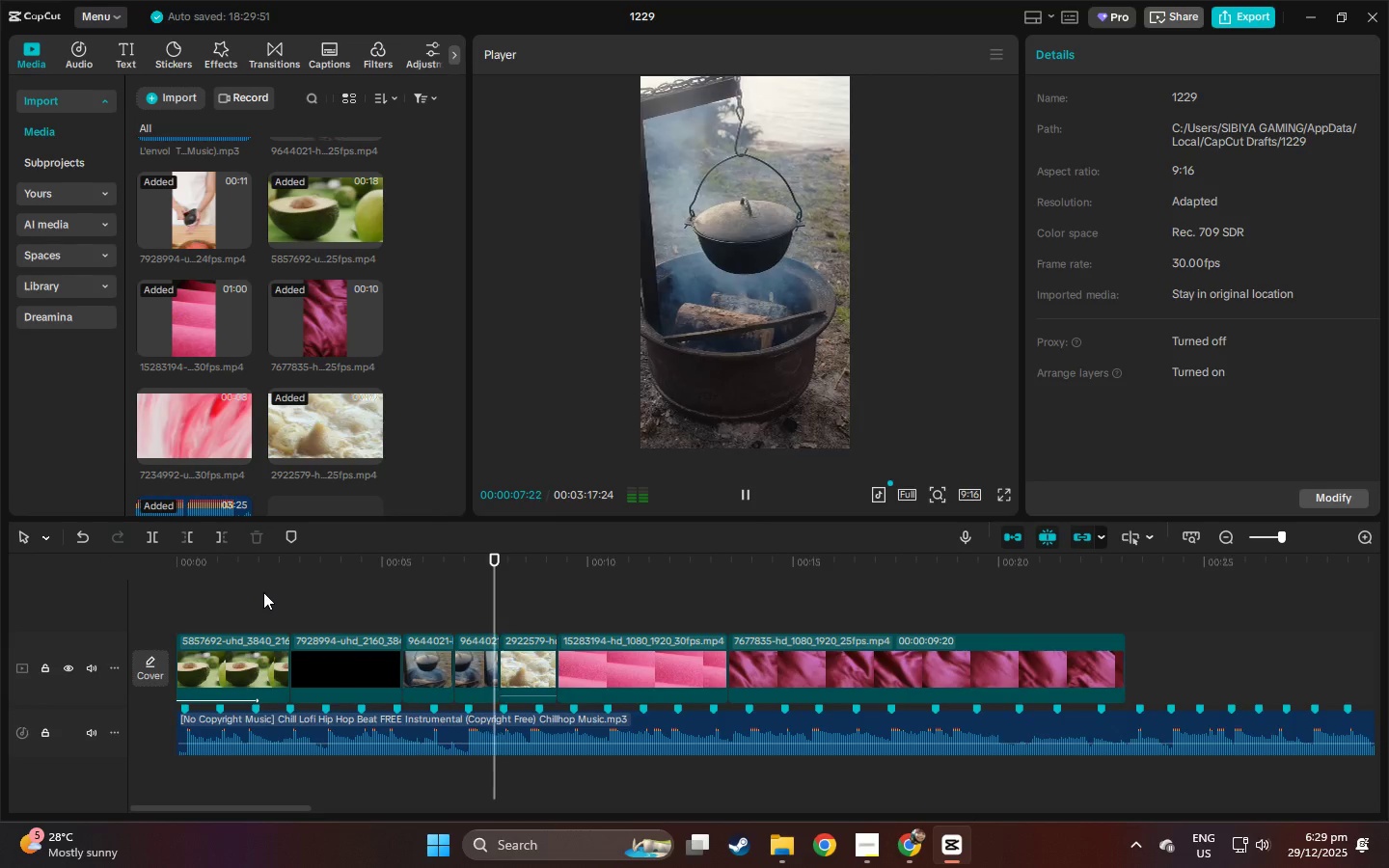 
wait(9.88)
 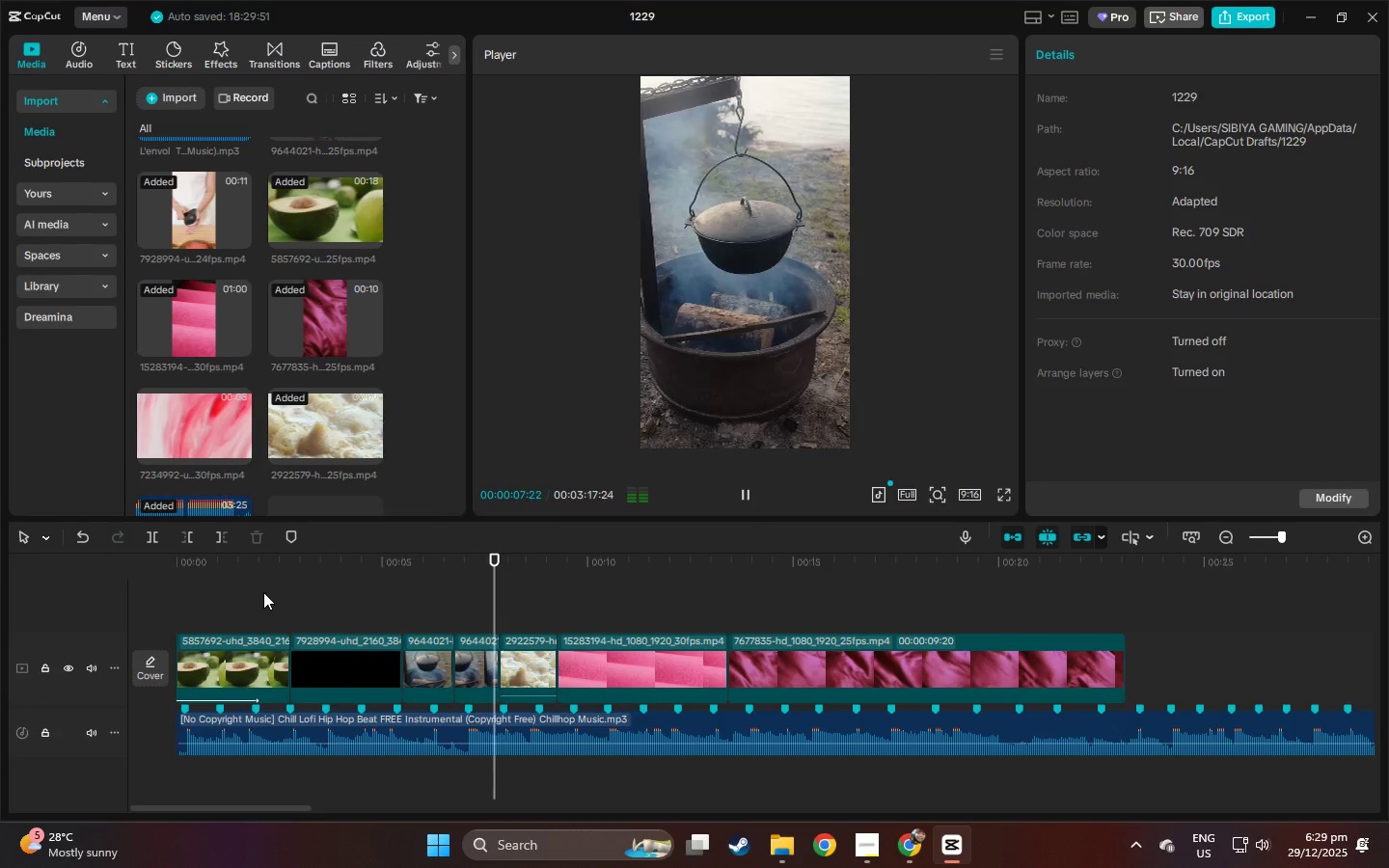 
key(Space)
 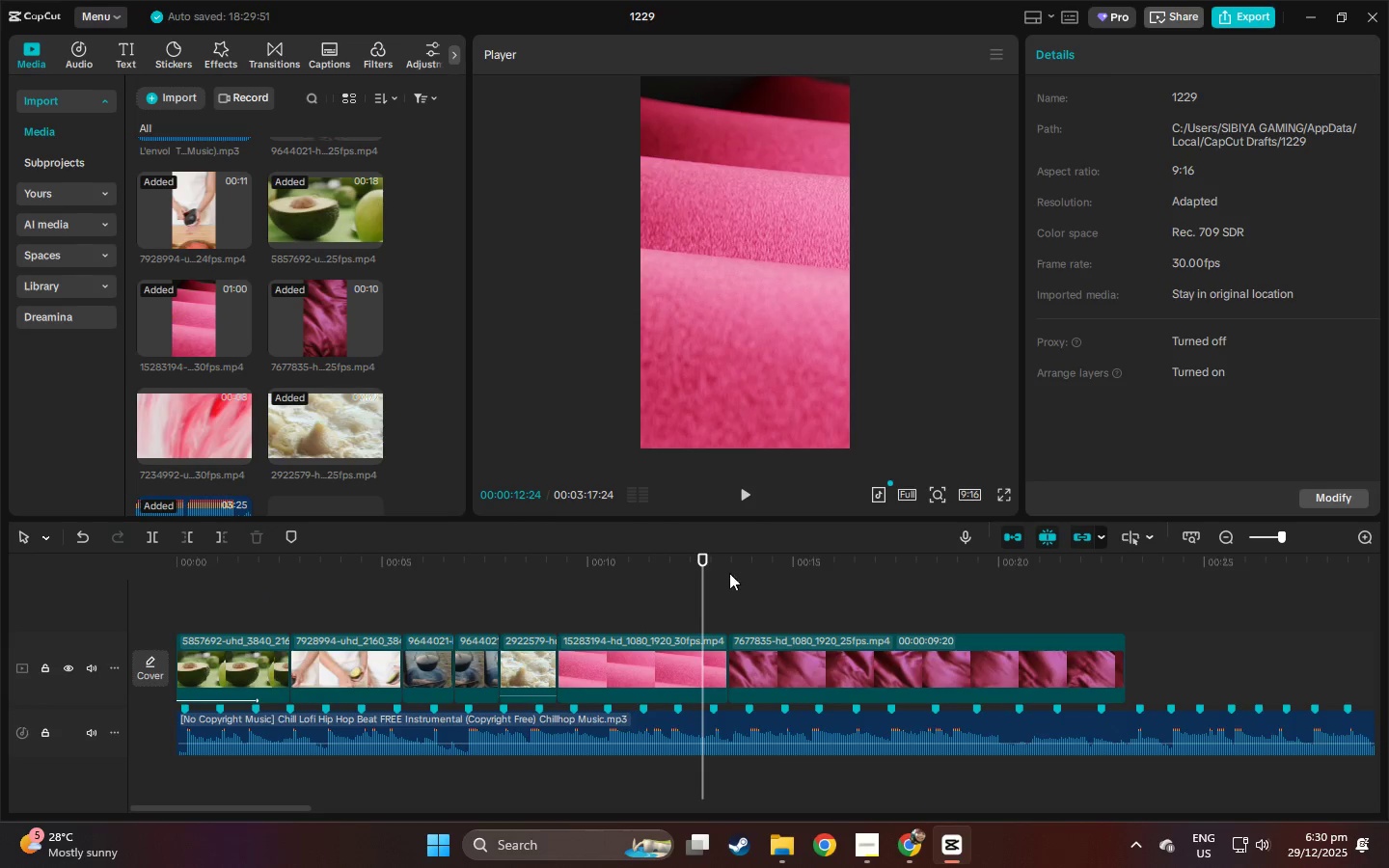 
left_click_drag(start_coordinate=[745, 571], to_coordinate=[588, 551])
 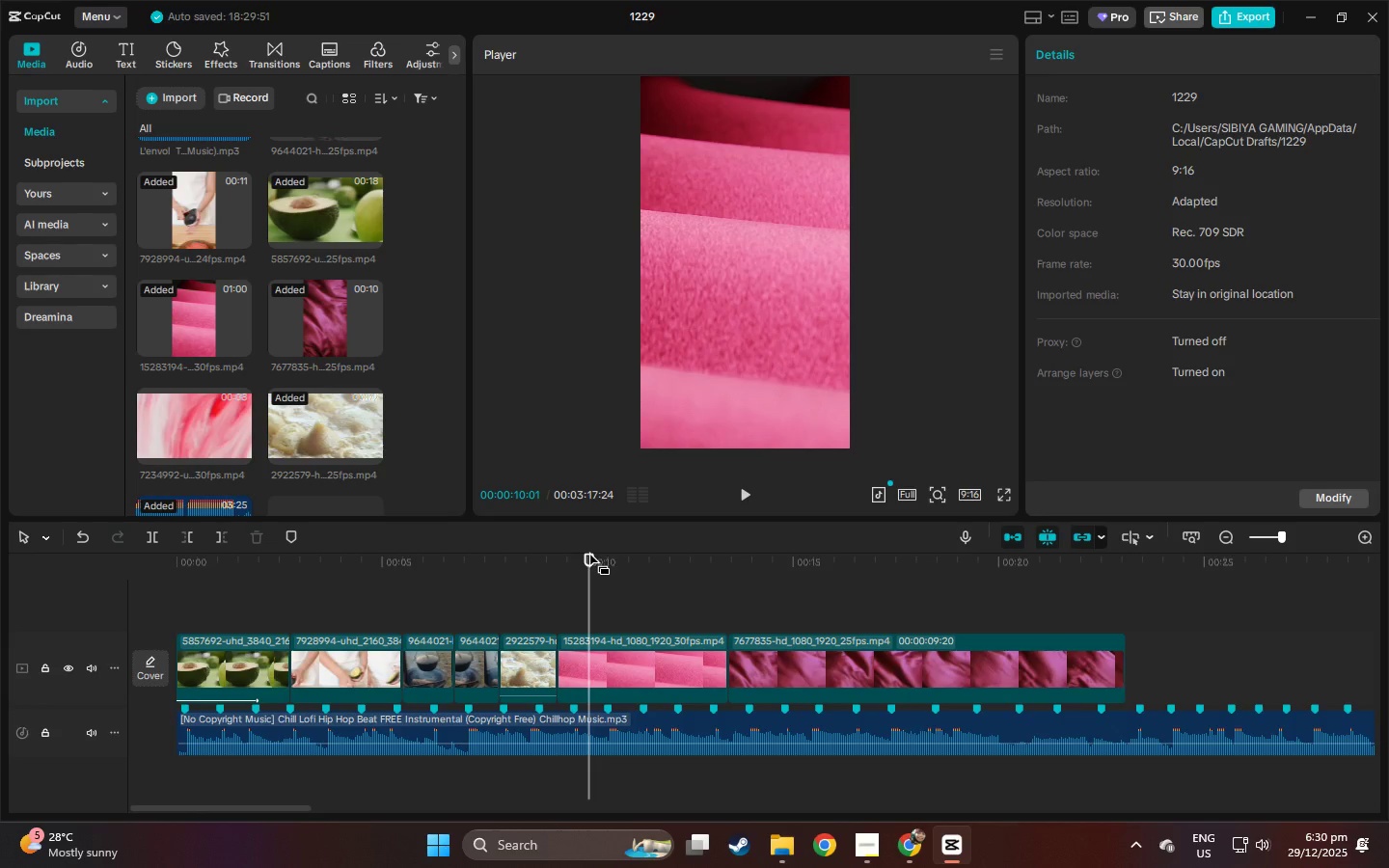 
wait(13.89)
 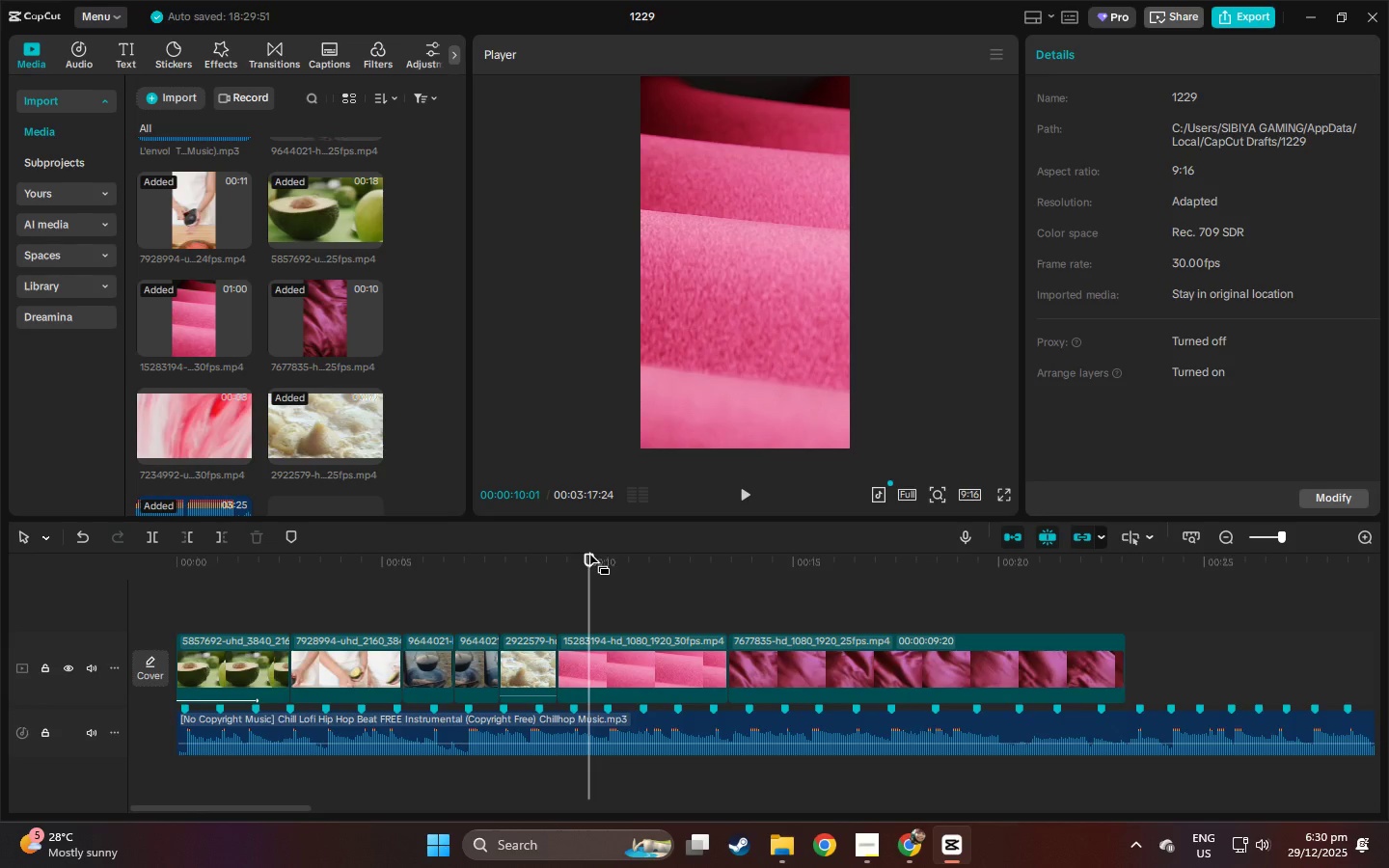 
left_click_drag(start_coordinate=[169, 567], to_coordinate=[153, 570])
 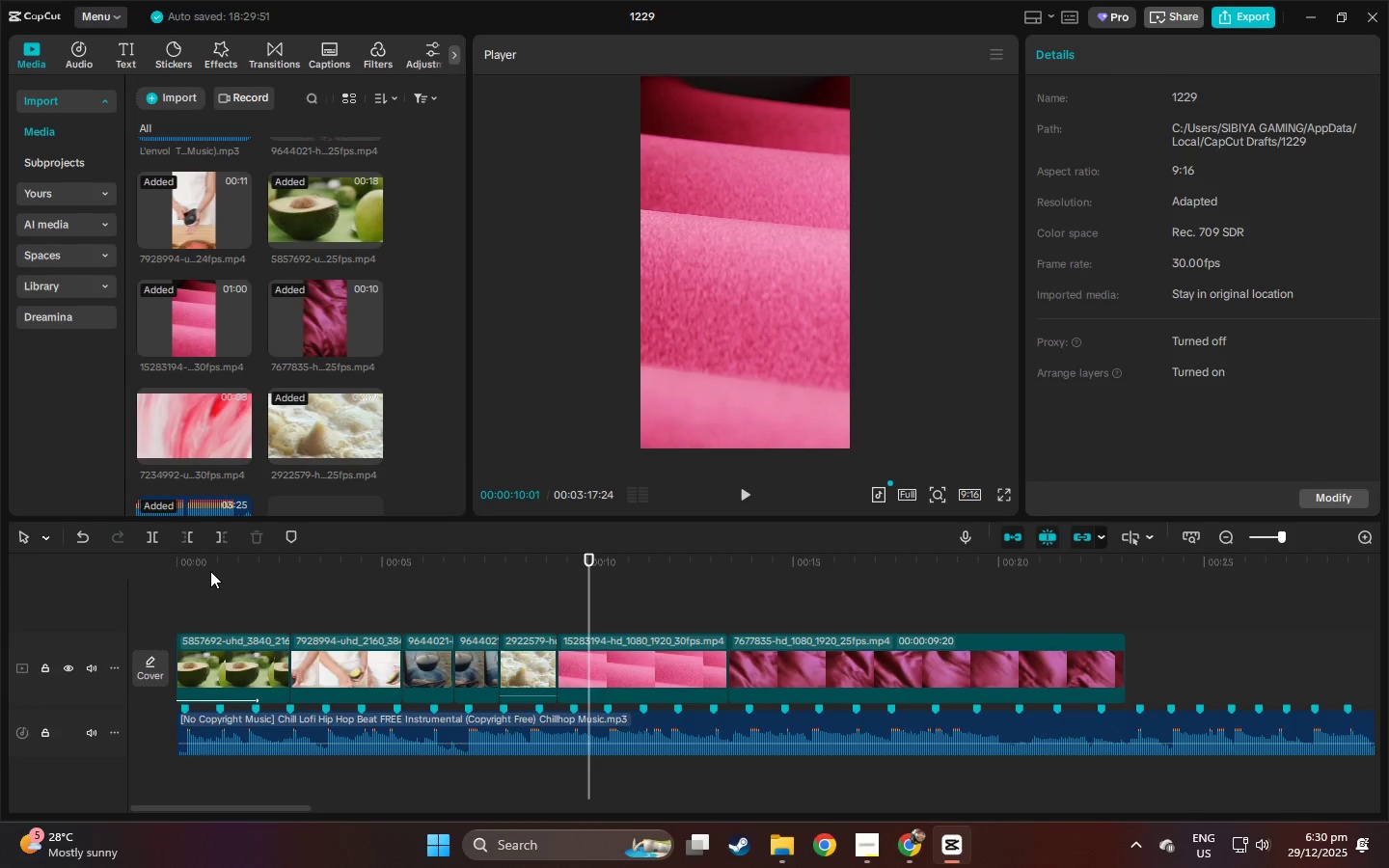 
left_click_drag(start_coordinate=[209, 571], to_coordinate=[159, 577])
 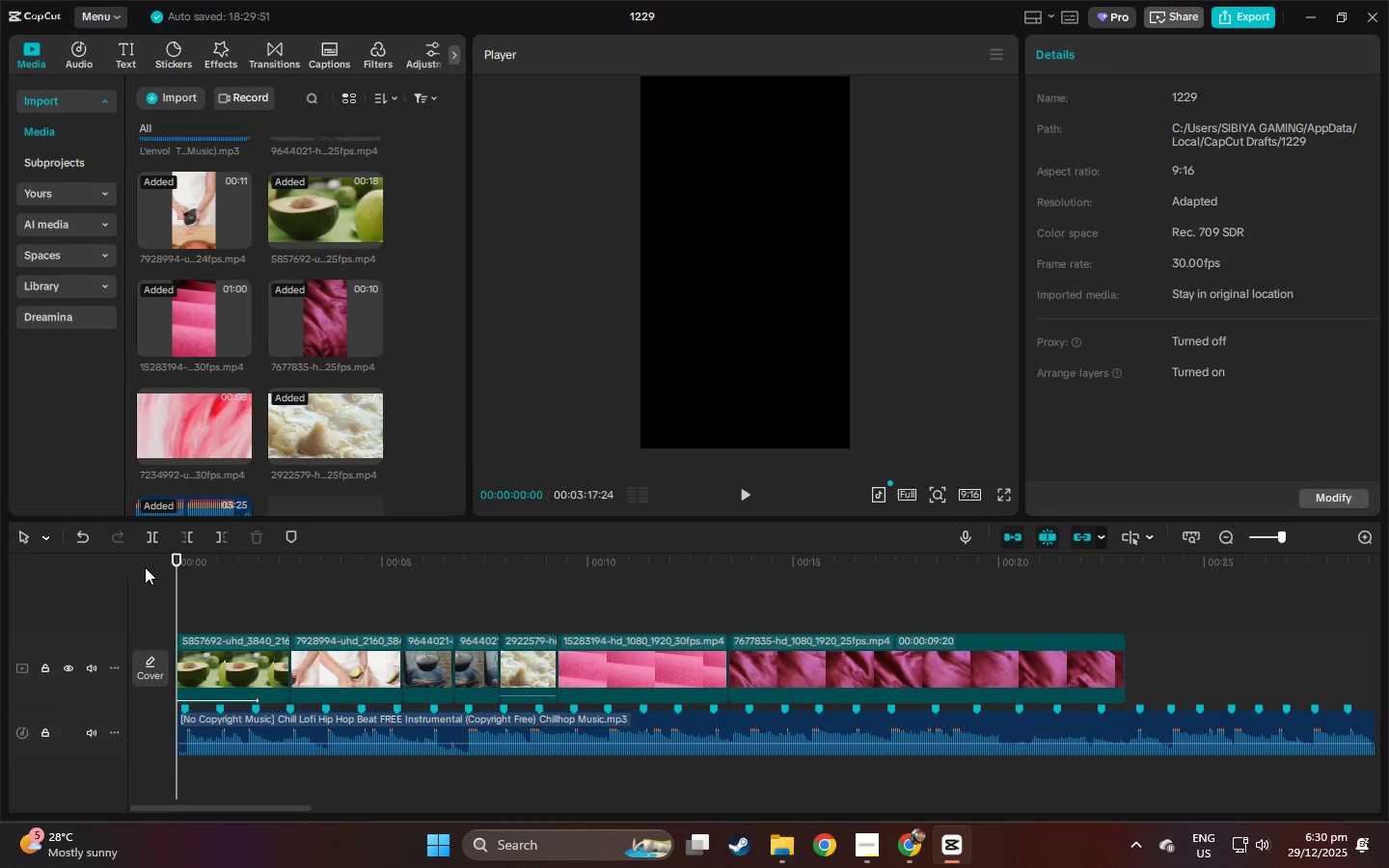 
key(Space)
 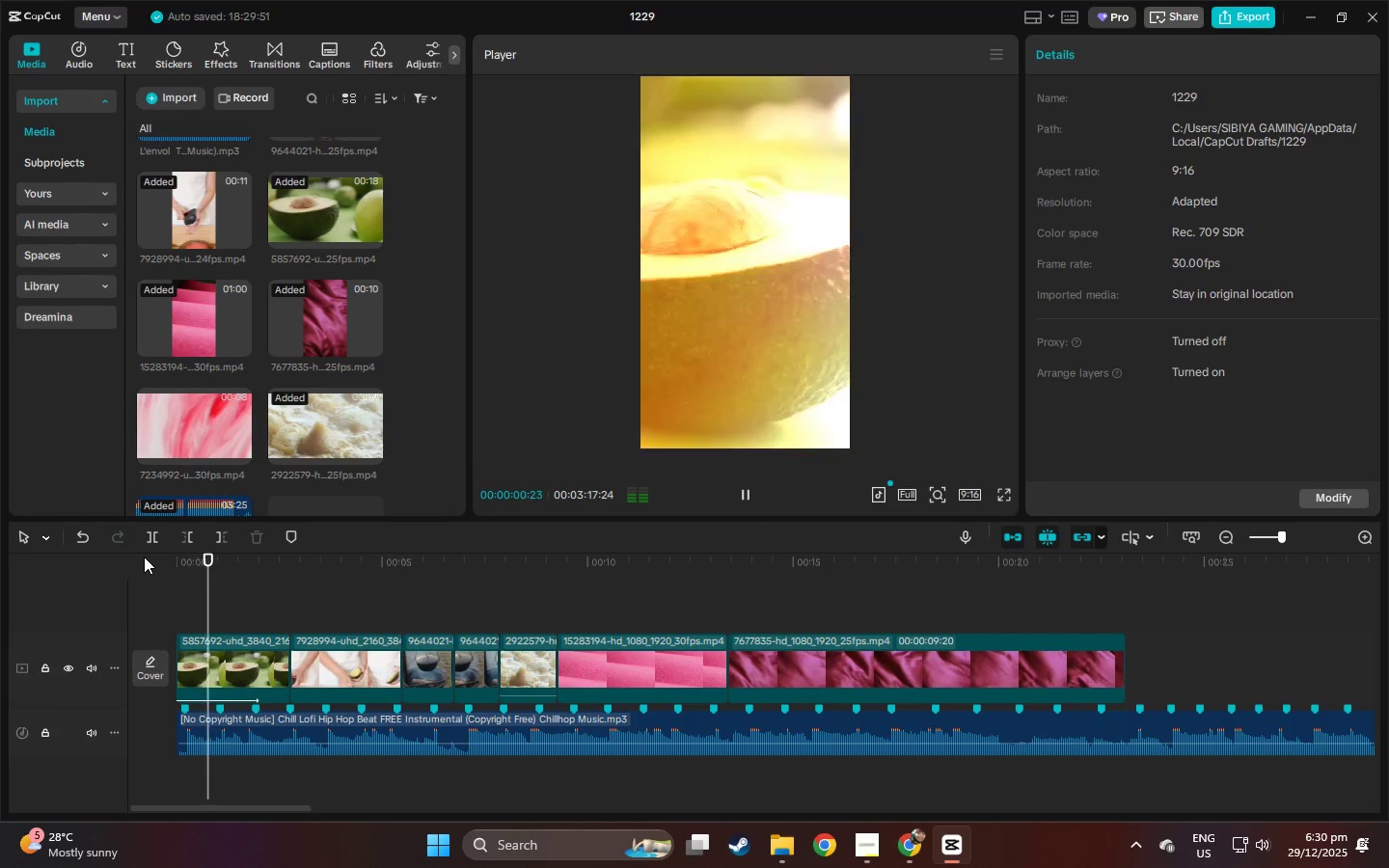 
key(Space)
 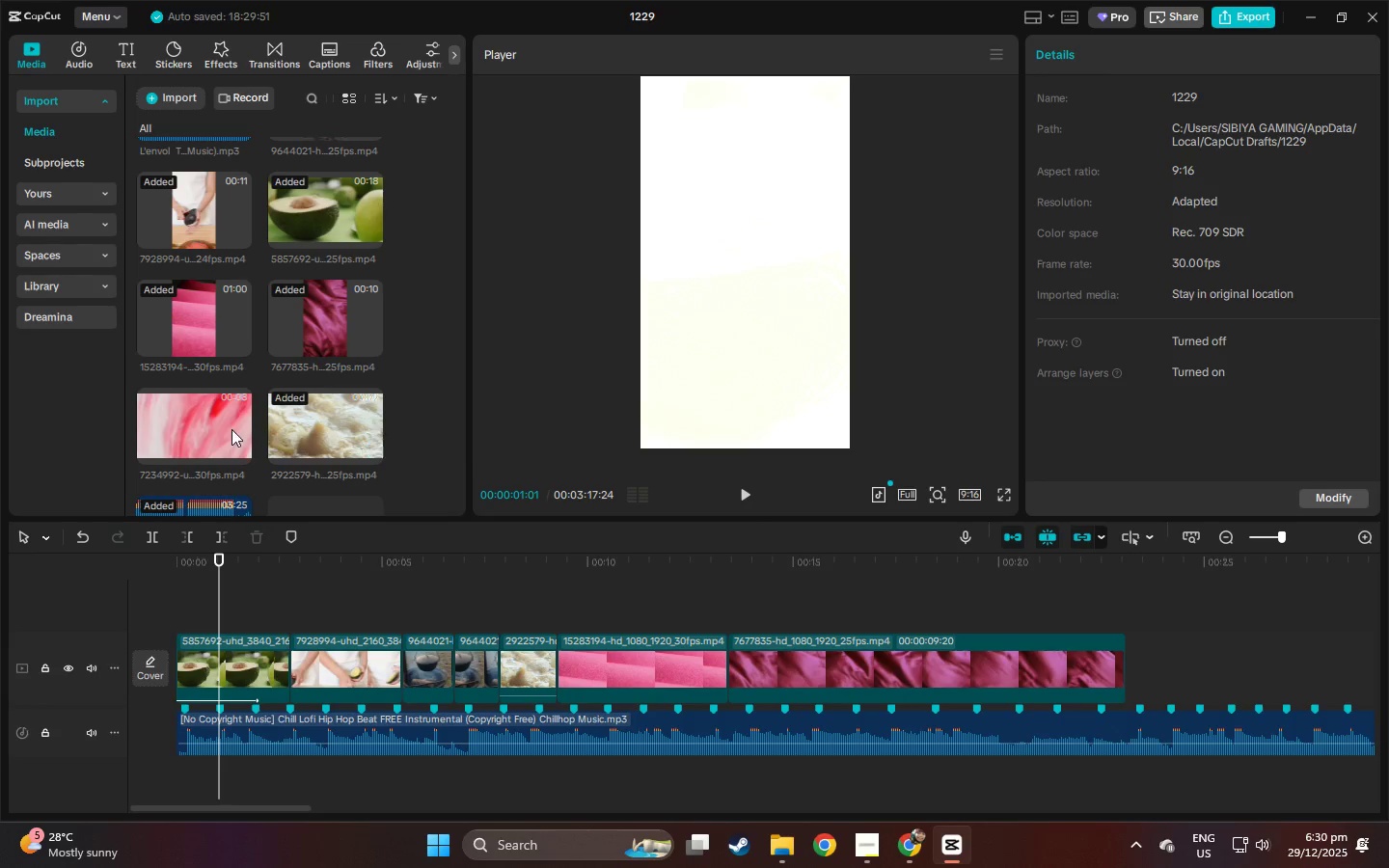 
left_click_drag(start_coordinate=[182, 423], to_coordinate=[572, 671])
 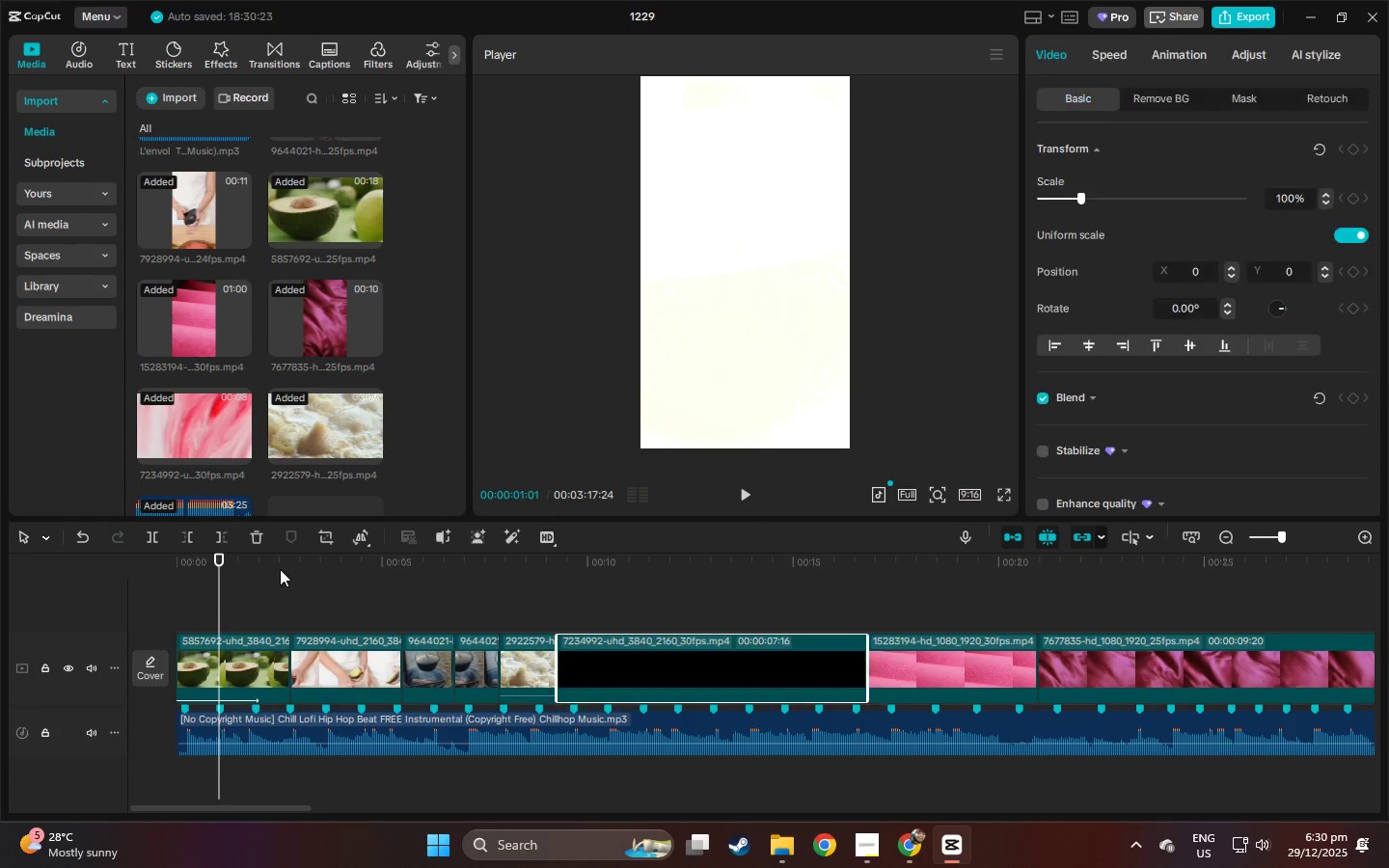 
key(Space)
 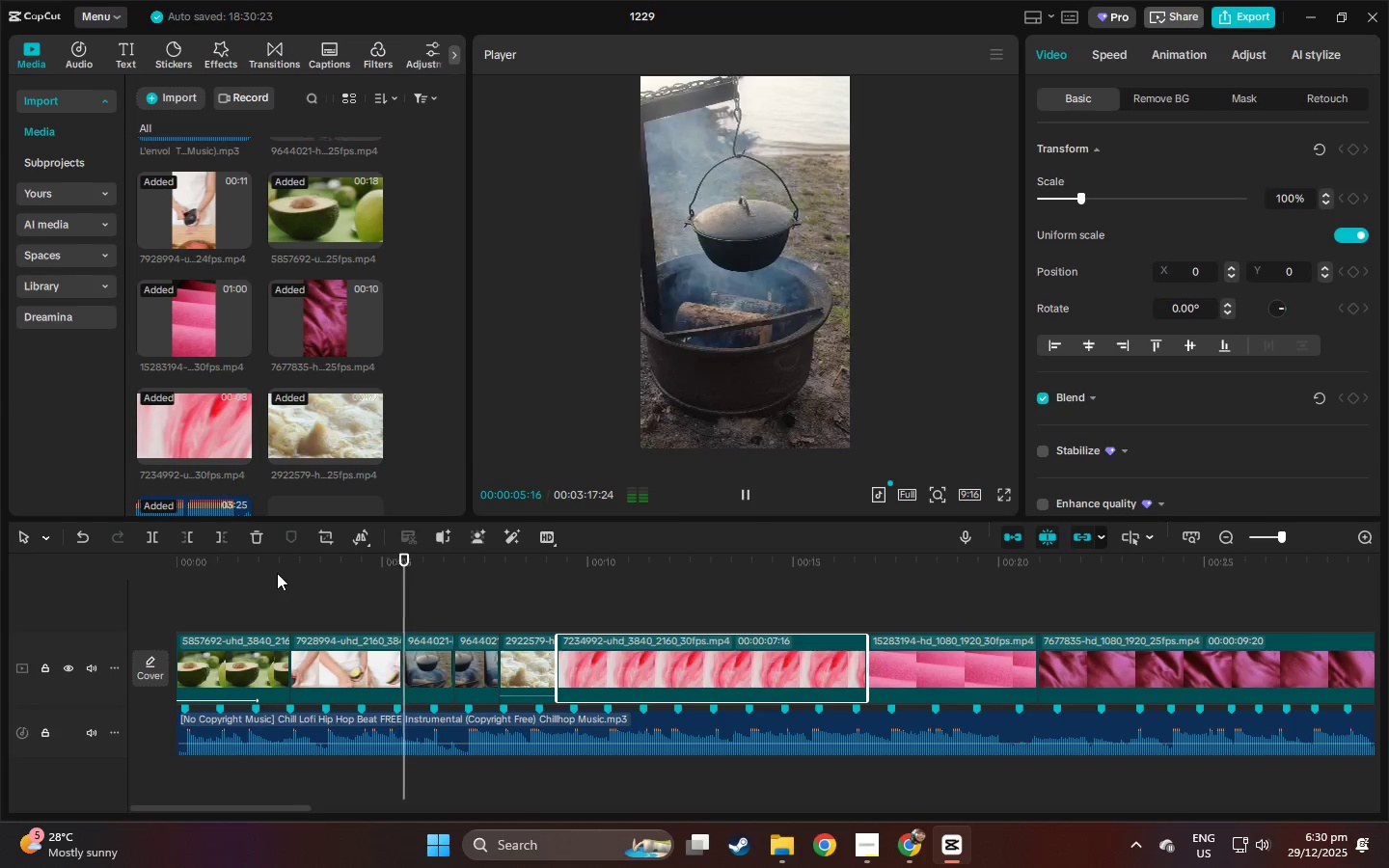 
wait(6.01)
 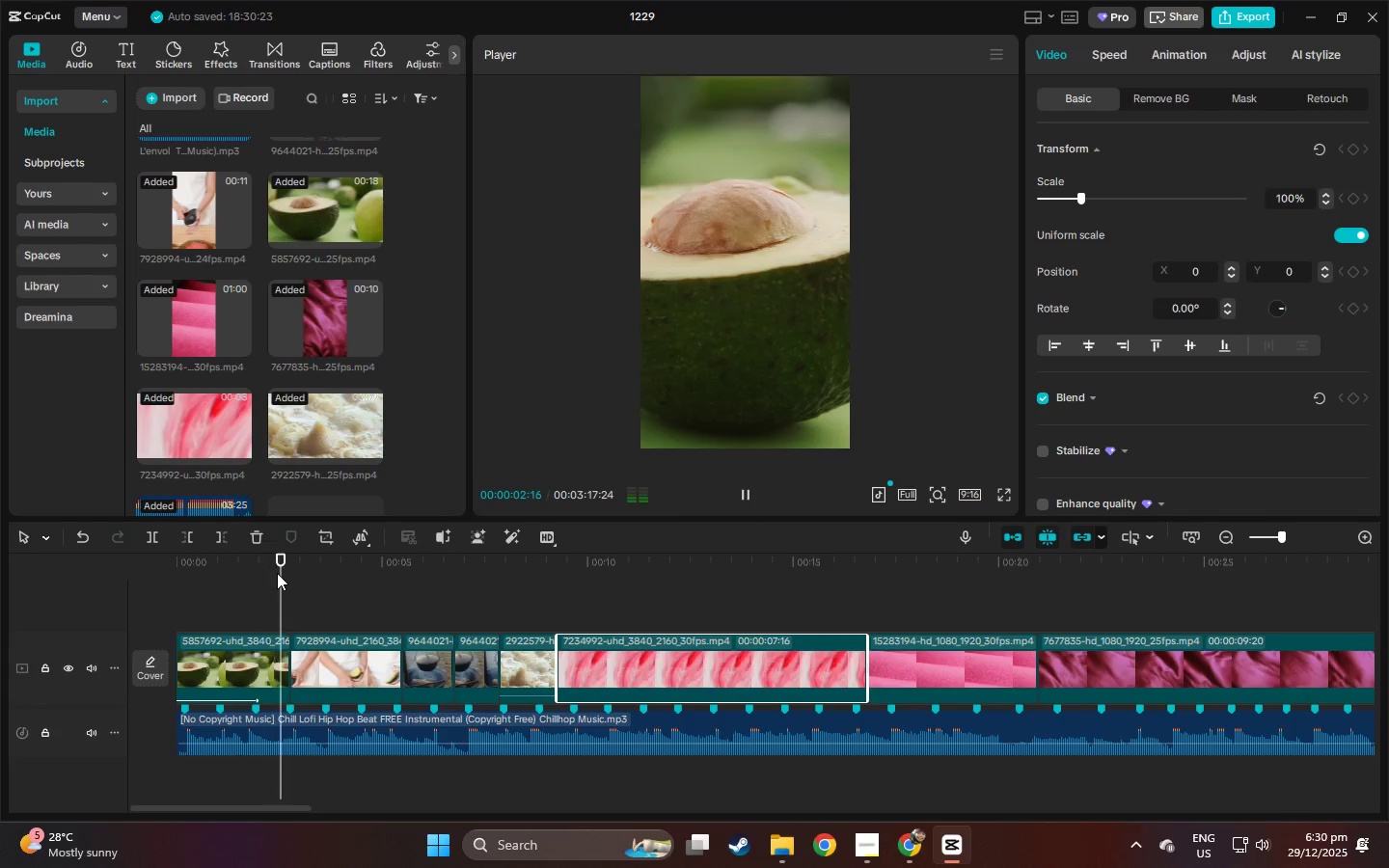 
key(Space)
 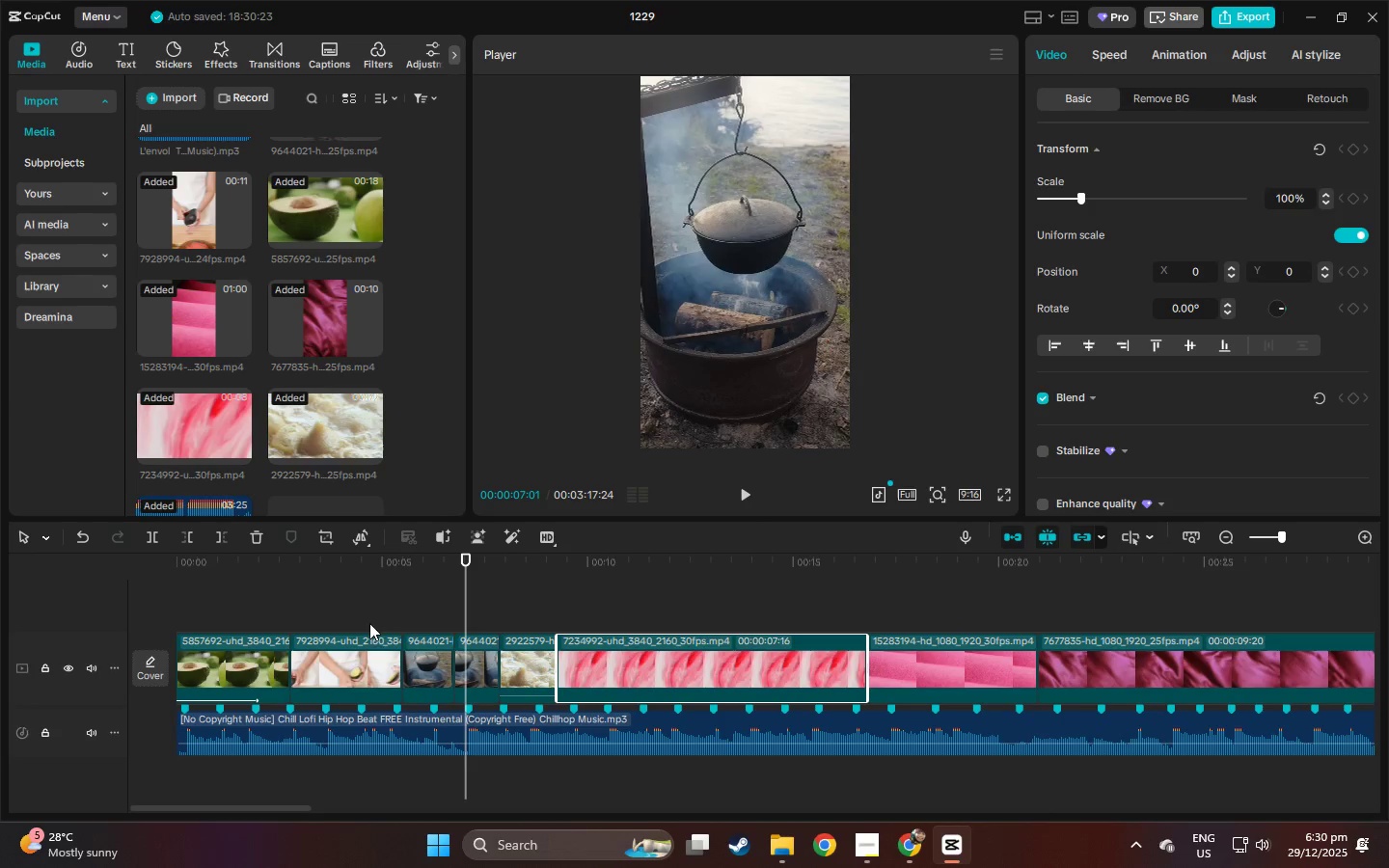 
key(Space)
 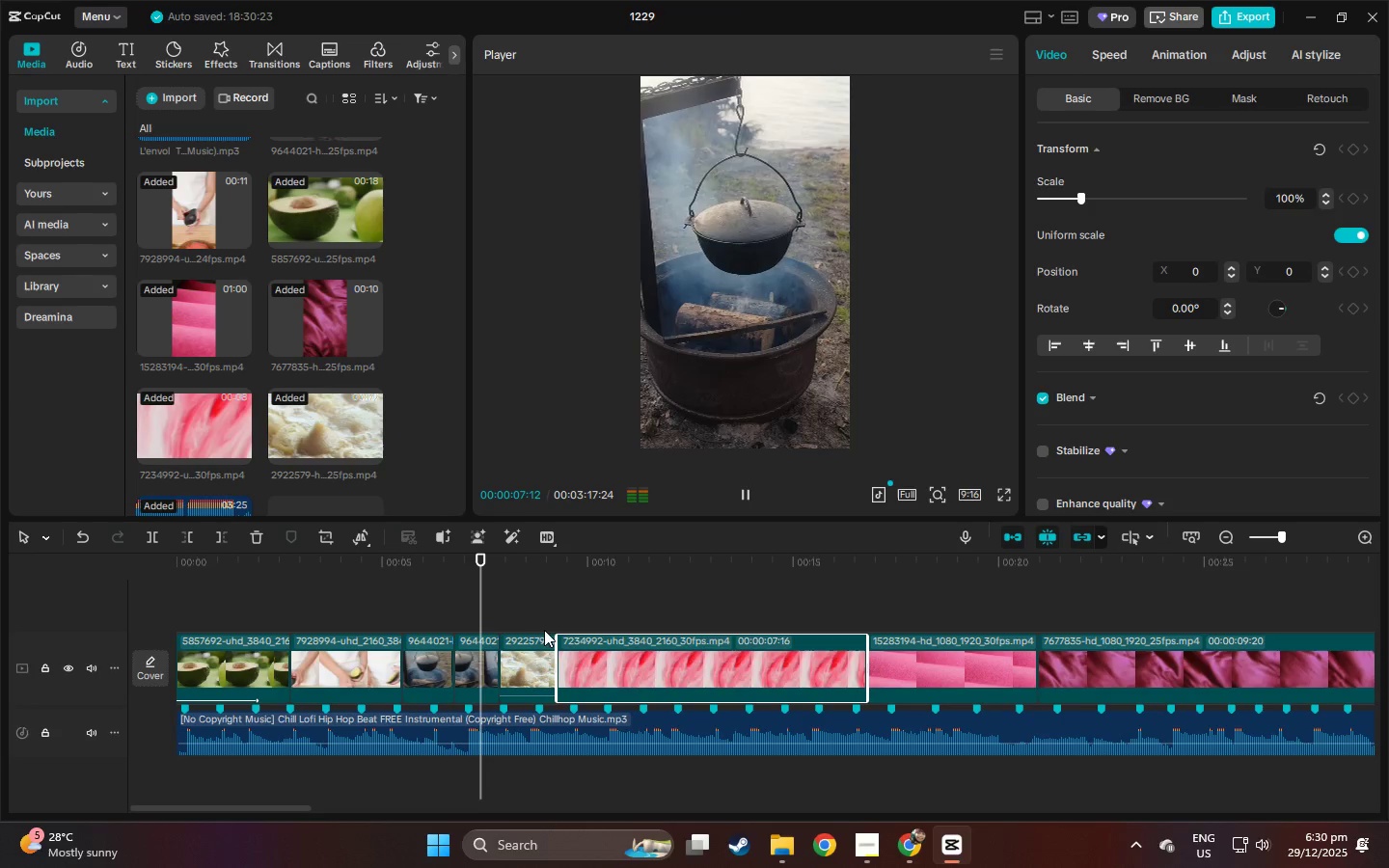 
key(Space)
 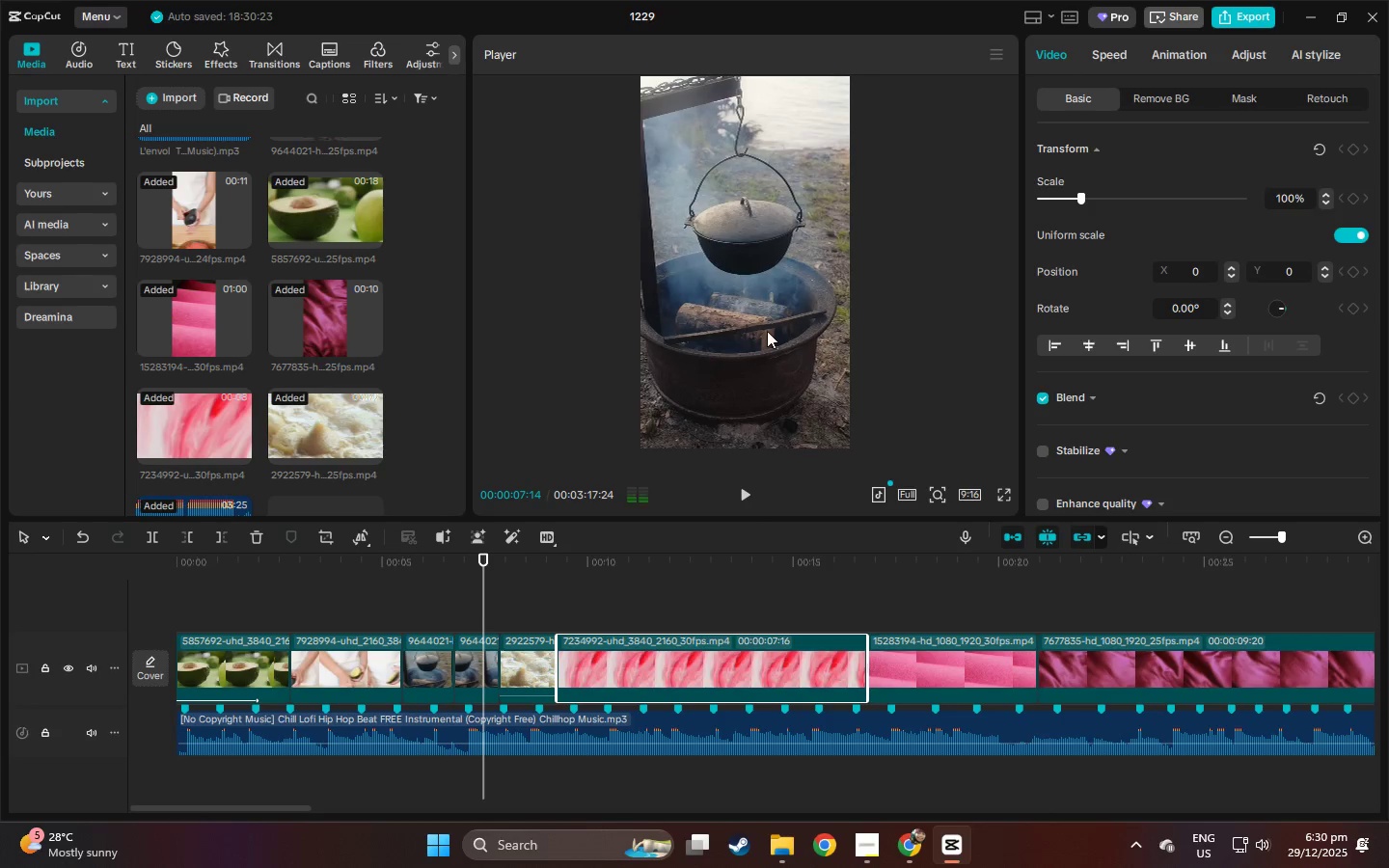 
left_click([767, 331])
 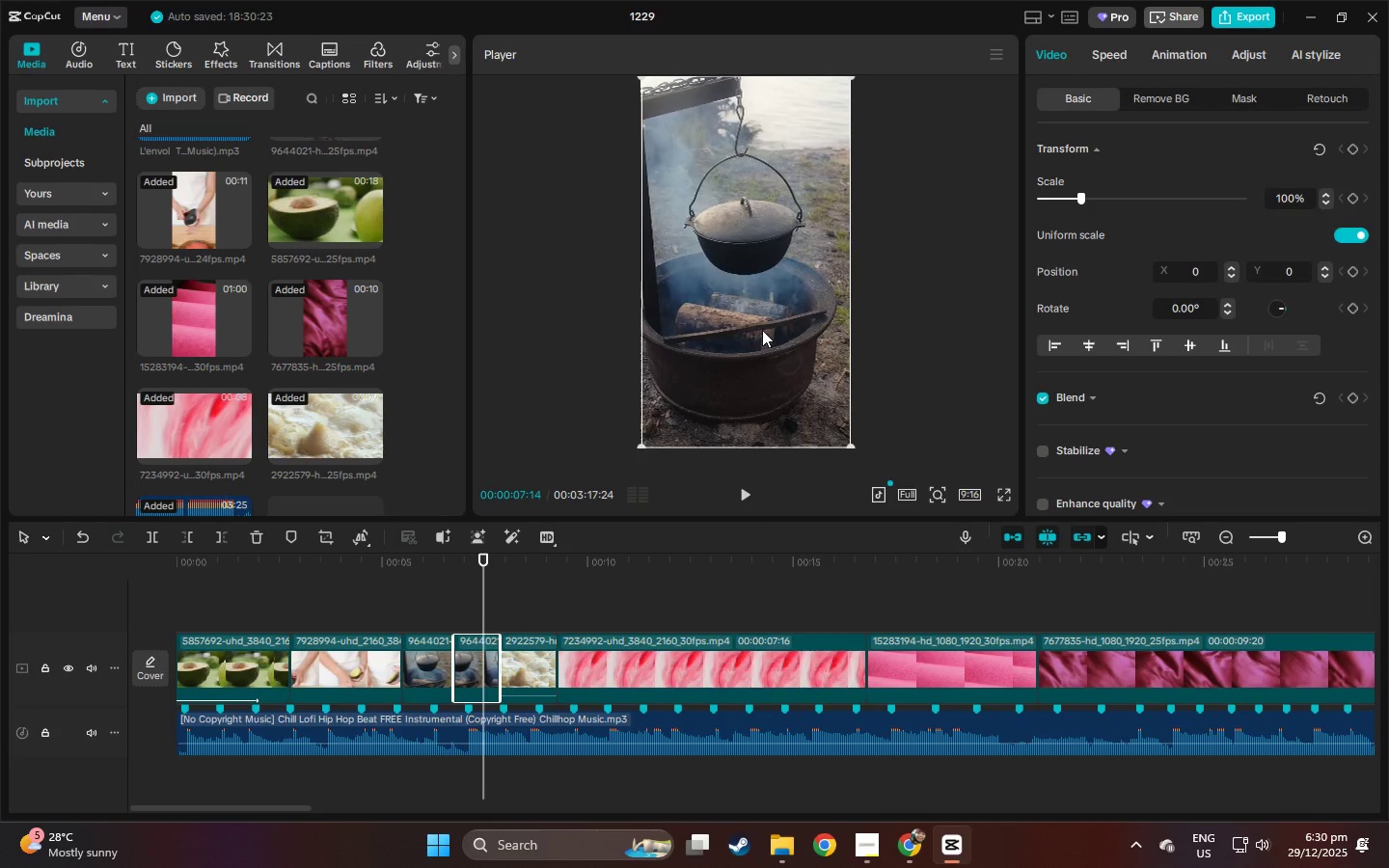 
left_click_drag(start_coordinate=[762, 330], to_coordinate=[759, 339])
 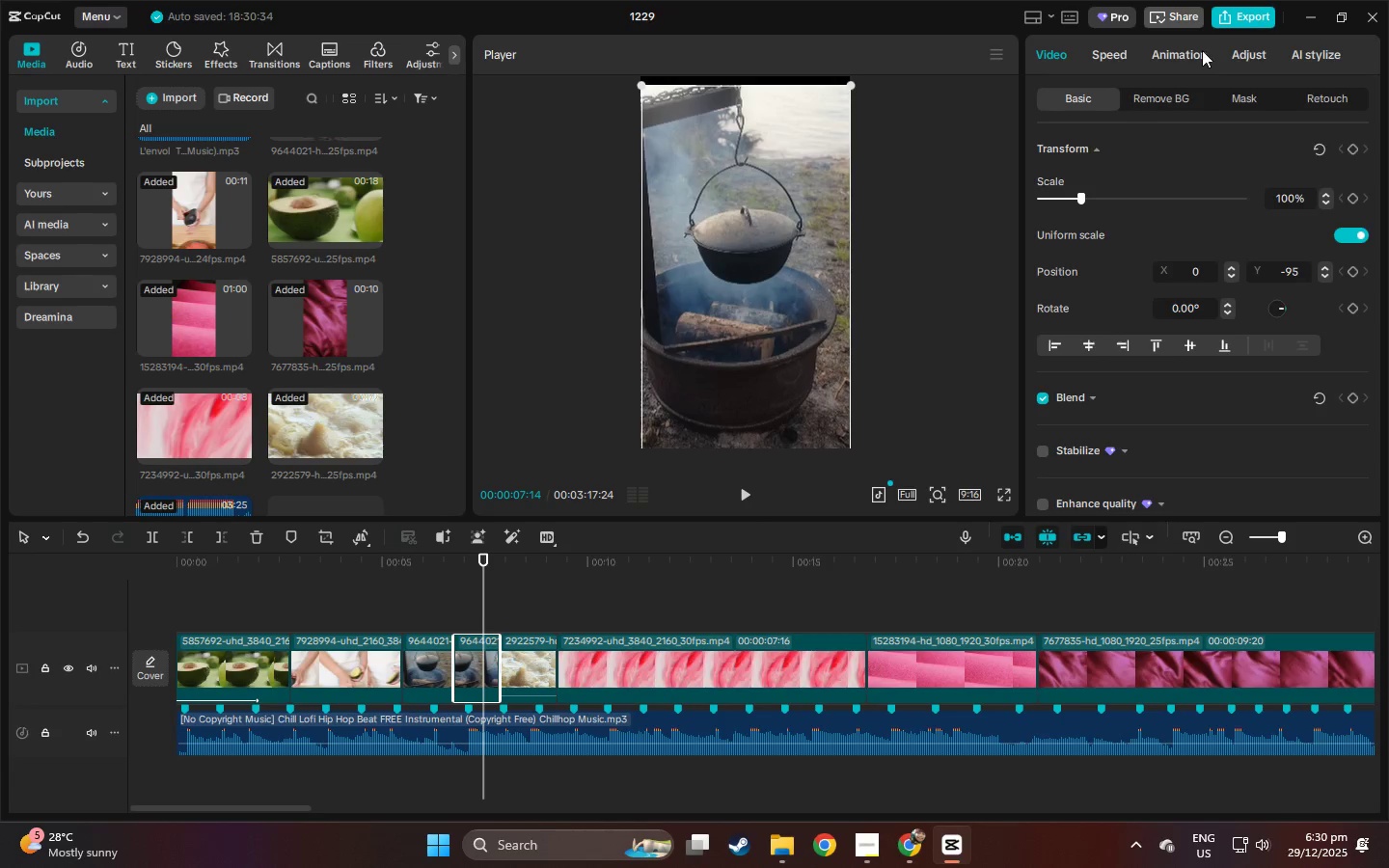 
left_click([1201, 48])
 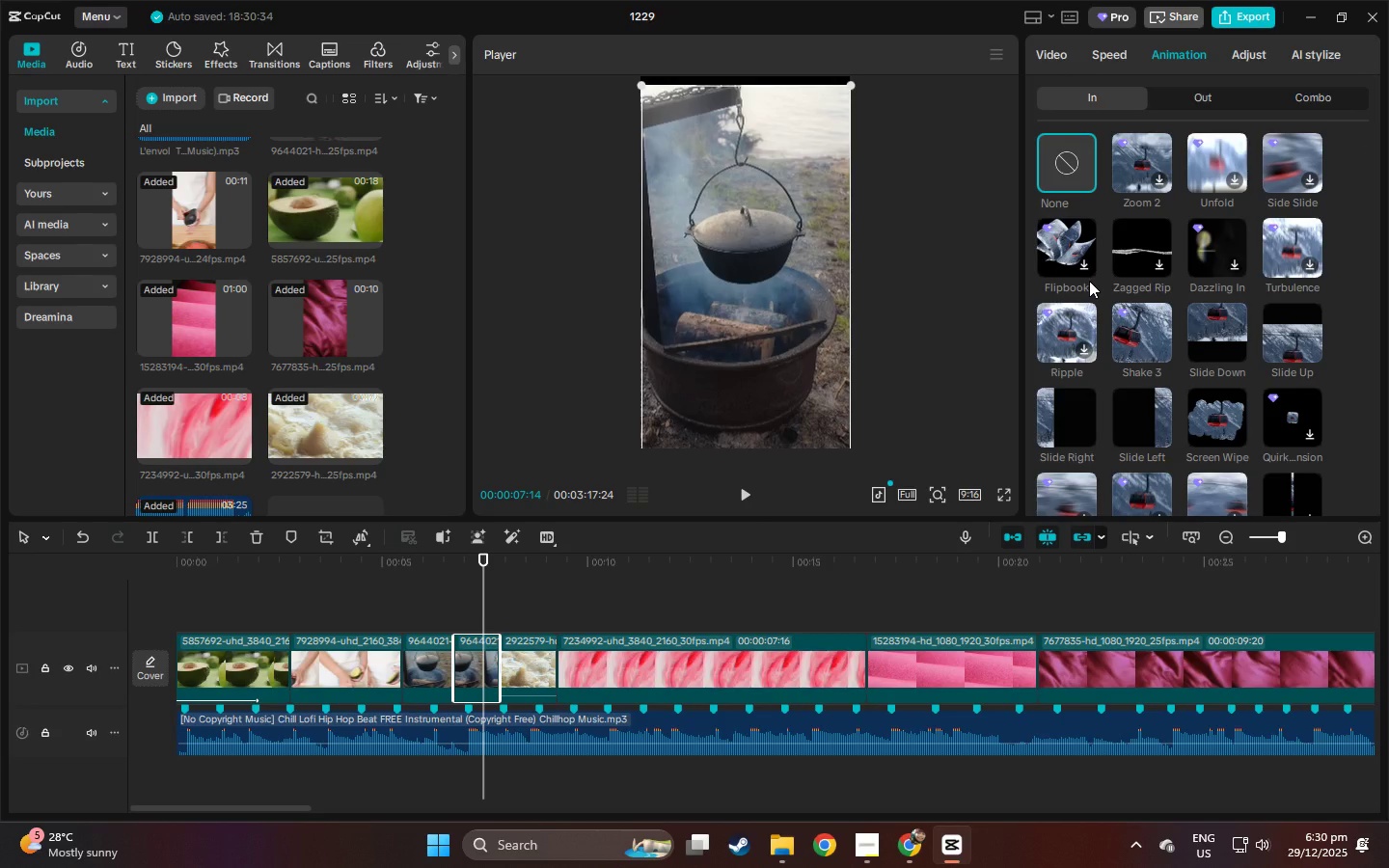 
left_click([1195, 100])
 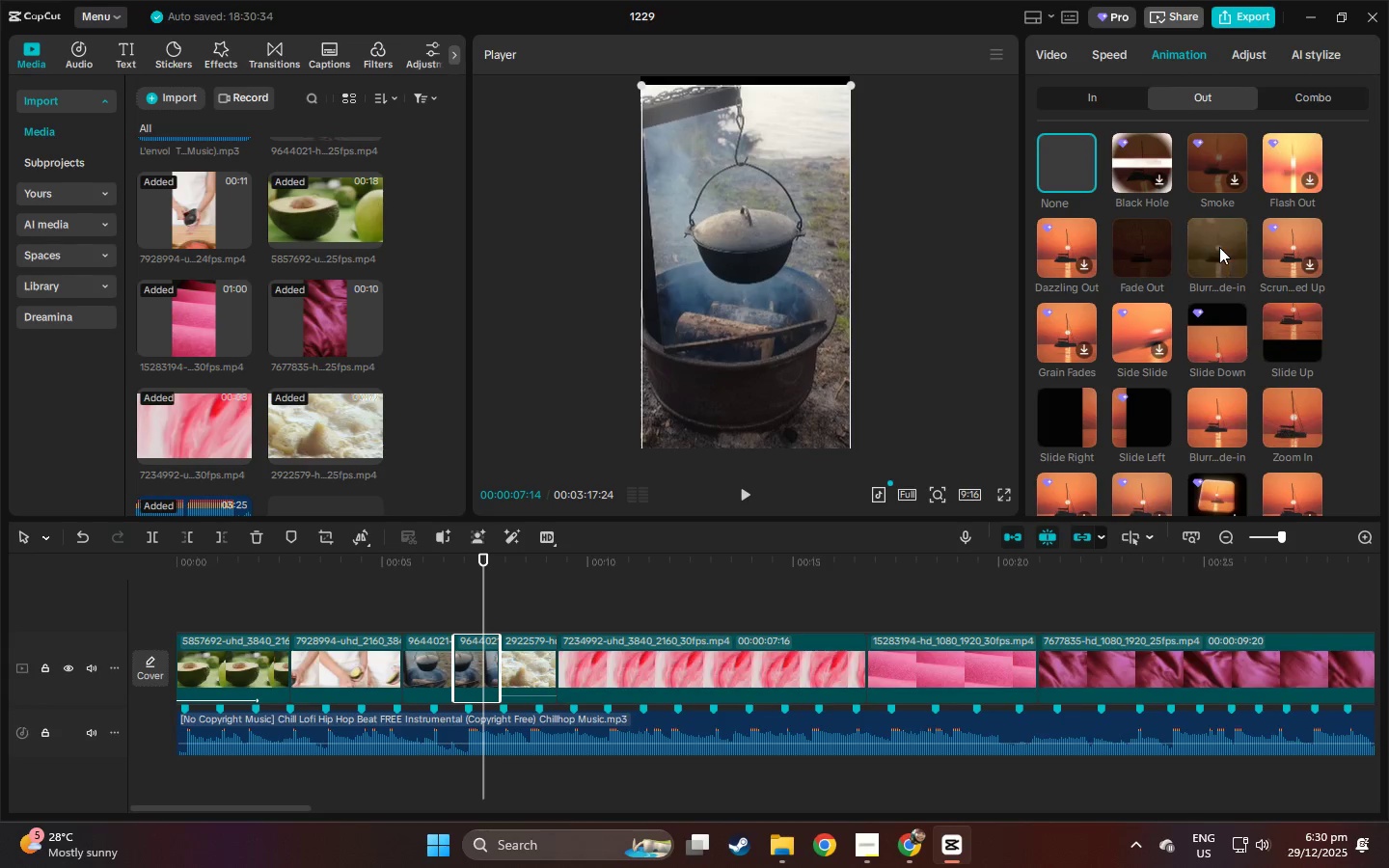 
wait(7.12)
 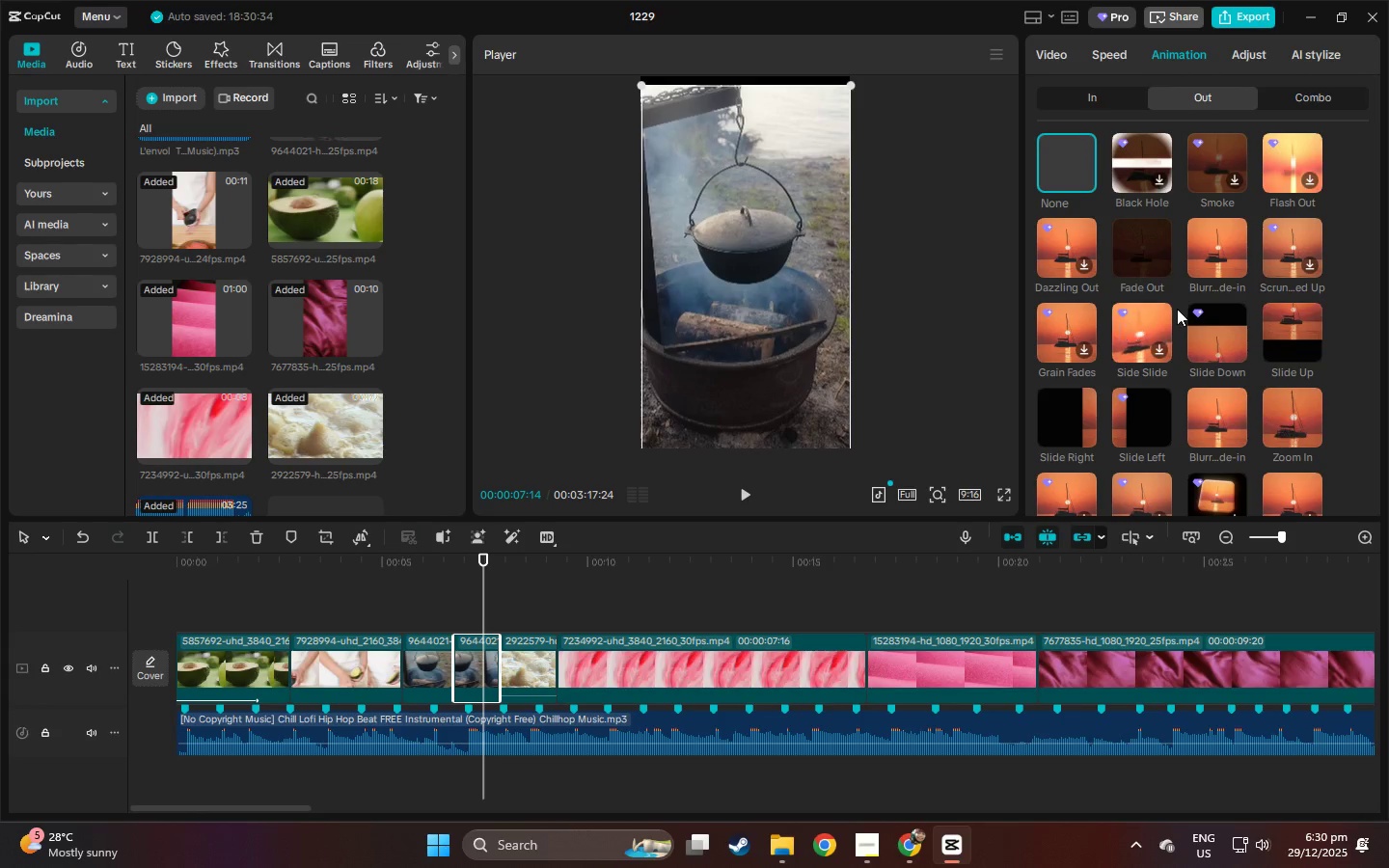 
left_click([1219, 247])
 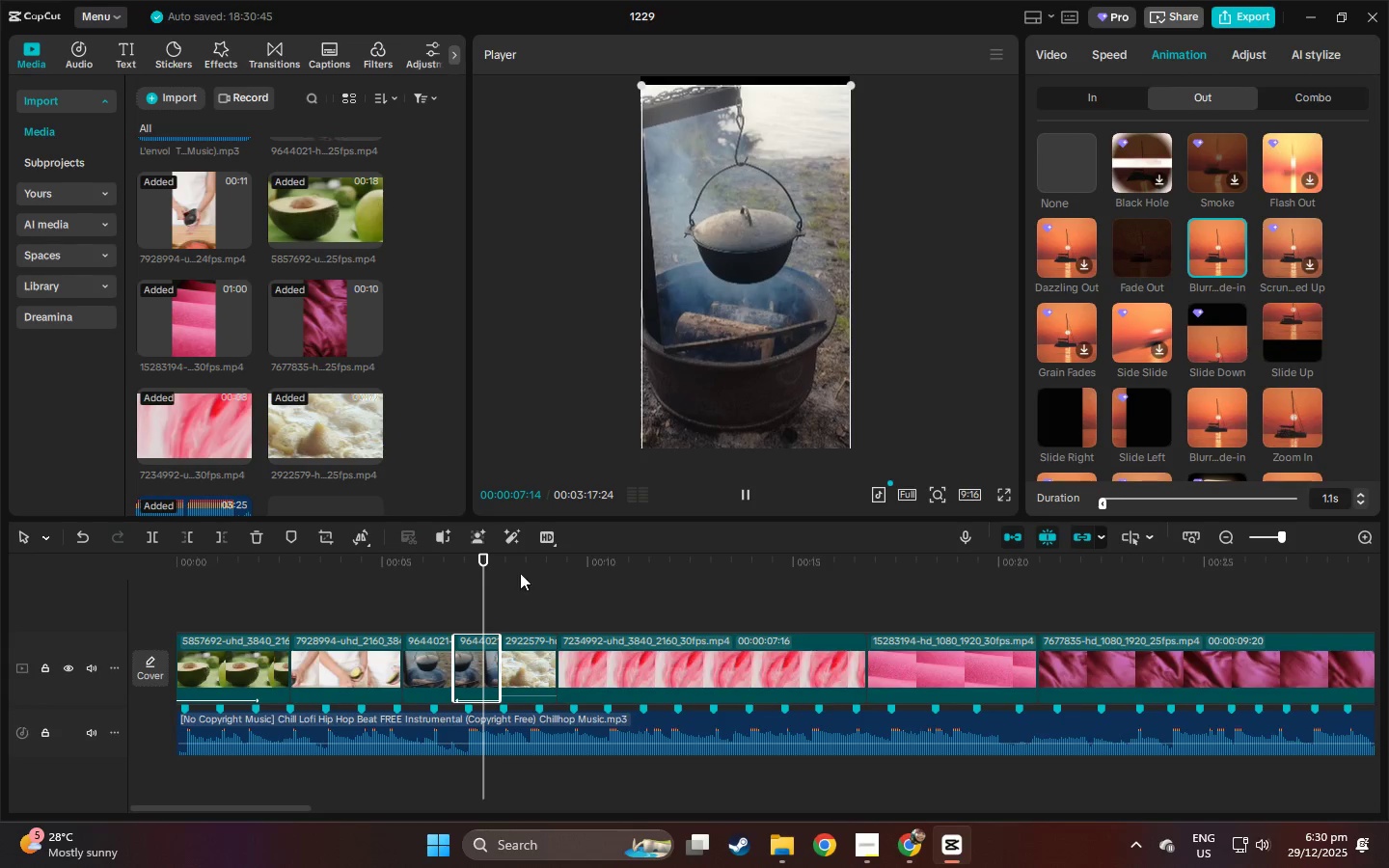 
left_click_drag(start_coordinate=[406, 553], to_coordinate=[401, 554])
 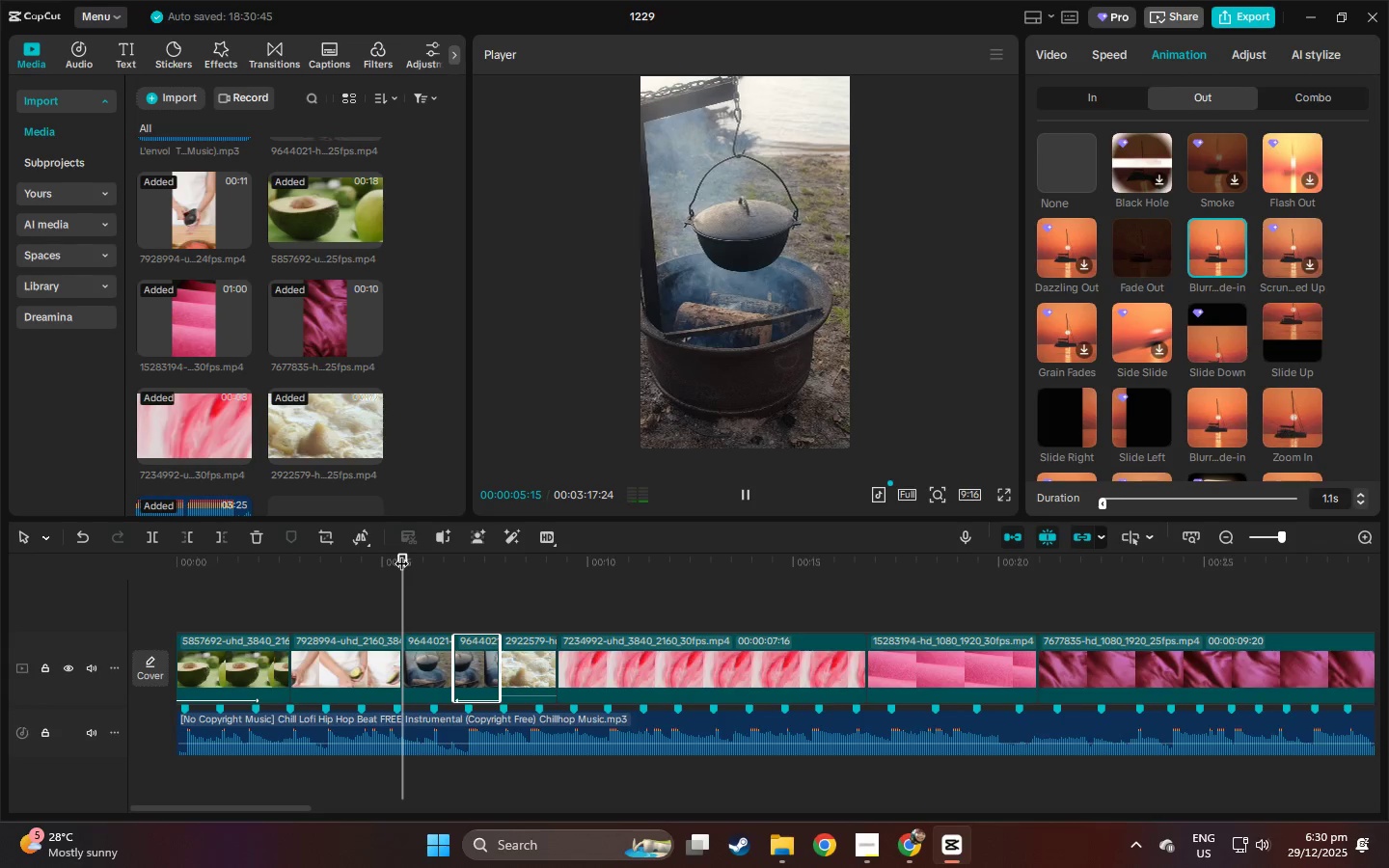 
key(Space)
 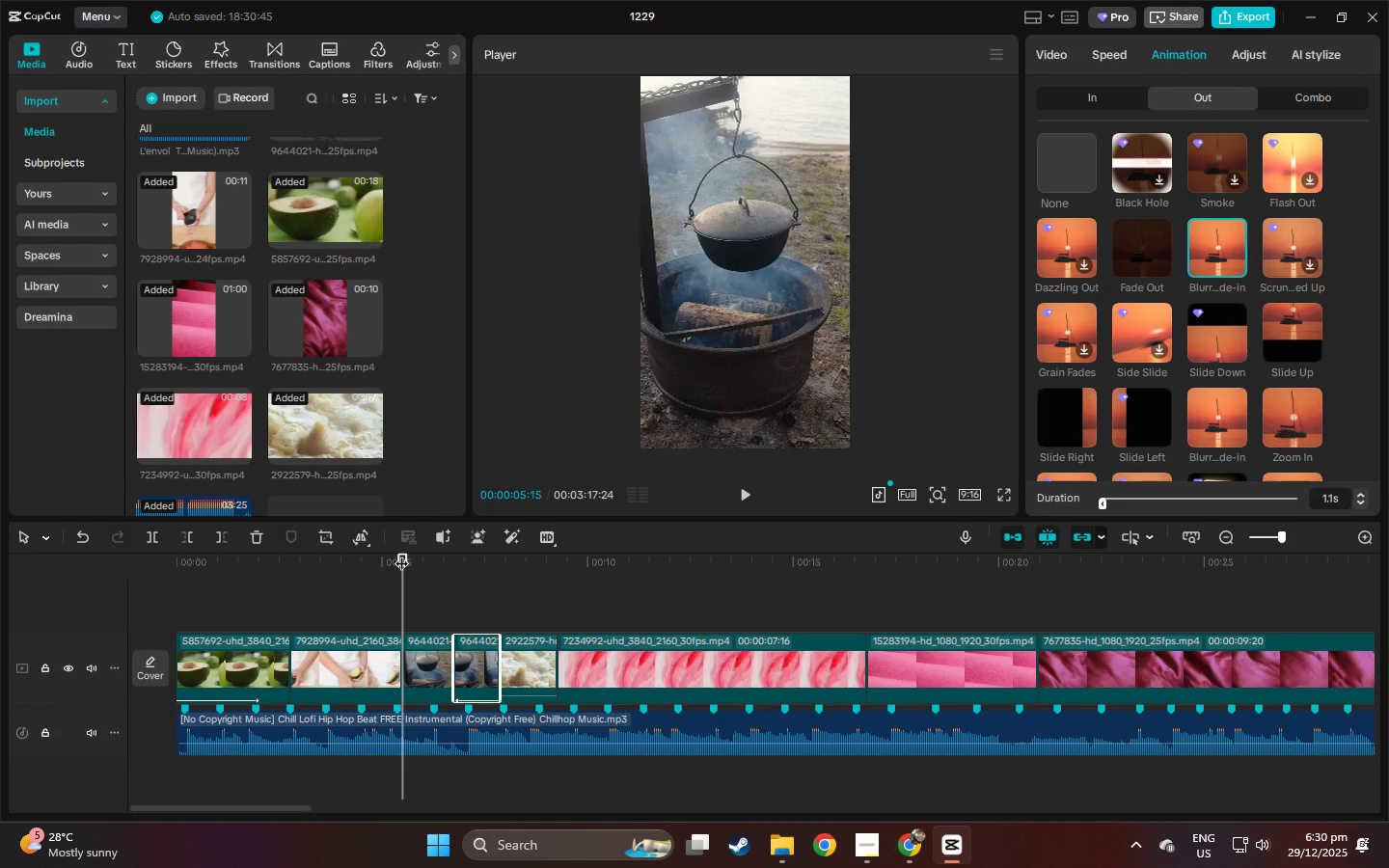 
key(Space)
 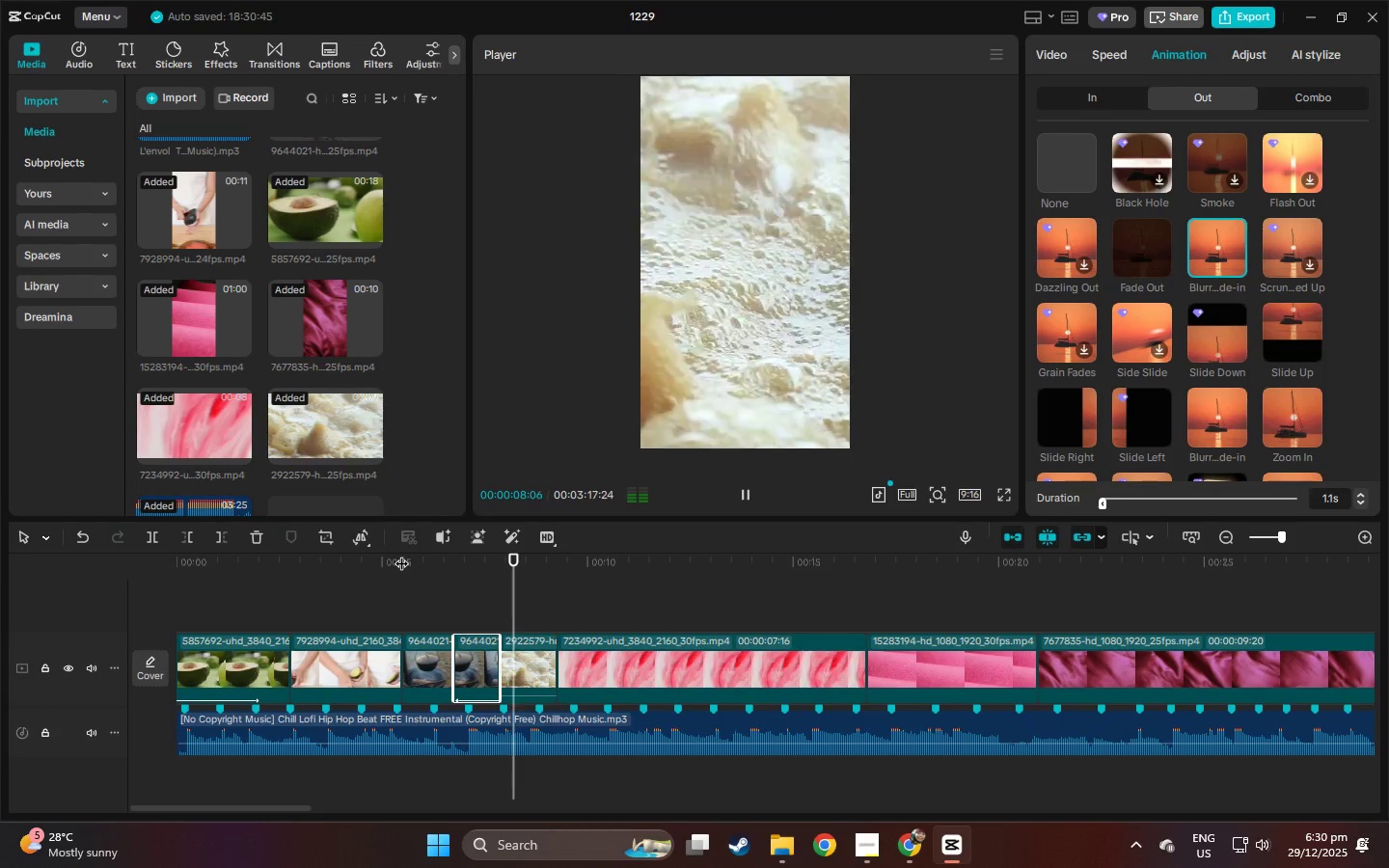 
key(Space)
 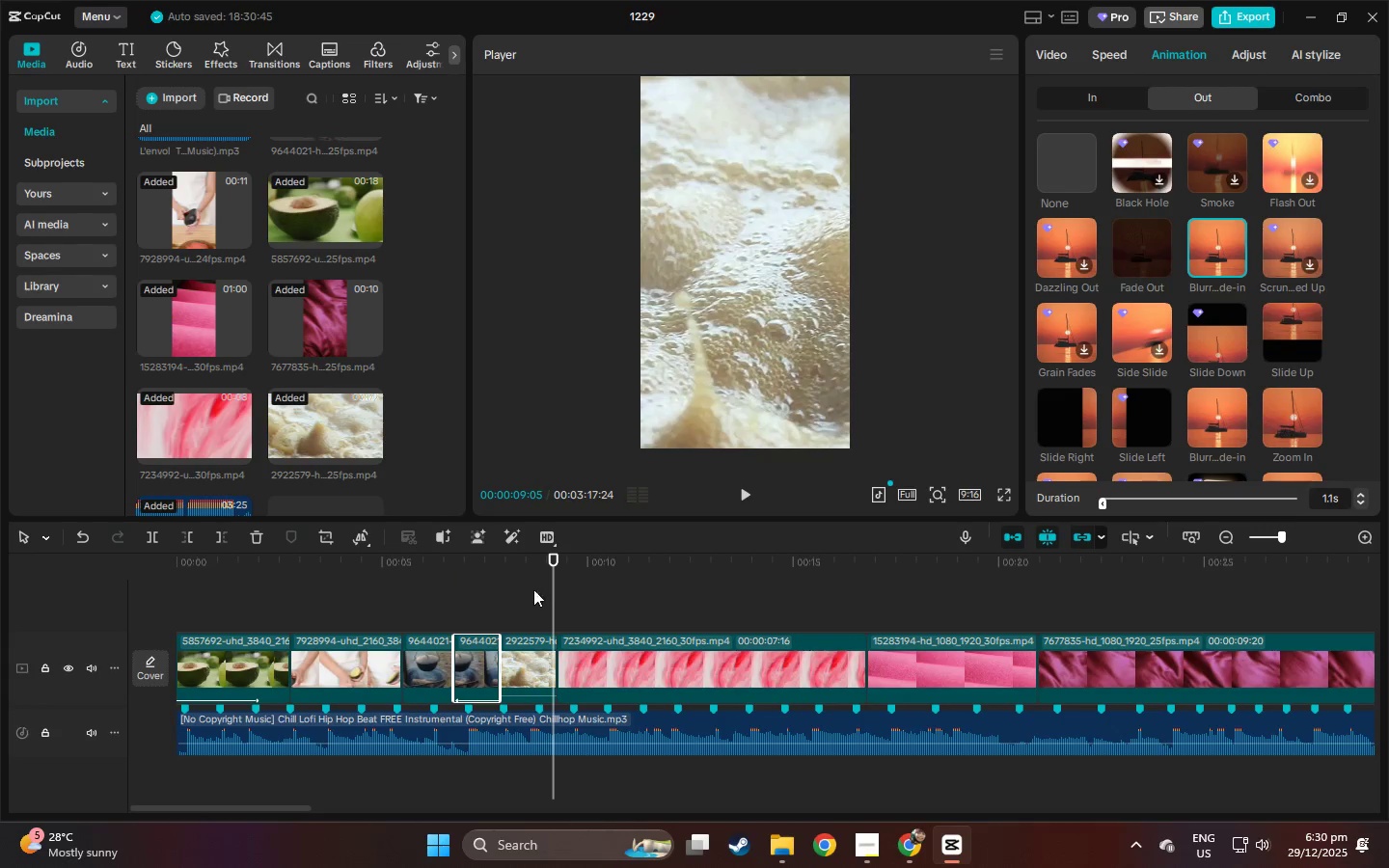 
key(Space)
 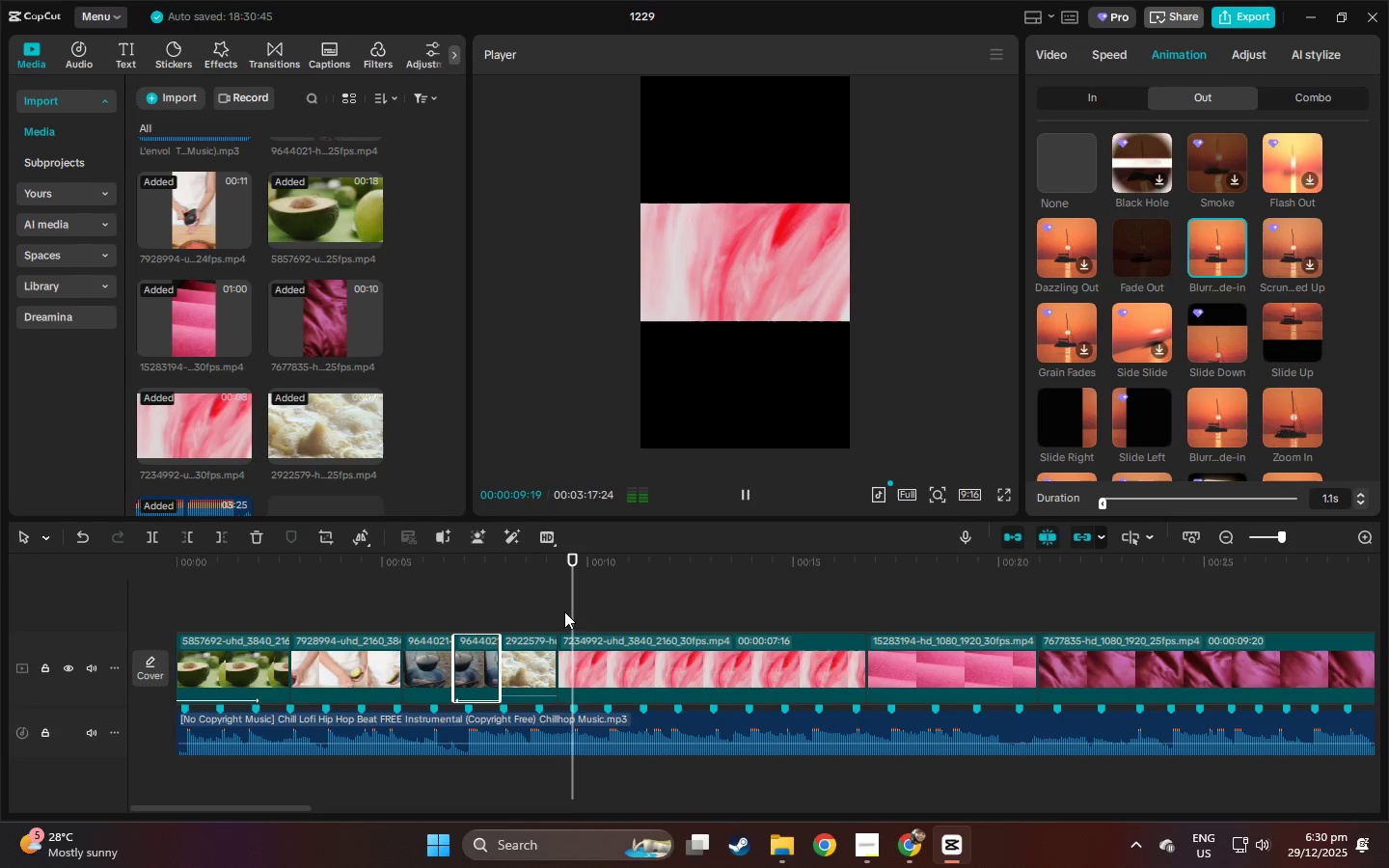 
key(Space)
 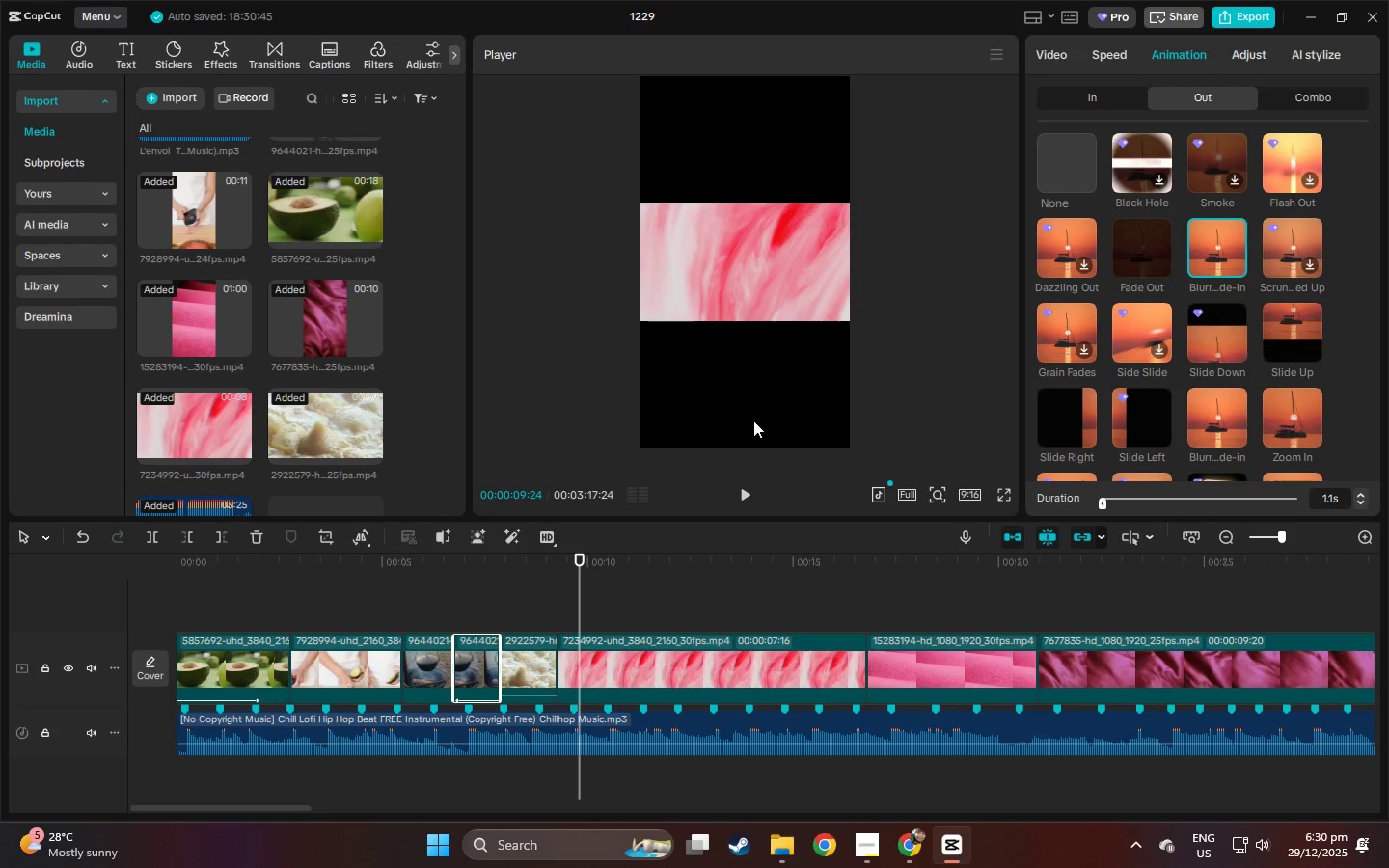 
left_click([800, 304])
 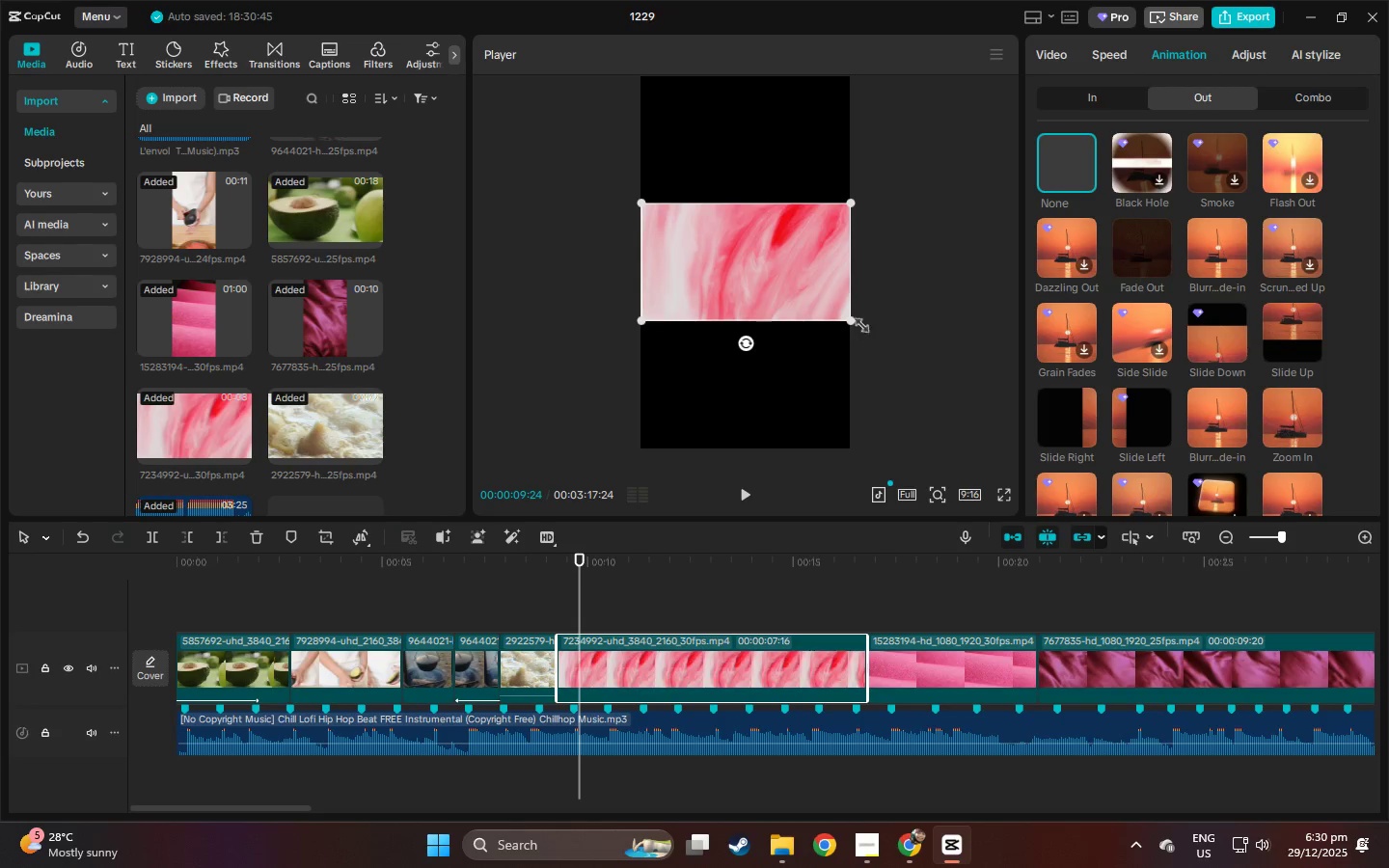 
left_click_drag(start_coordinate=[854, 321], to_coordinate=[1107, 689])
 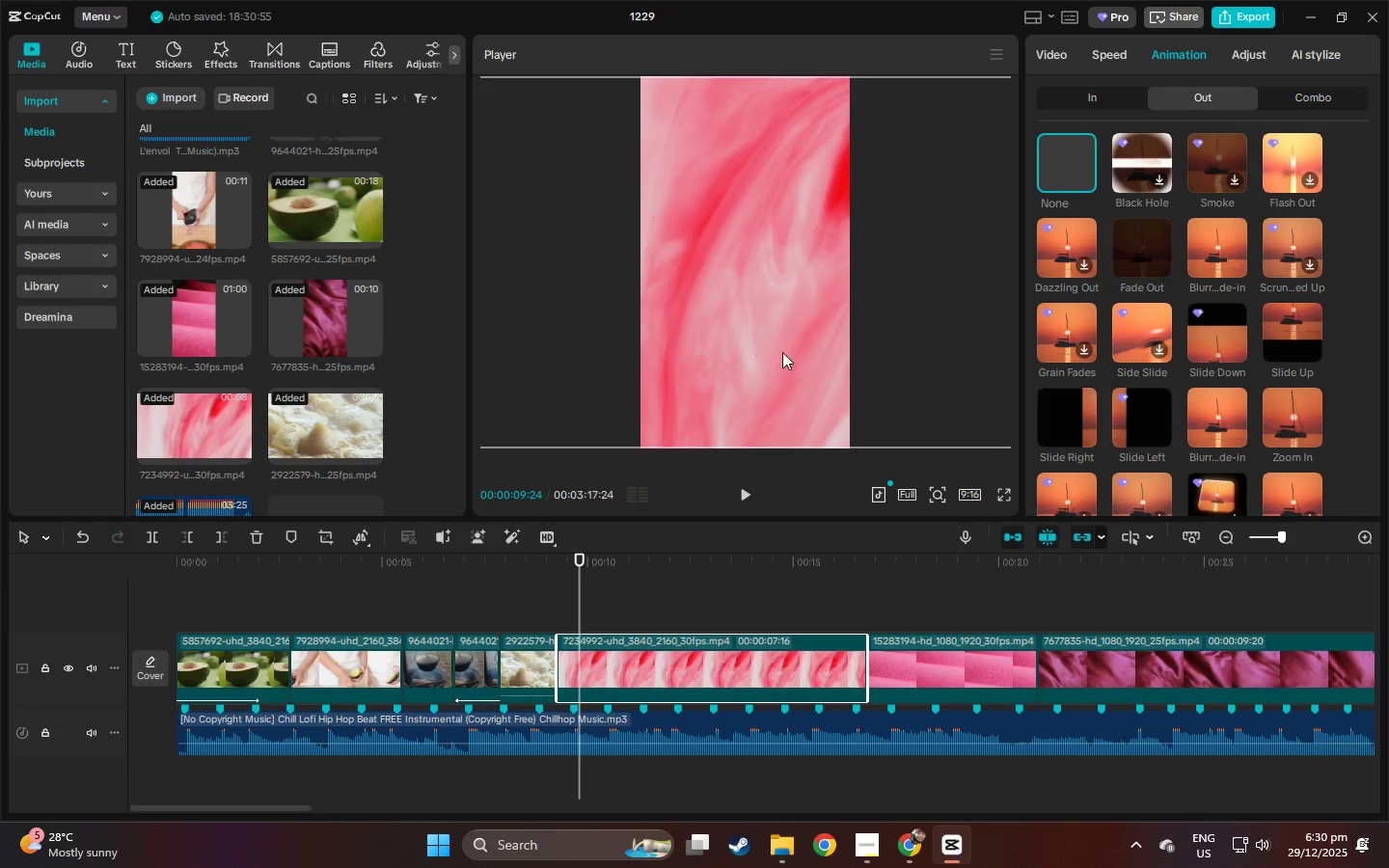 
left_click_drag(start_coordinate=[782, 352], to_coordinate=[677, 349])
 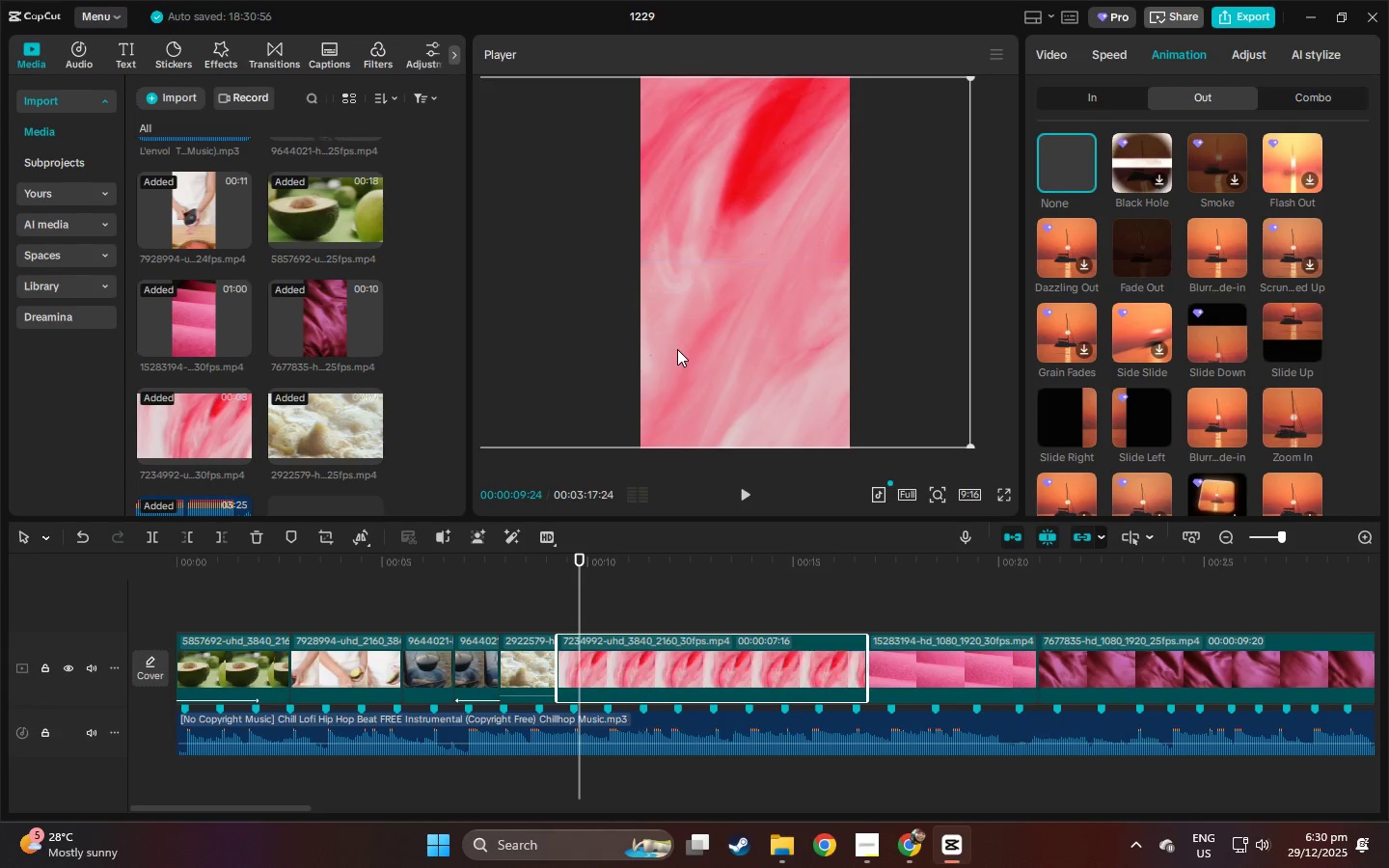 
key(Space)
 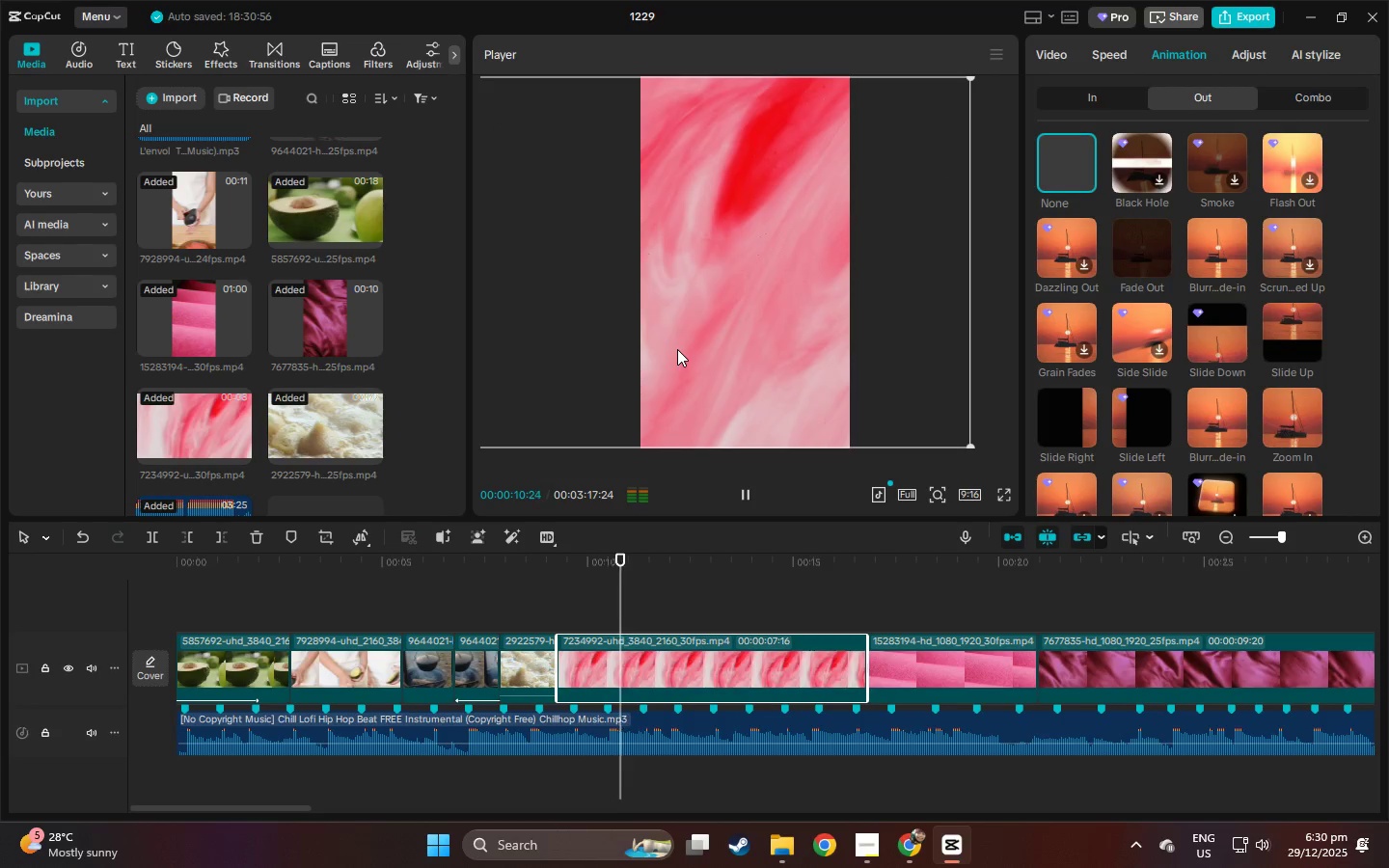 
key(Space)
 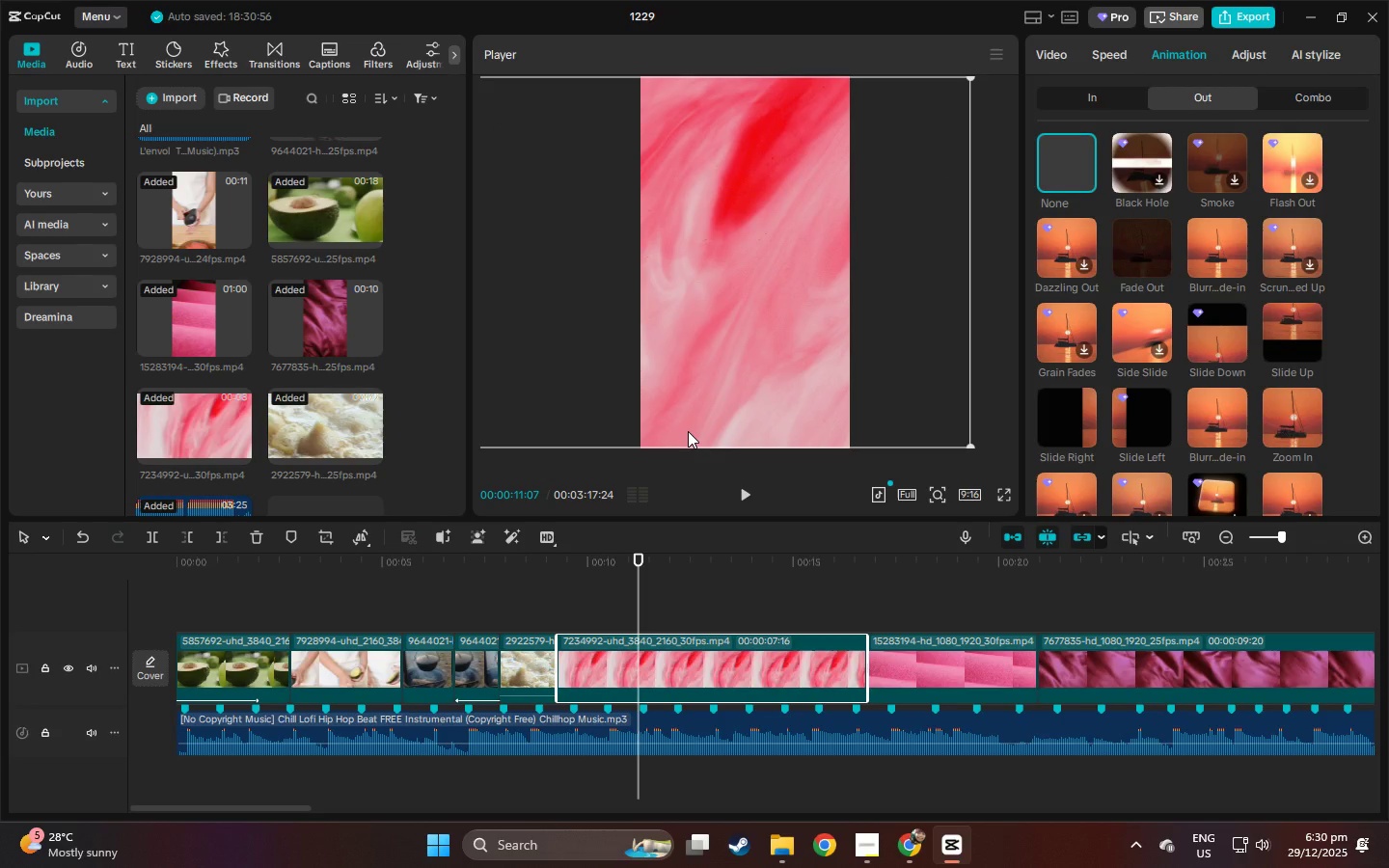 
key(Control+ControlLeft)
 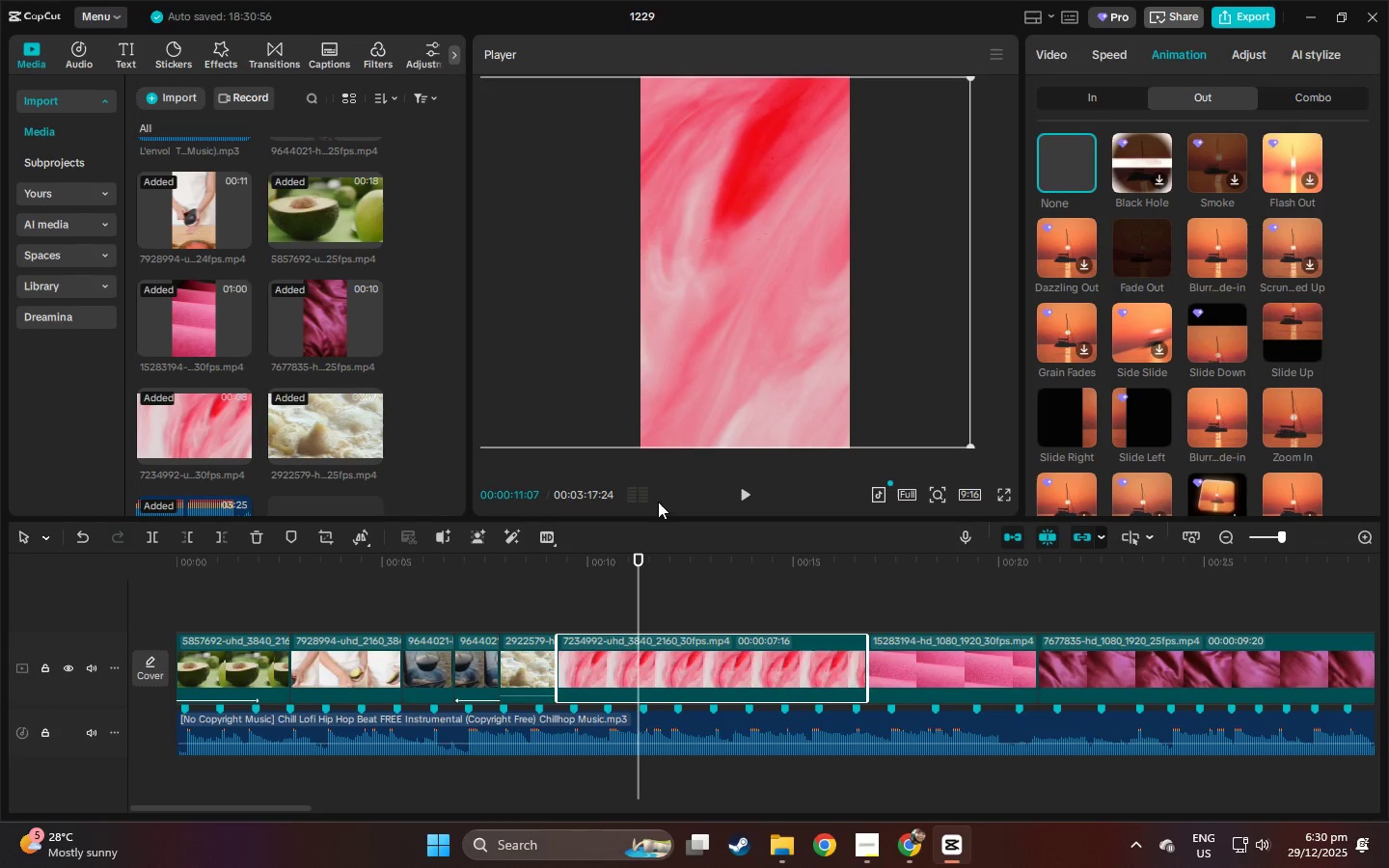 
key(Control+B)
 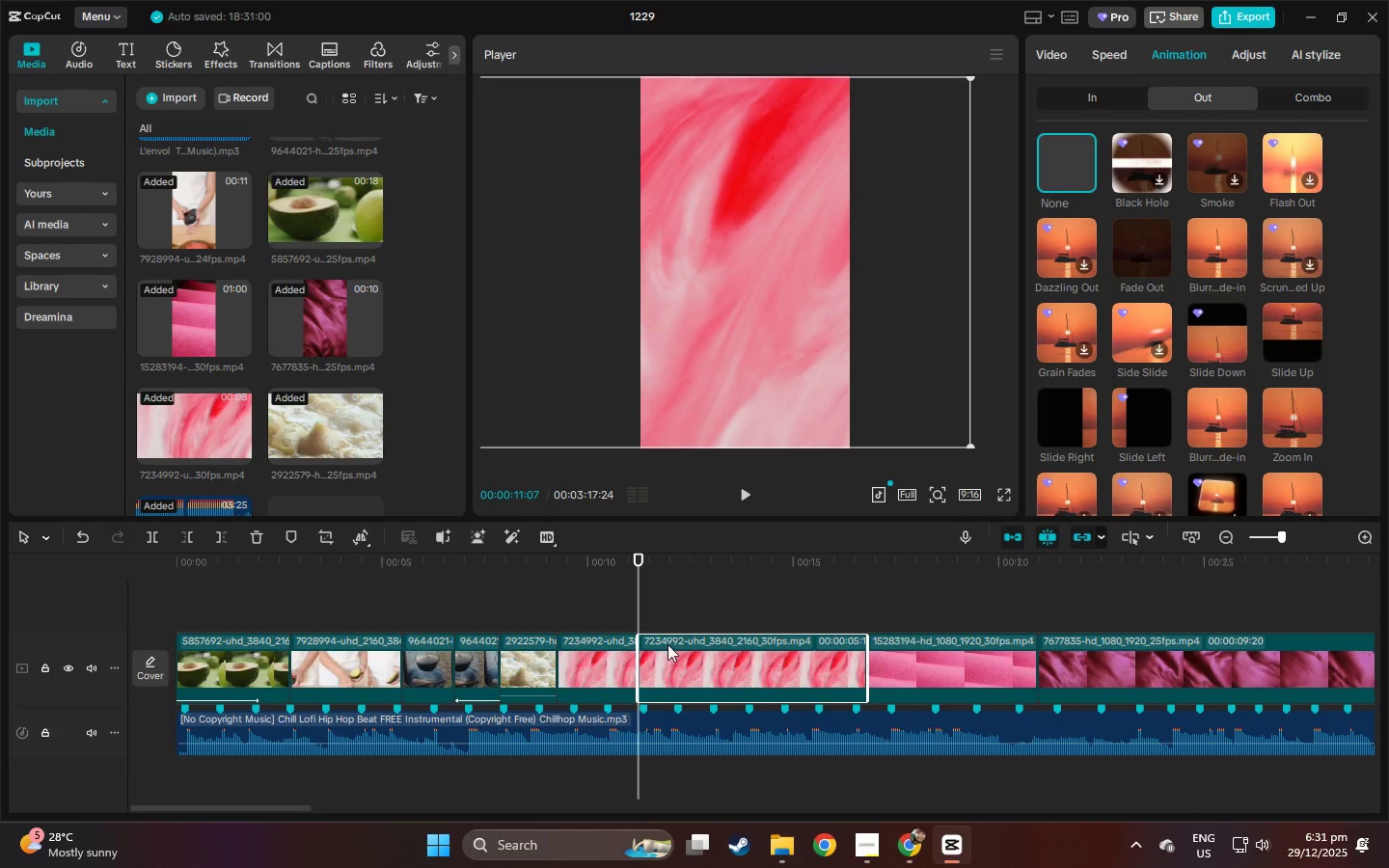 
left_click([667, 648])
 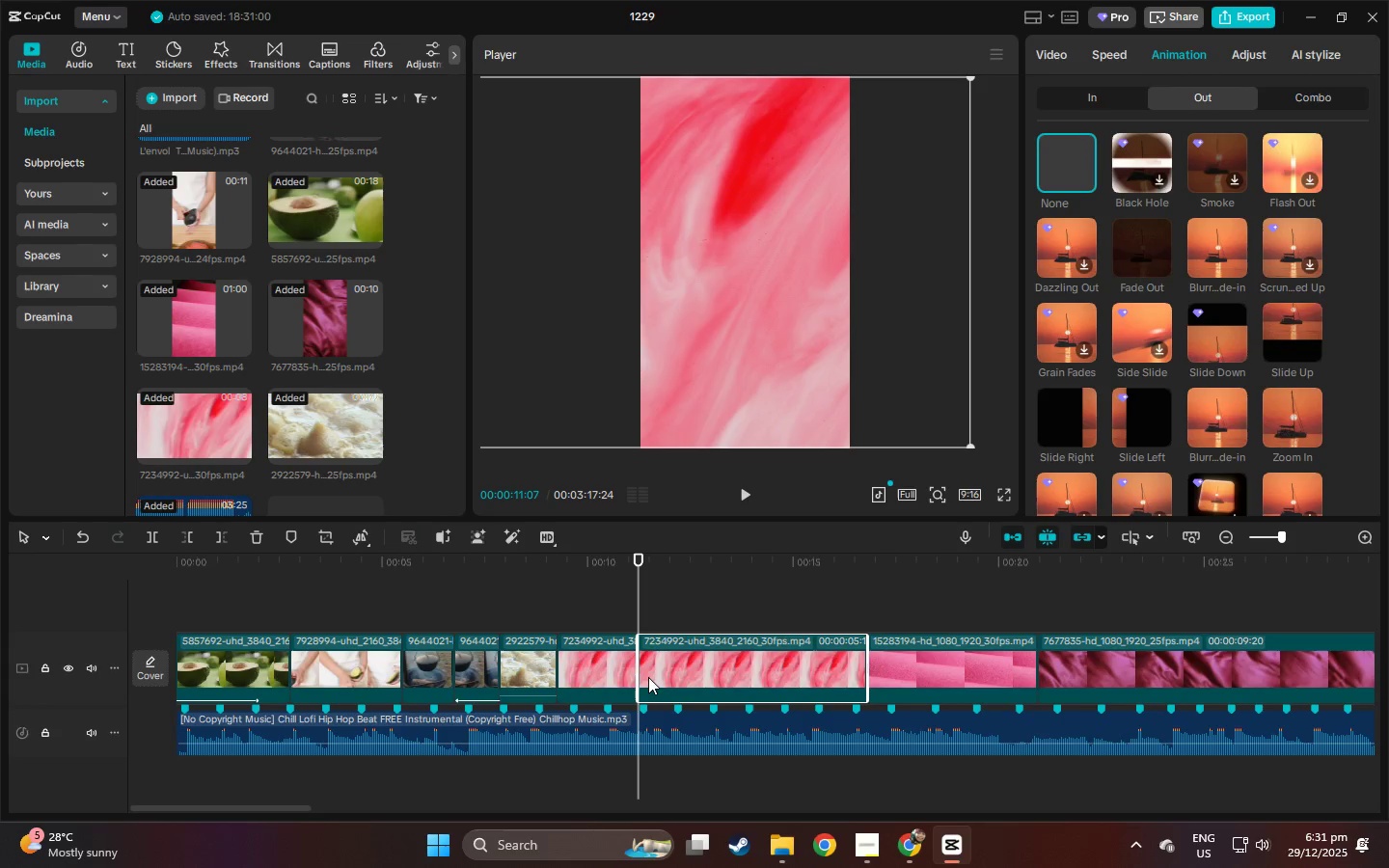 
key(Delete)
 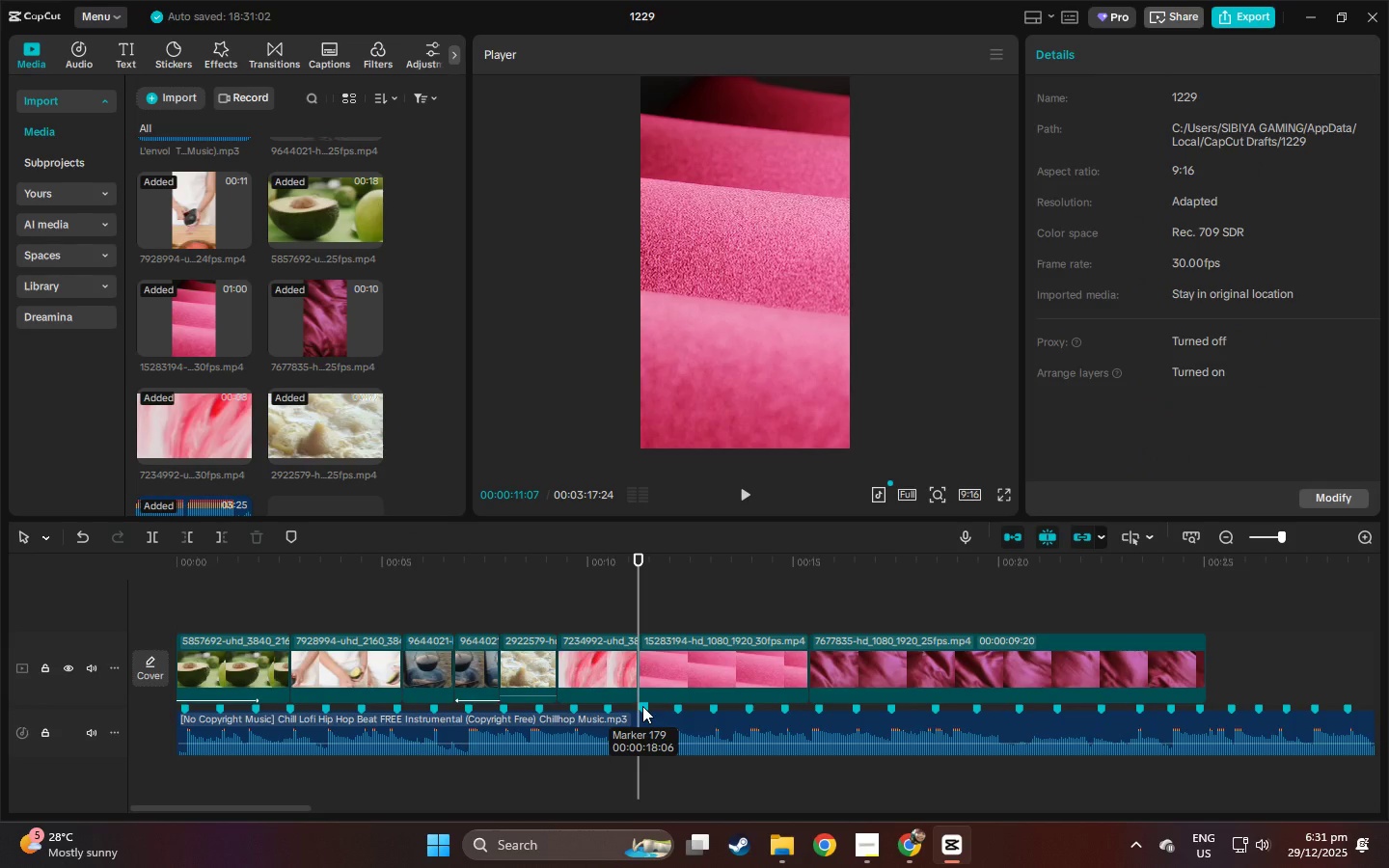 
left_click([642, 706])
 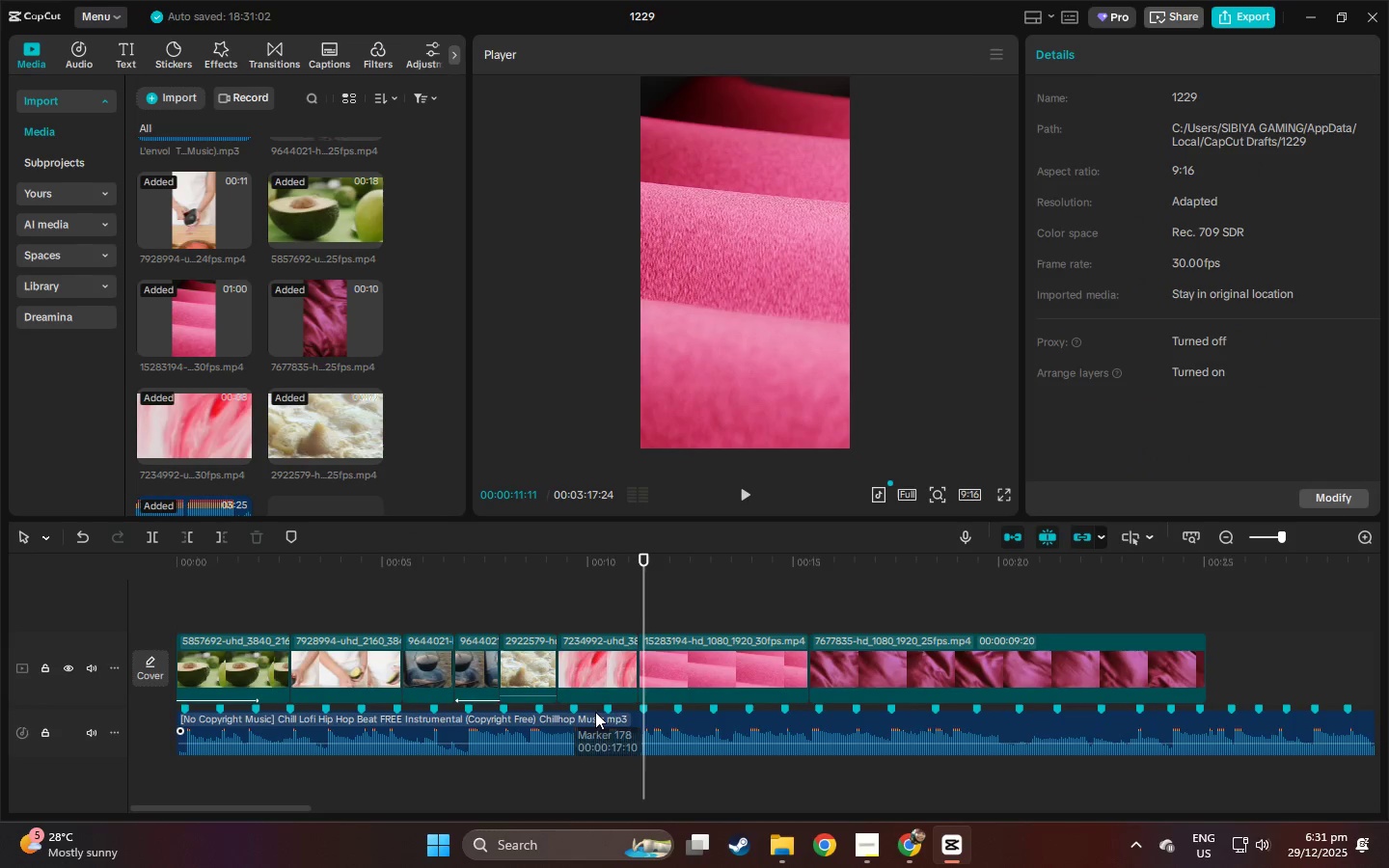 
left_click([573, 707])
 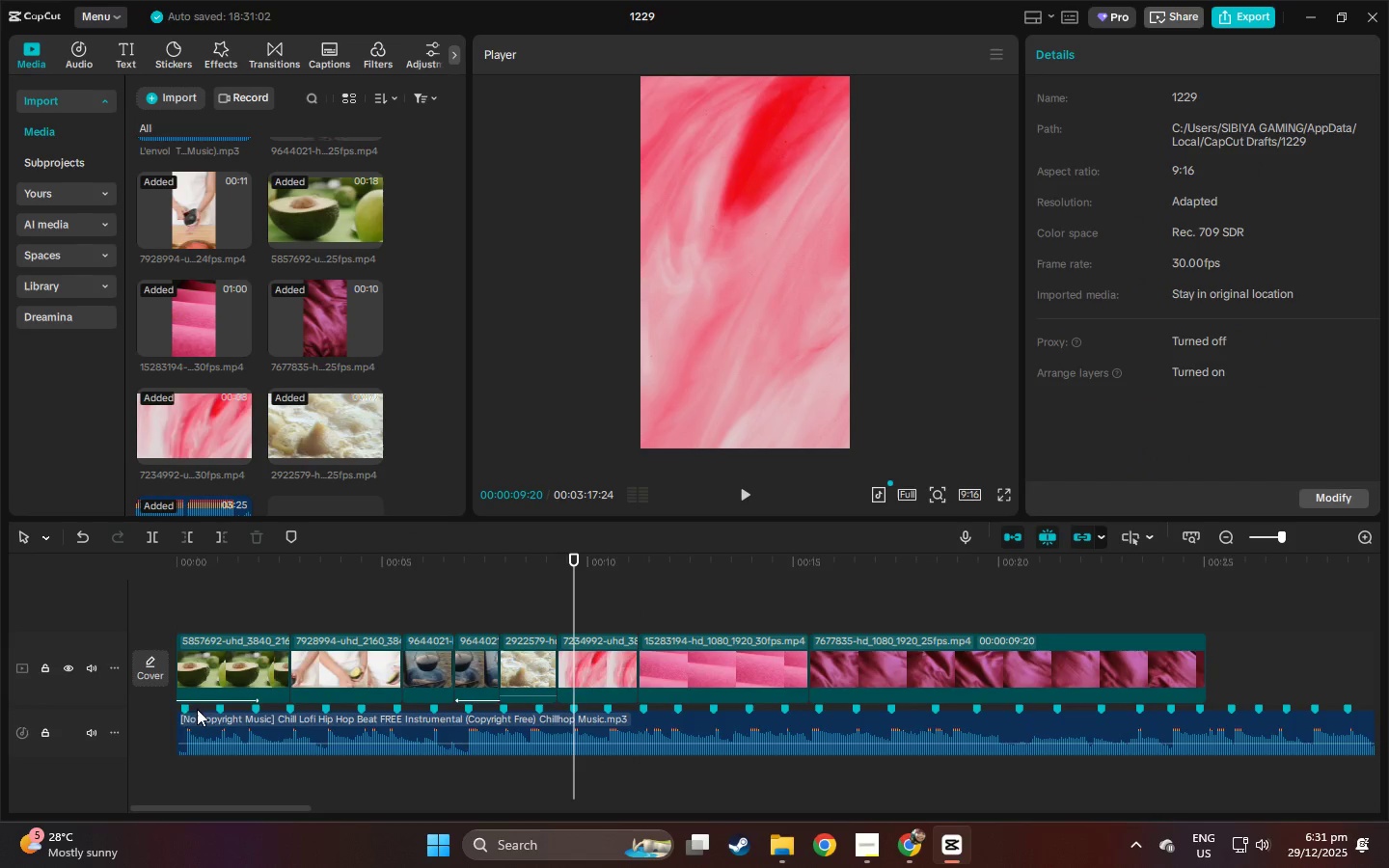 
left_click([187, 713])
 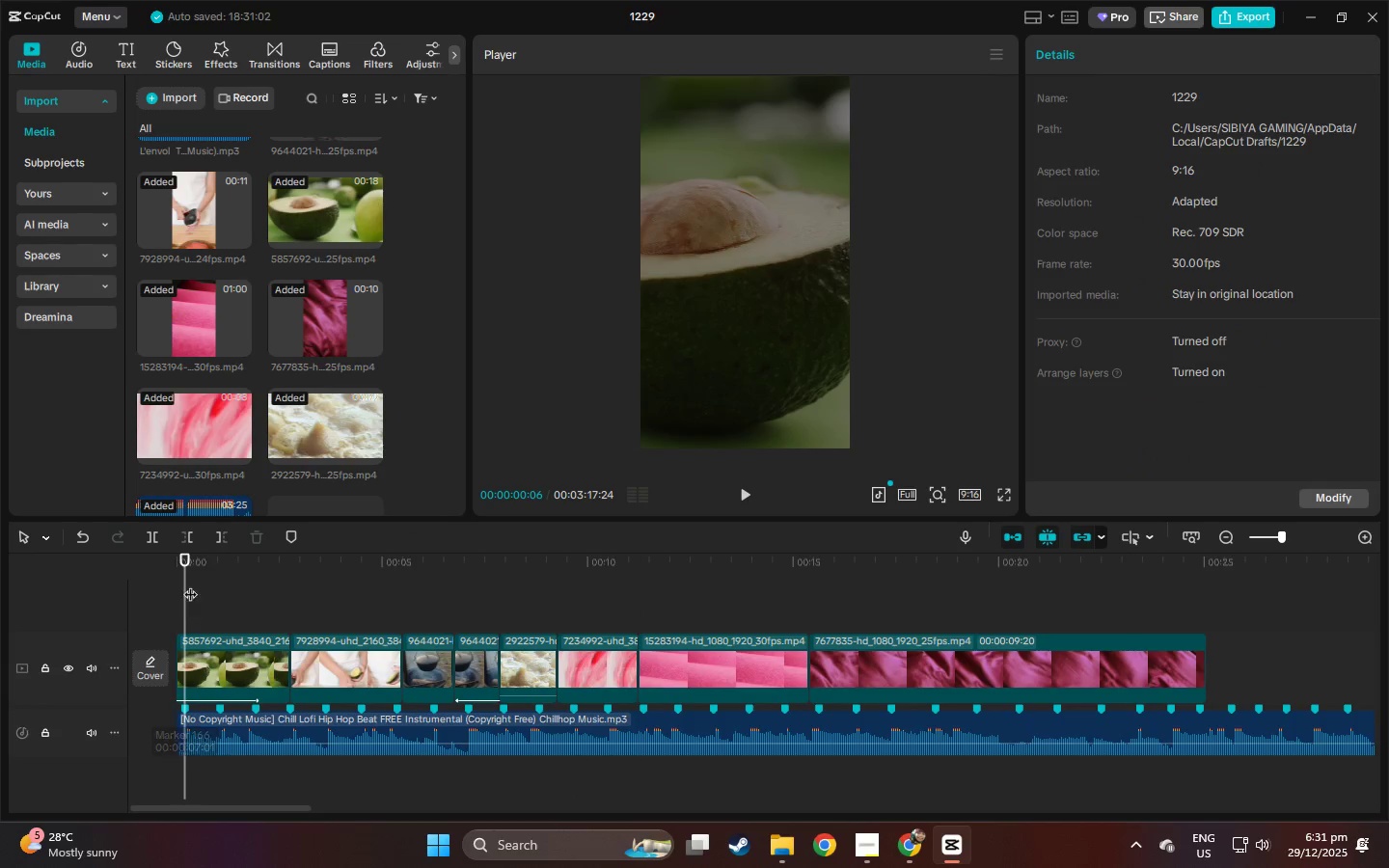 
left_click_drag(start_coordinate=[193, 561], to_coordinate=[125, 561])
 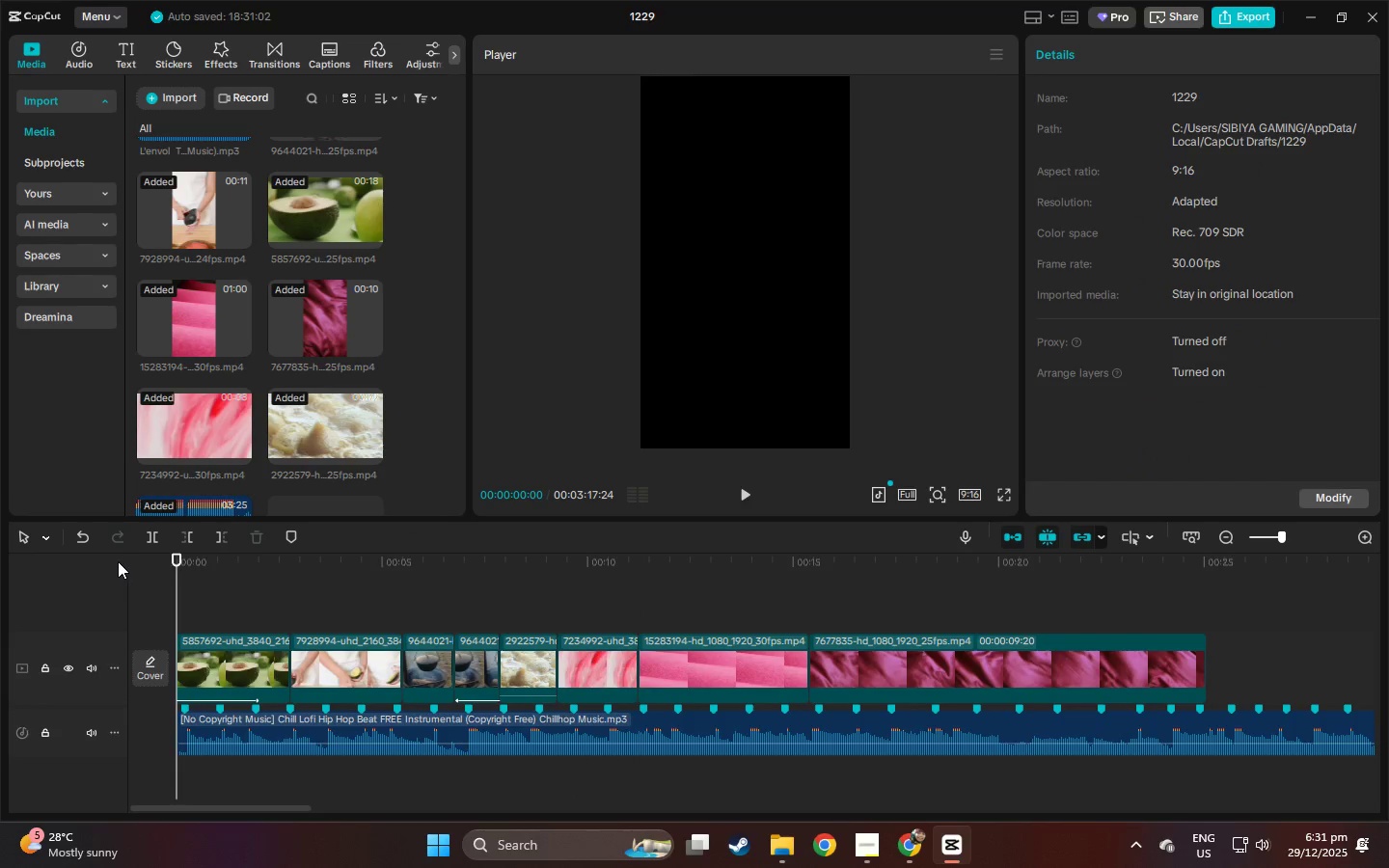 
key(Space)
 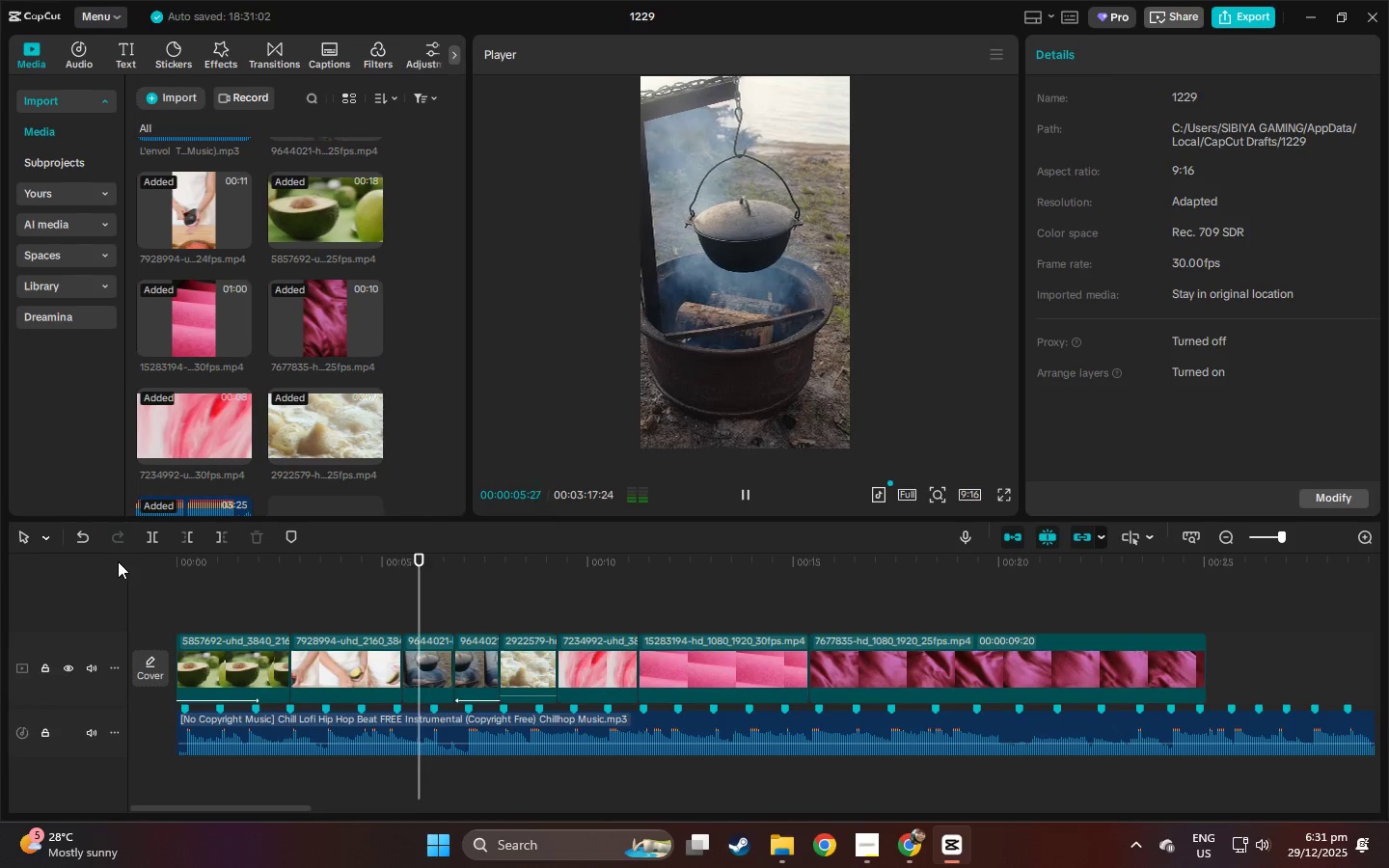 
wait(7.92)
 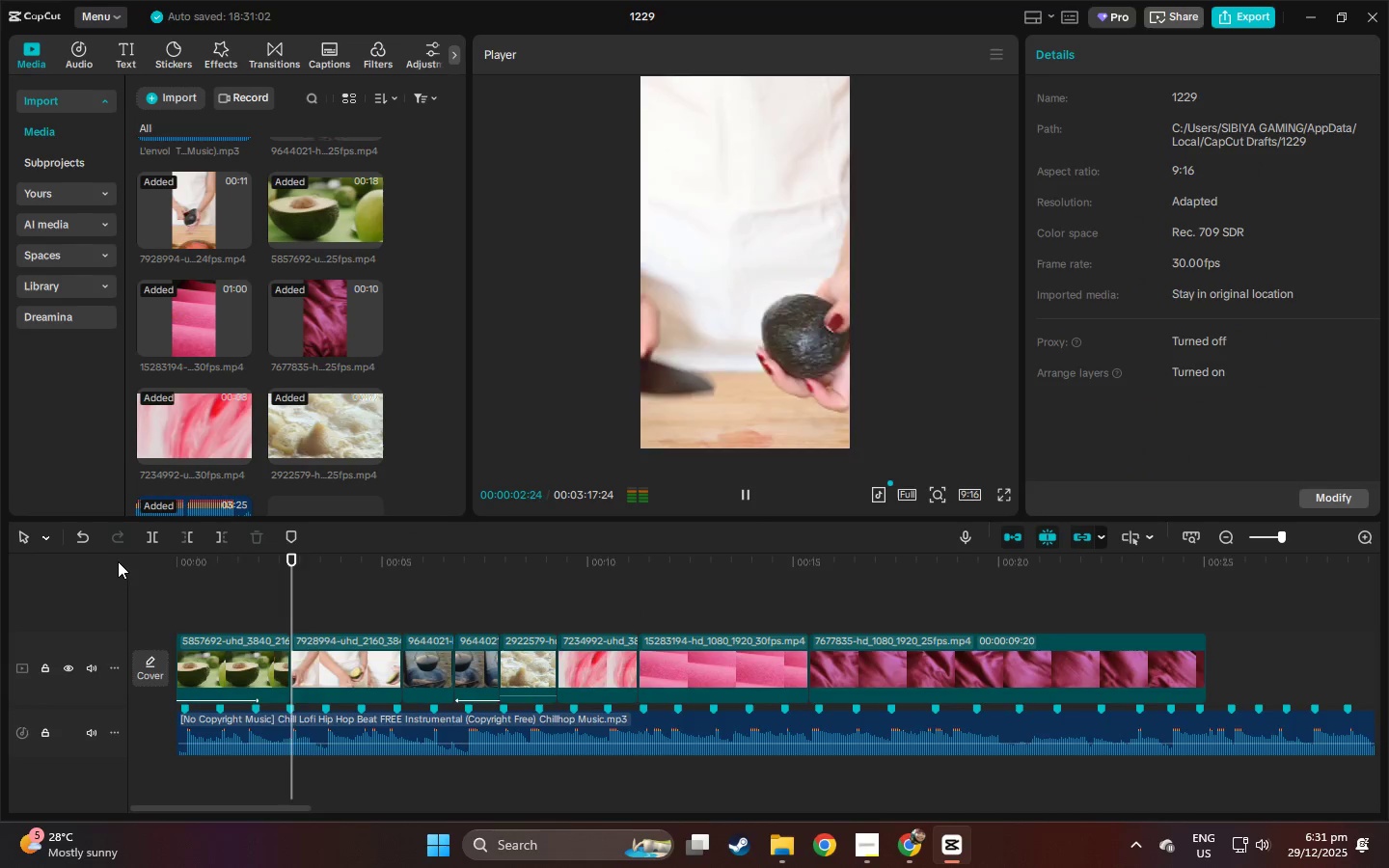 
key(Space)
 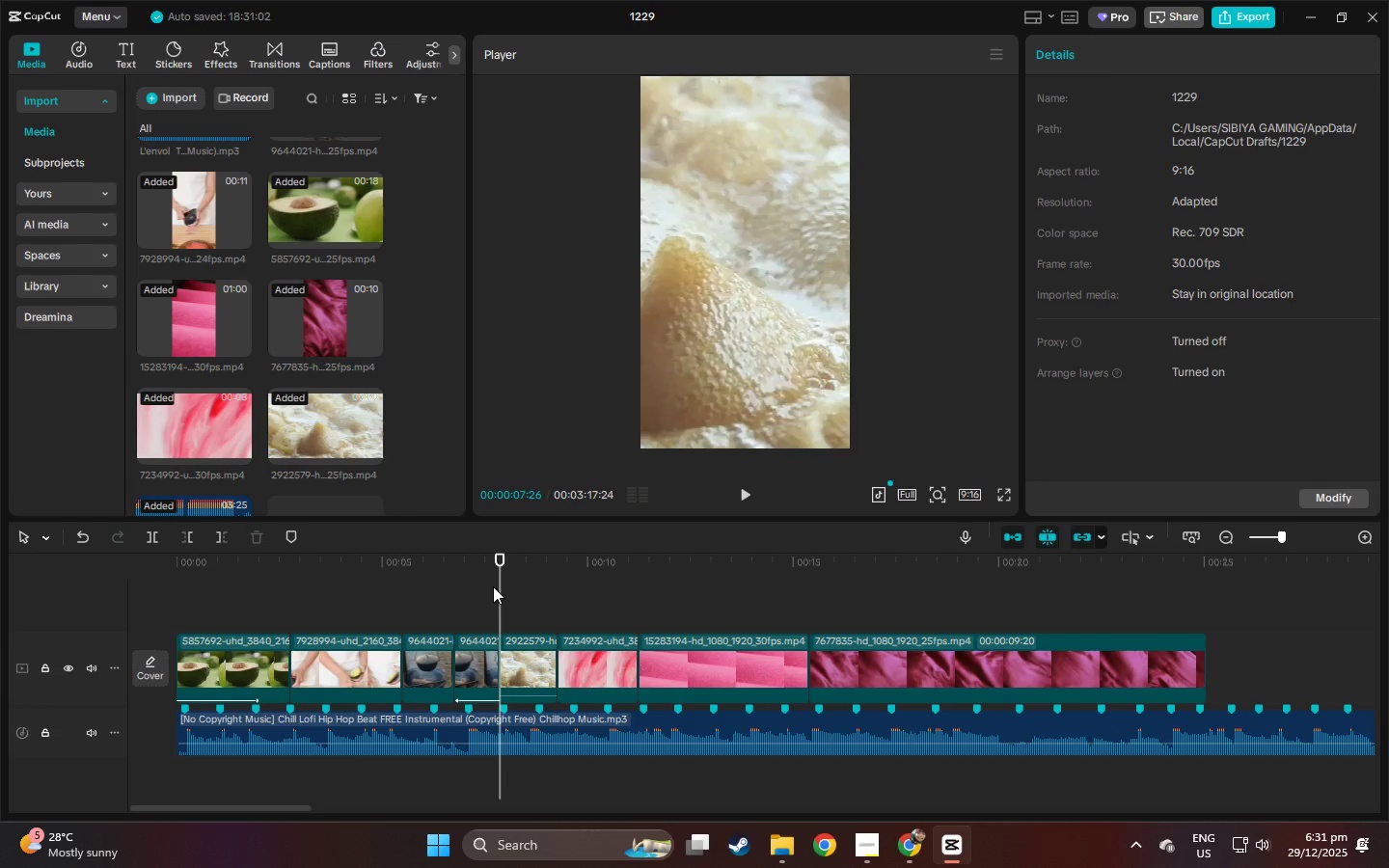 
left_click_drag(start_coordinate=[493, 560], to_coordinate=[482, 560])
 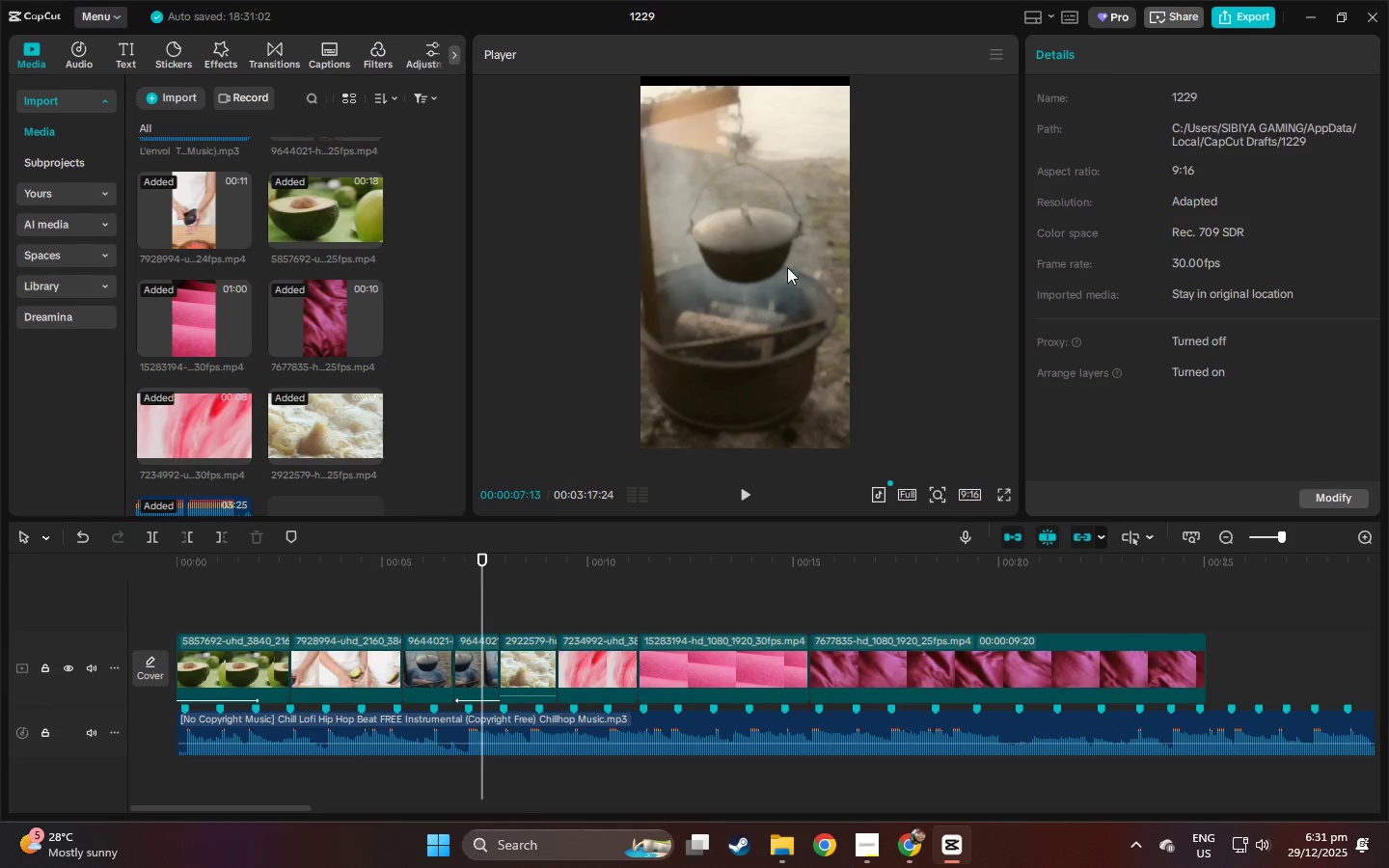 
left_click_drag(start_coordinate=[787, 267], to_coordinate=[784, 255])
 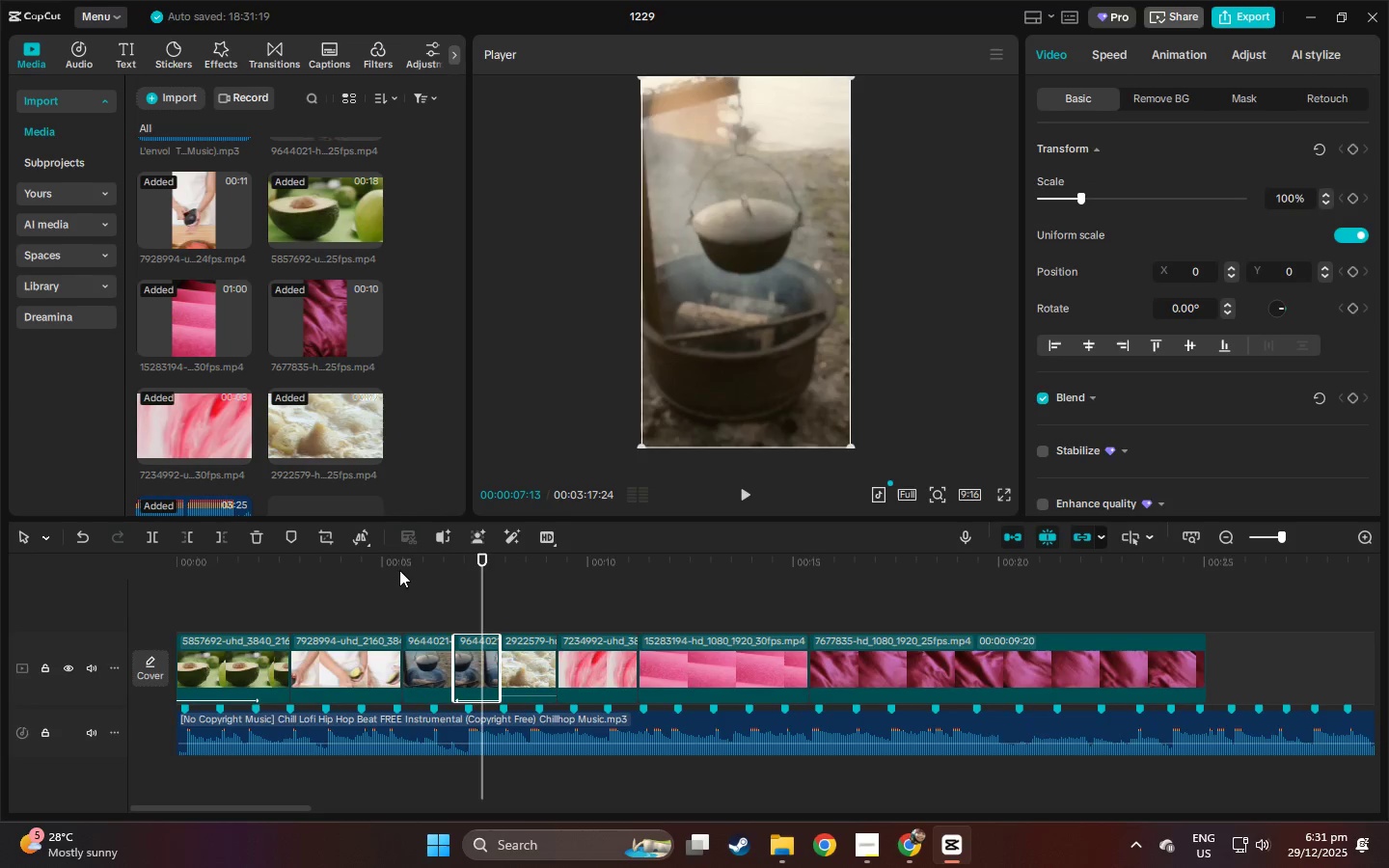 
left_click([399, 570])
 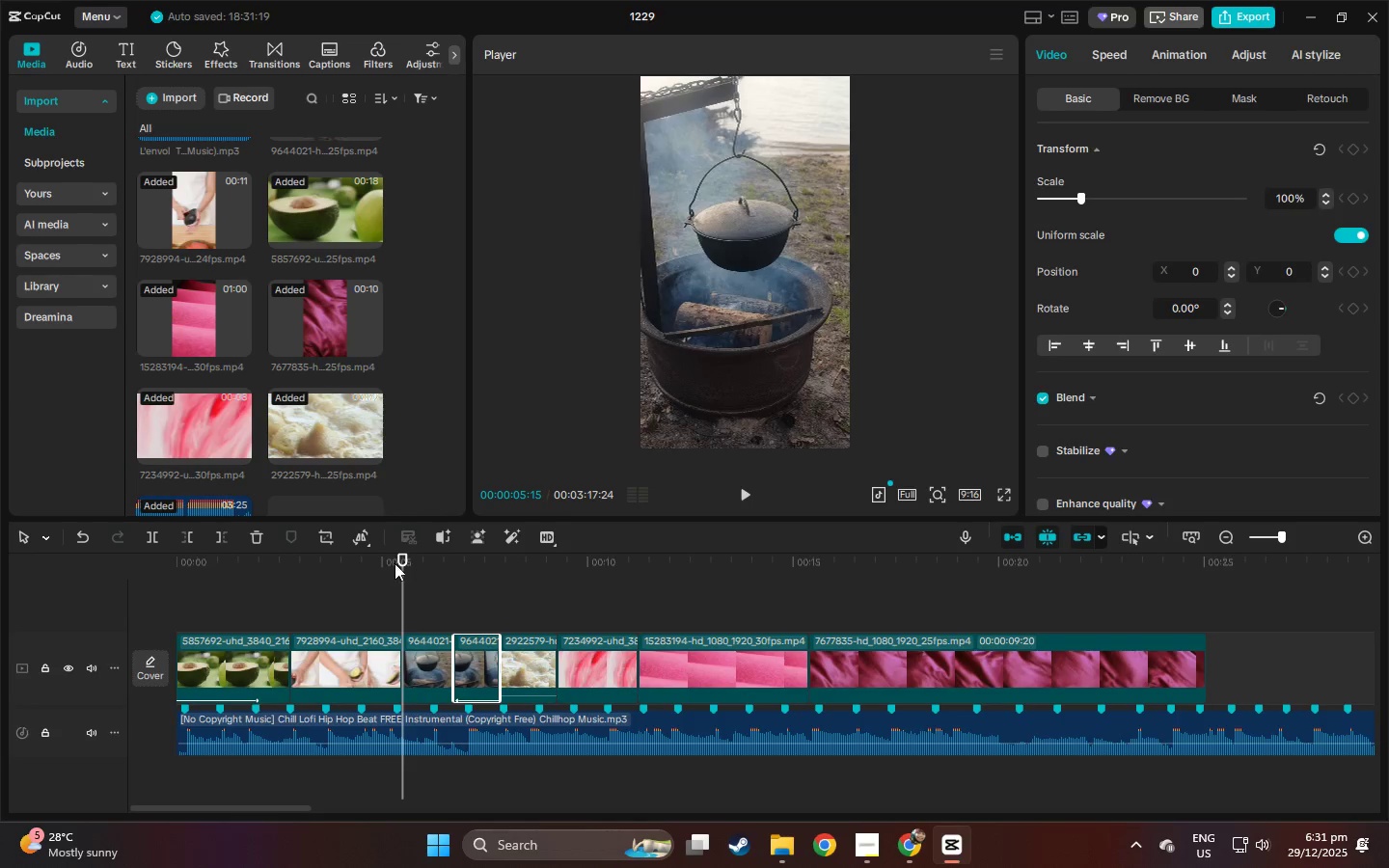 
key(Space)
 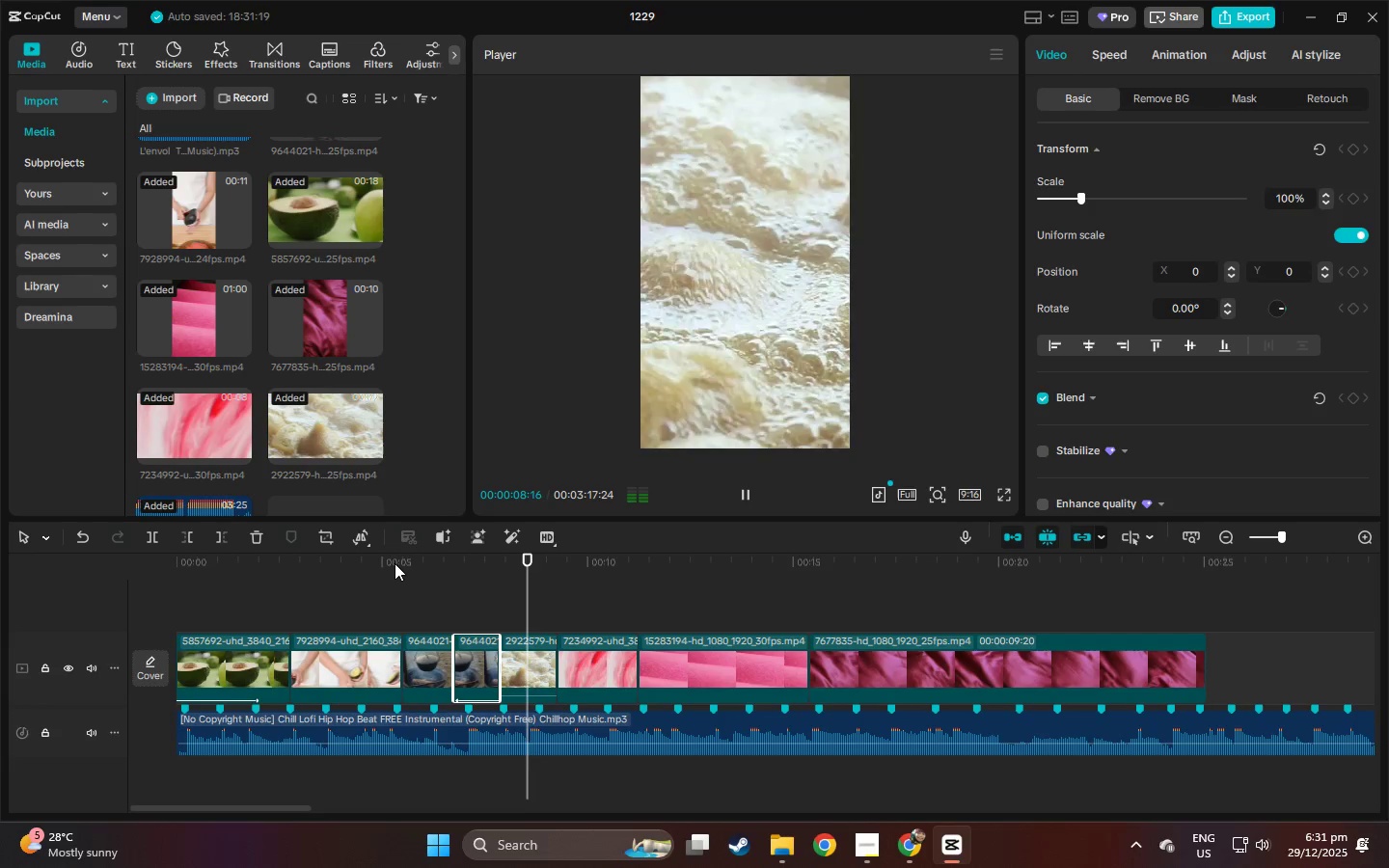 
key(Space)
 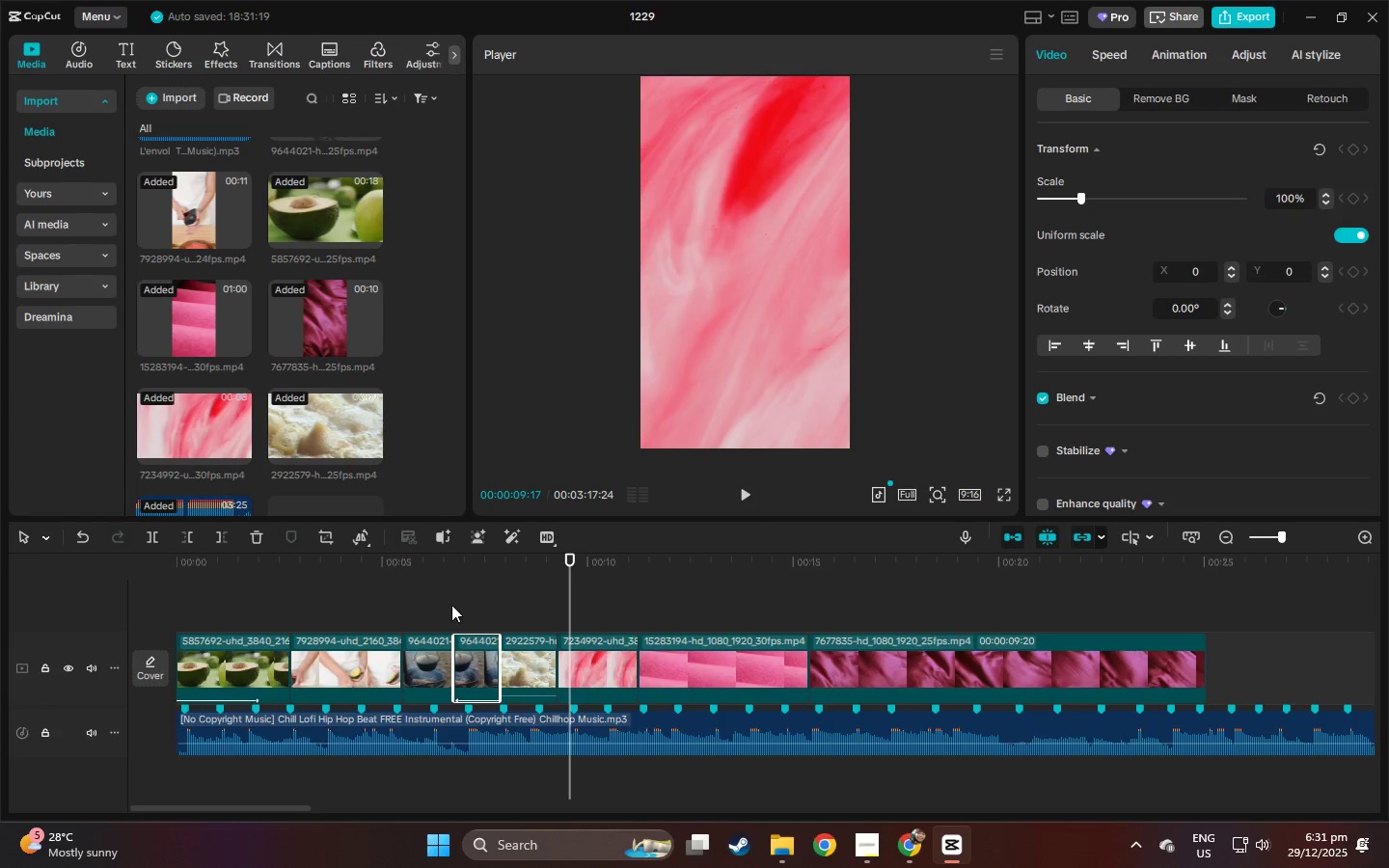 
key(Space)
 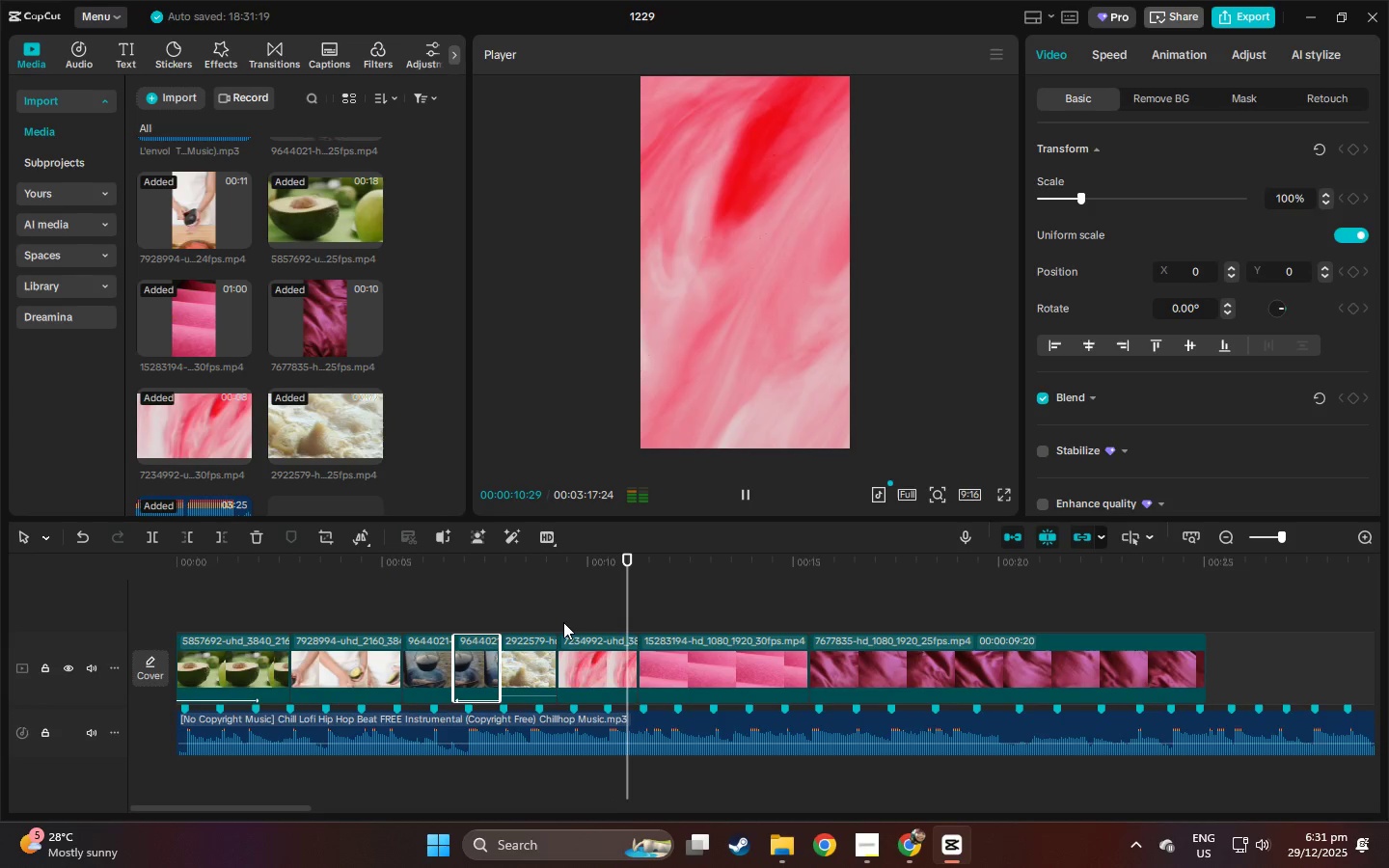 
key(Space)
 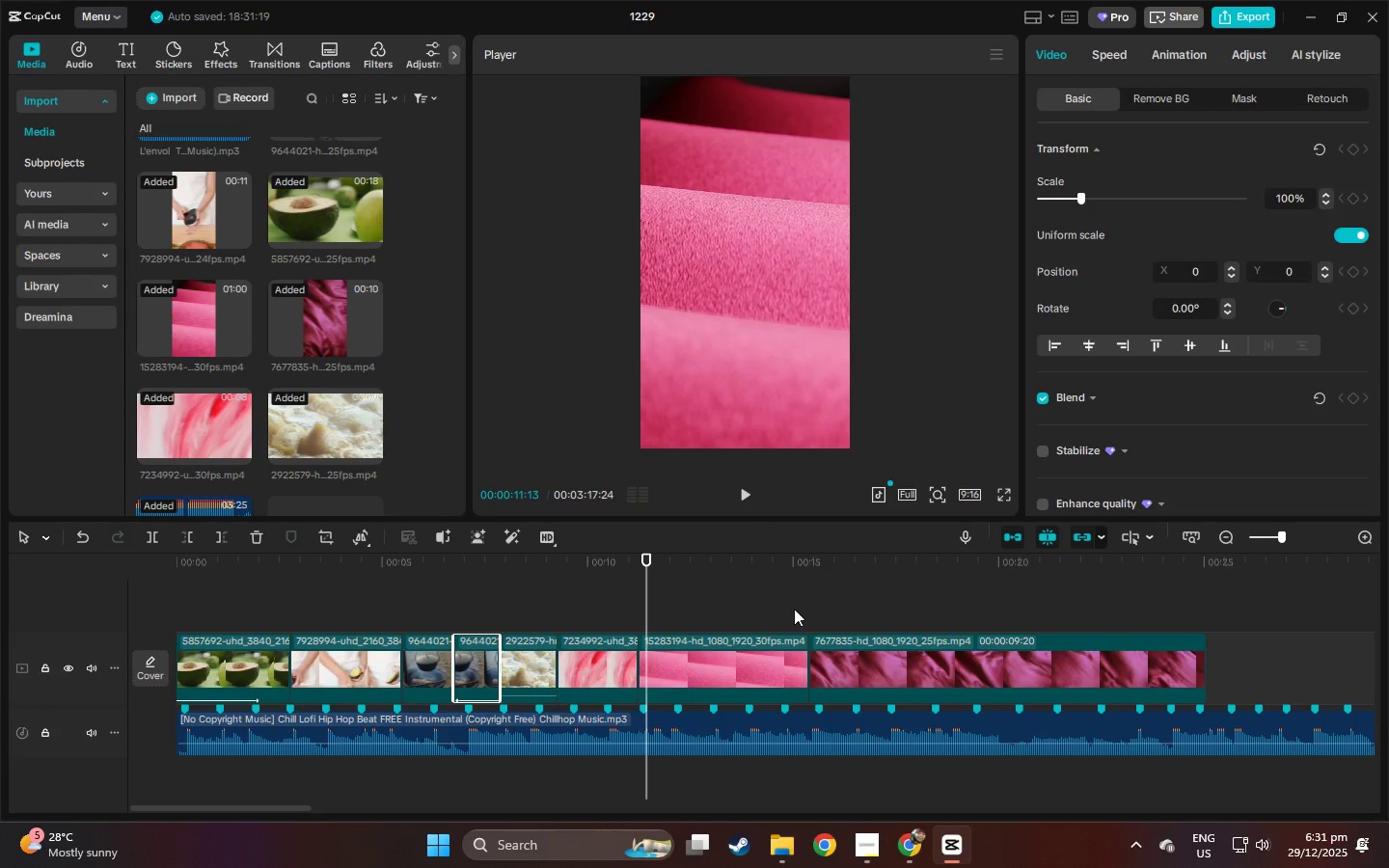 
key(Space)
 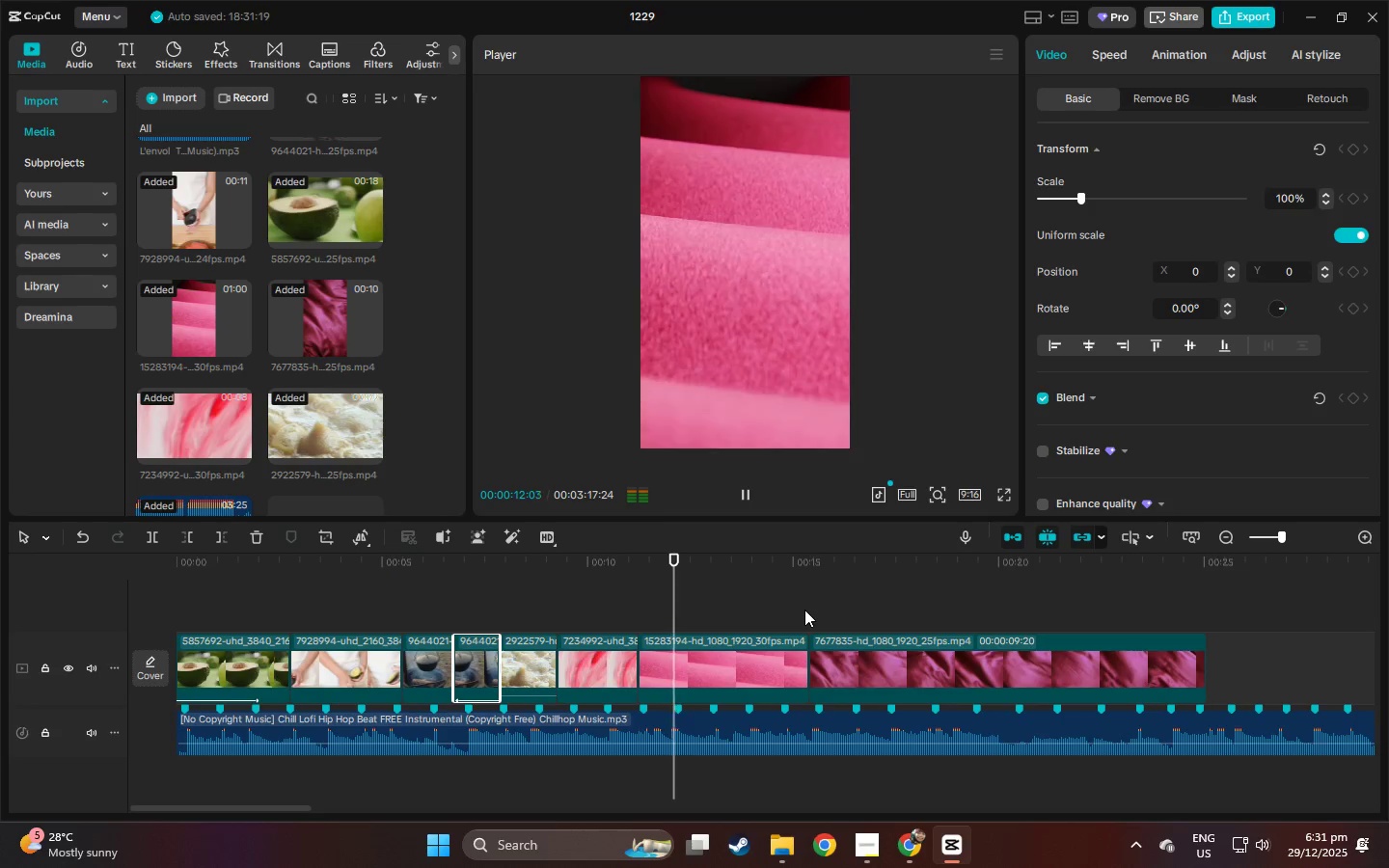 
key(Space)
 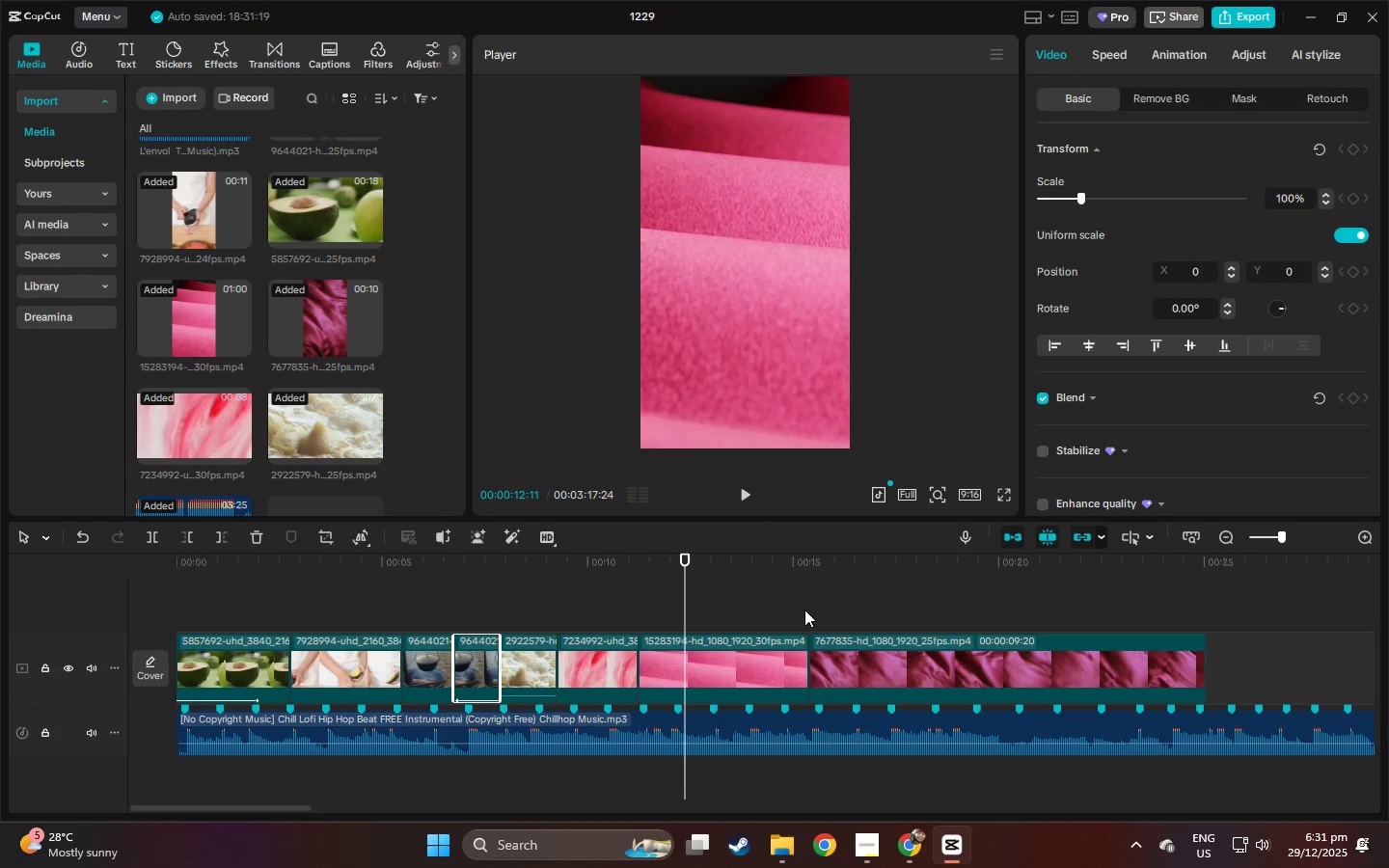 
key(Space)
 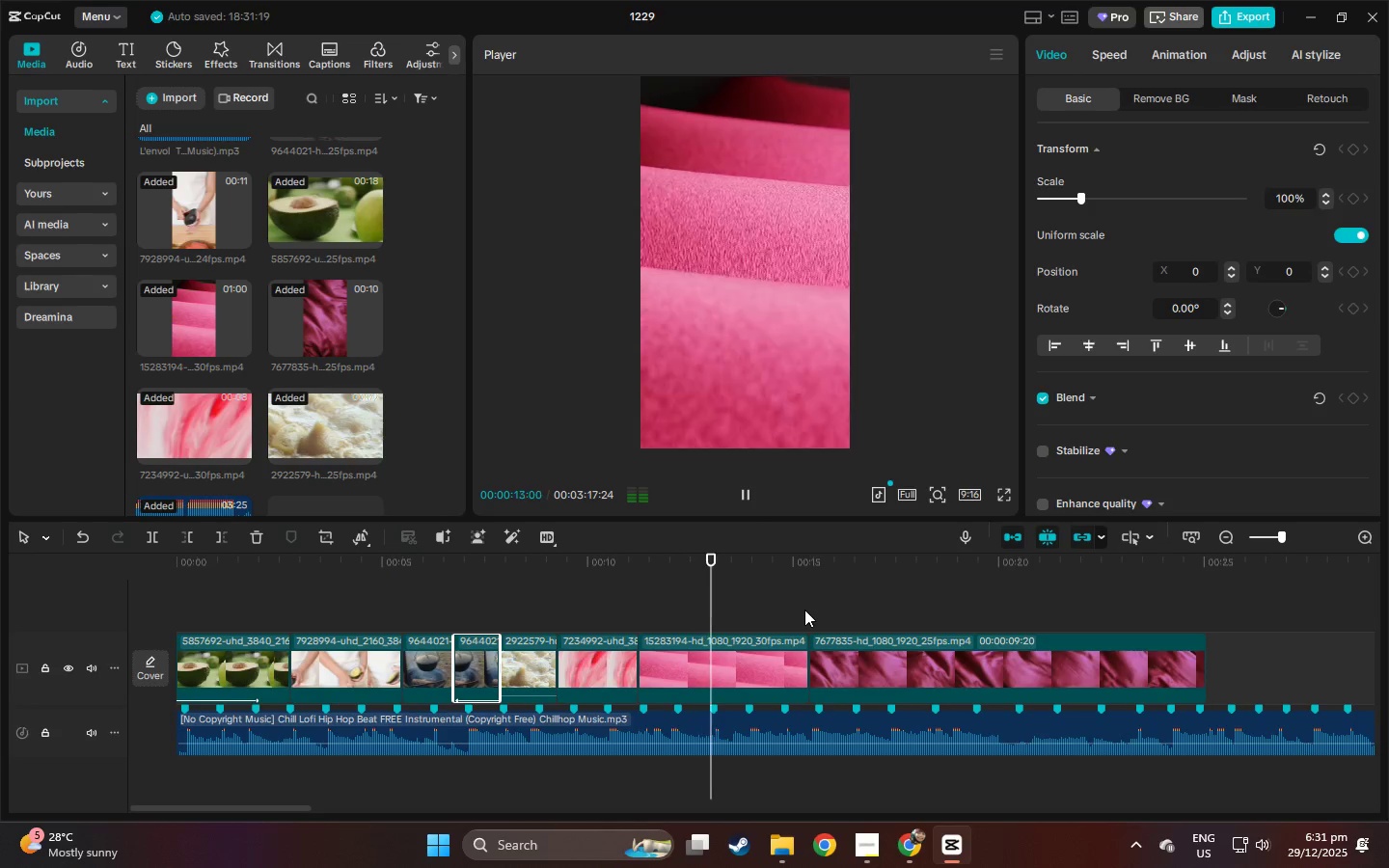 
key(Space)
 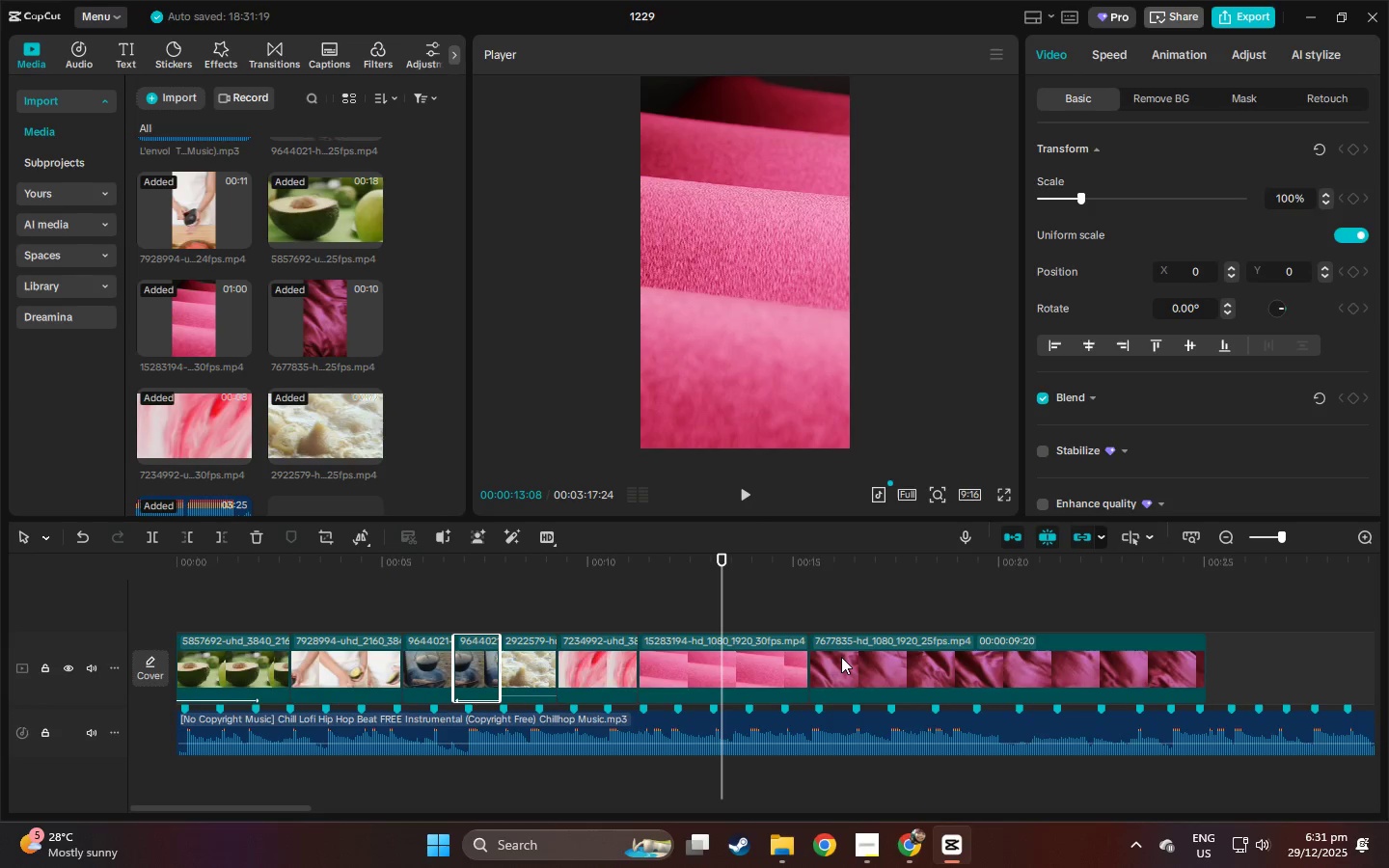 
key(Control+ControlLeft)
 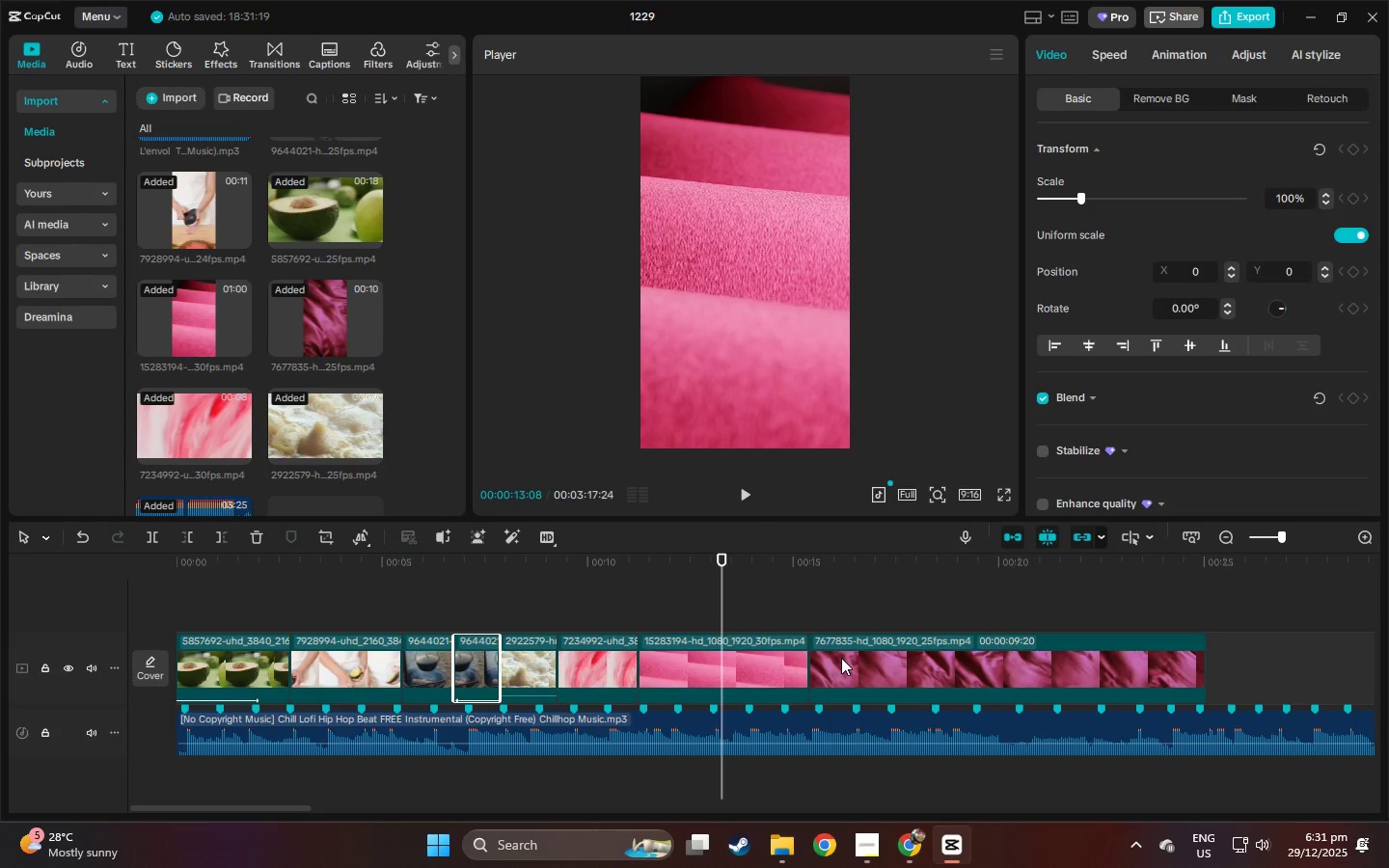 
key(Control+B)
 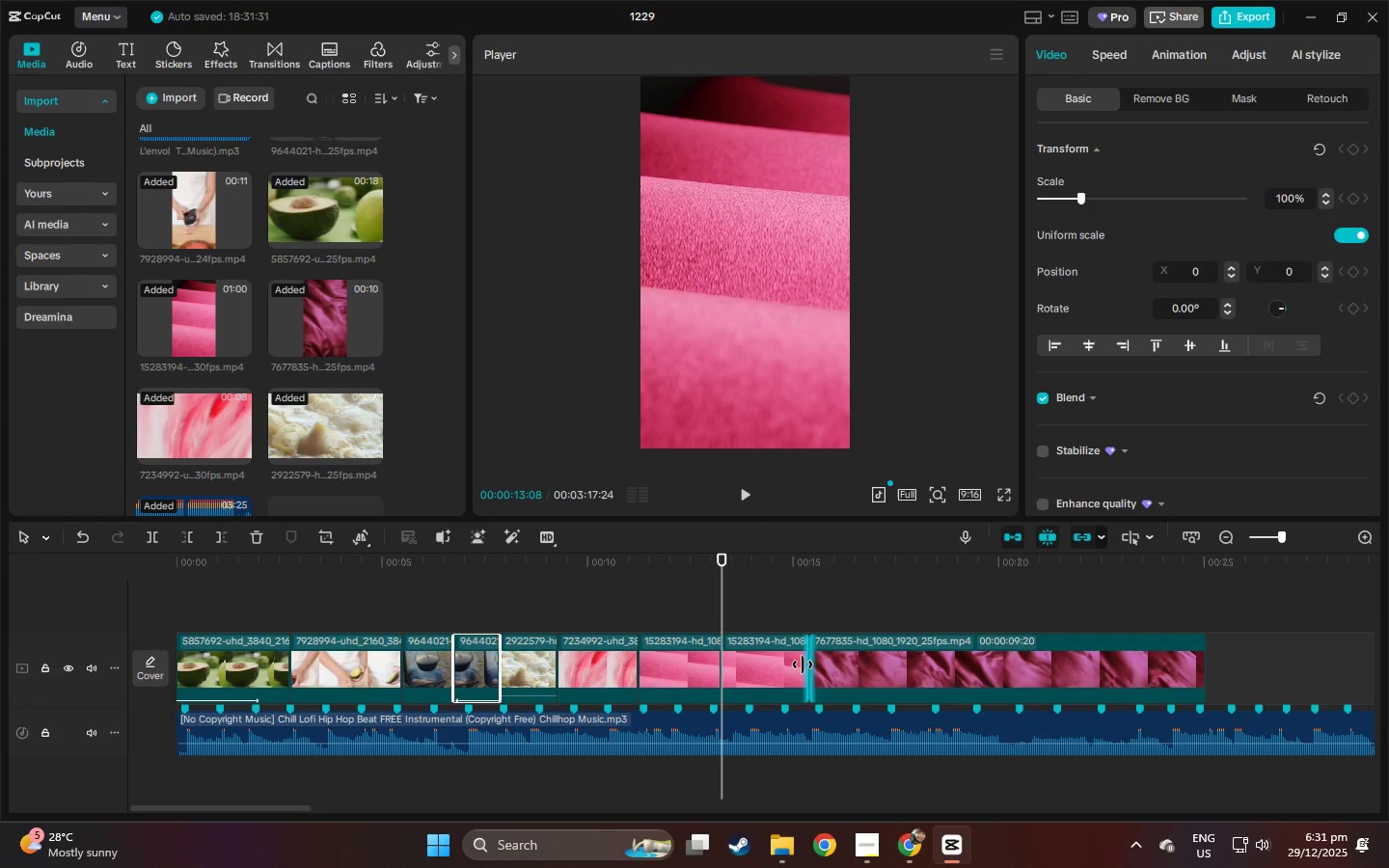 
left_click([795, 667])
 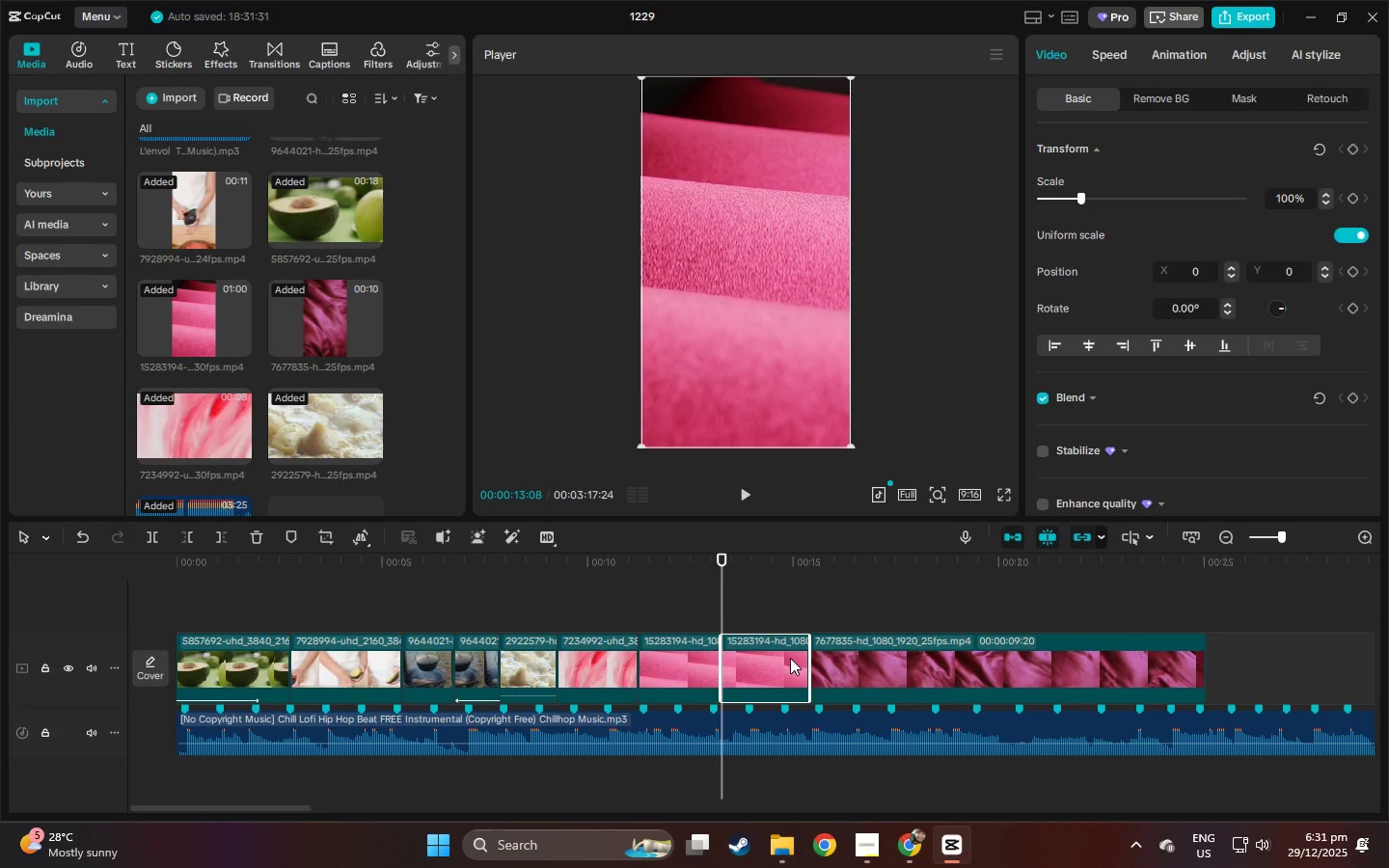 
key(Delete)
 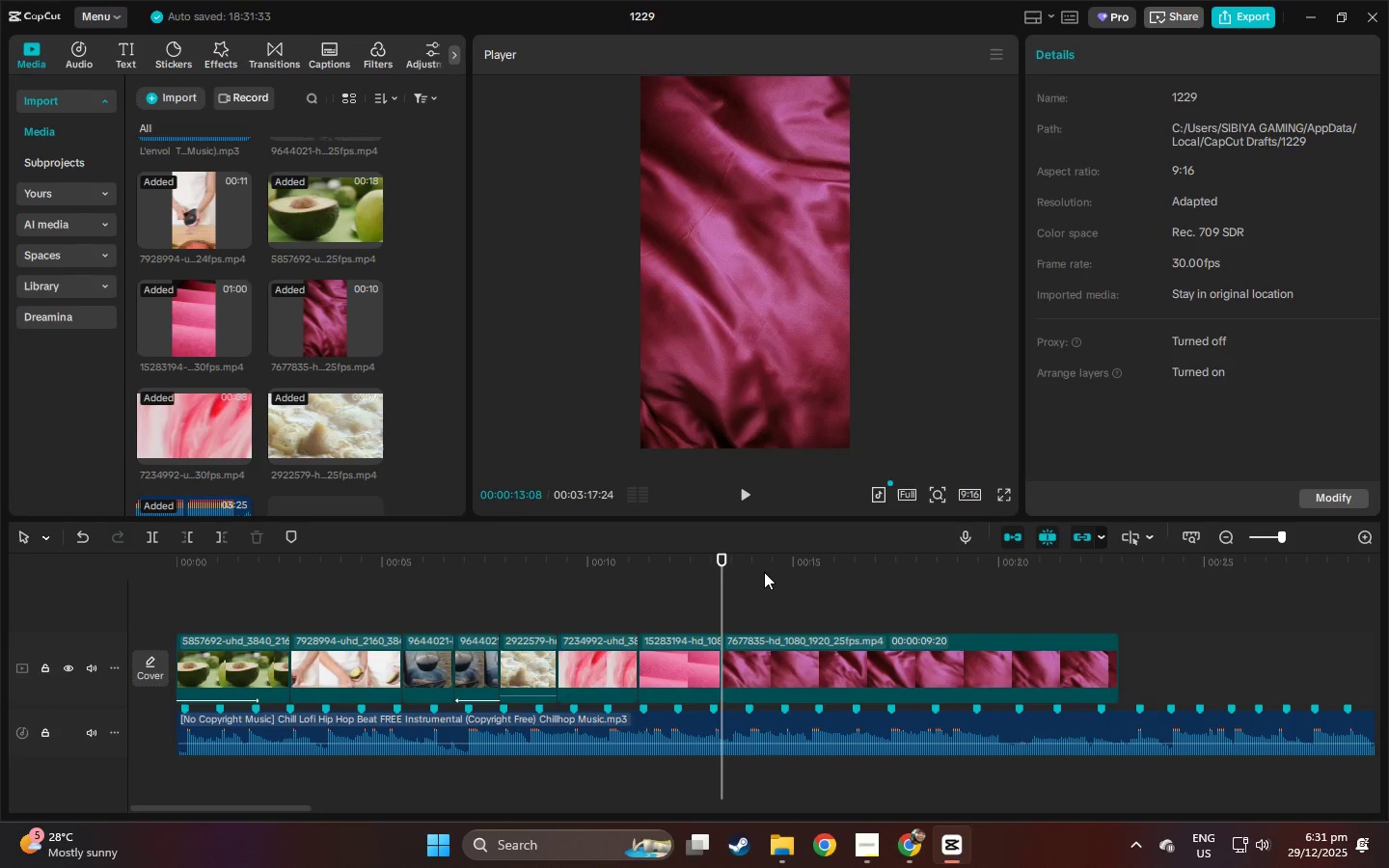 
left_click_drag(start_coordinate=[767, 561], to_coordinate=[798, 558])
 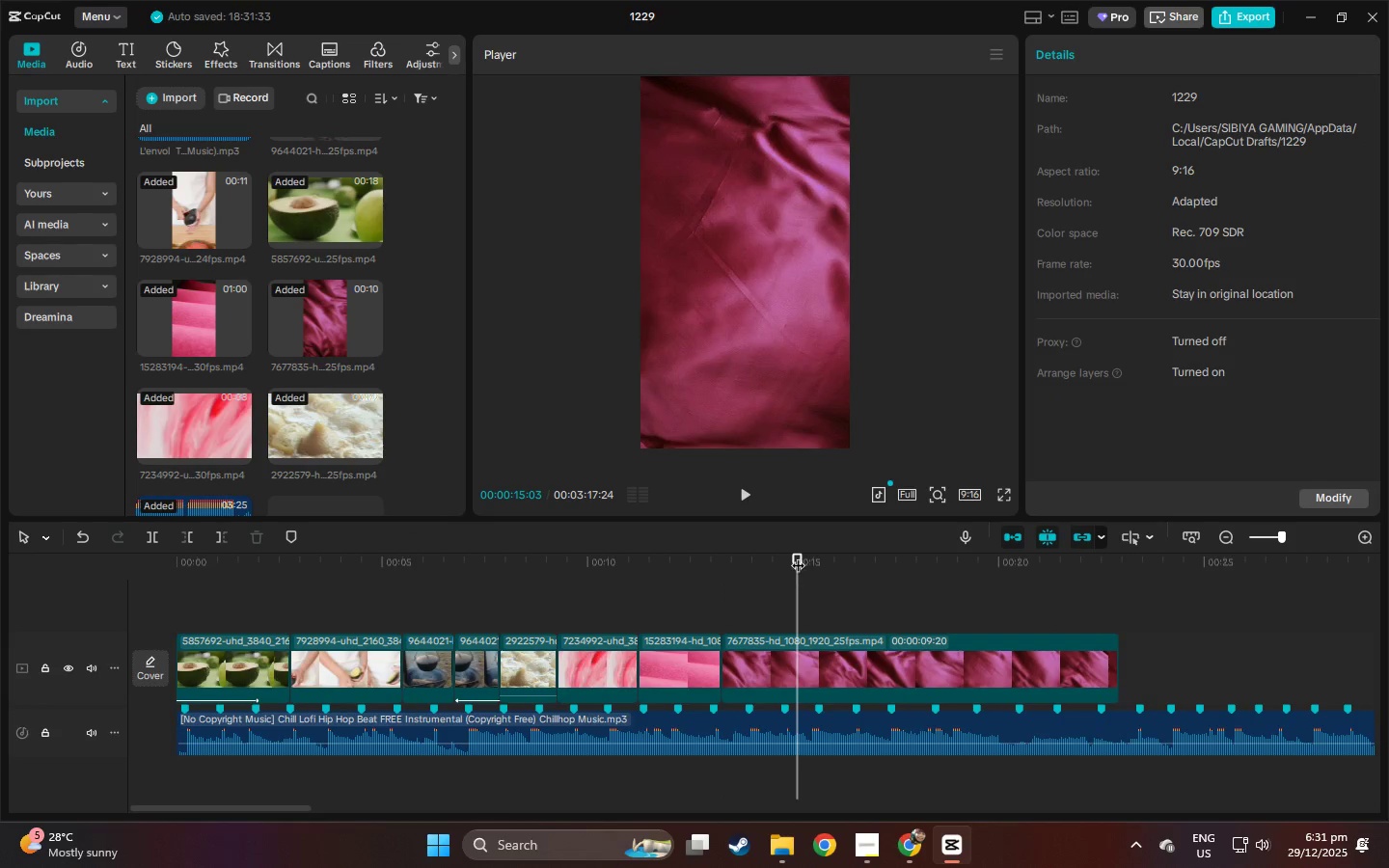 
left_click_drag(start_coordinate=[797, 551], to_coordinate=[805, 552])
 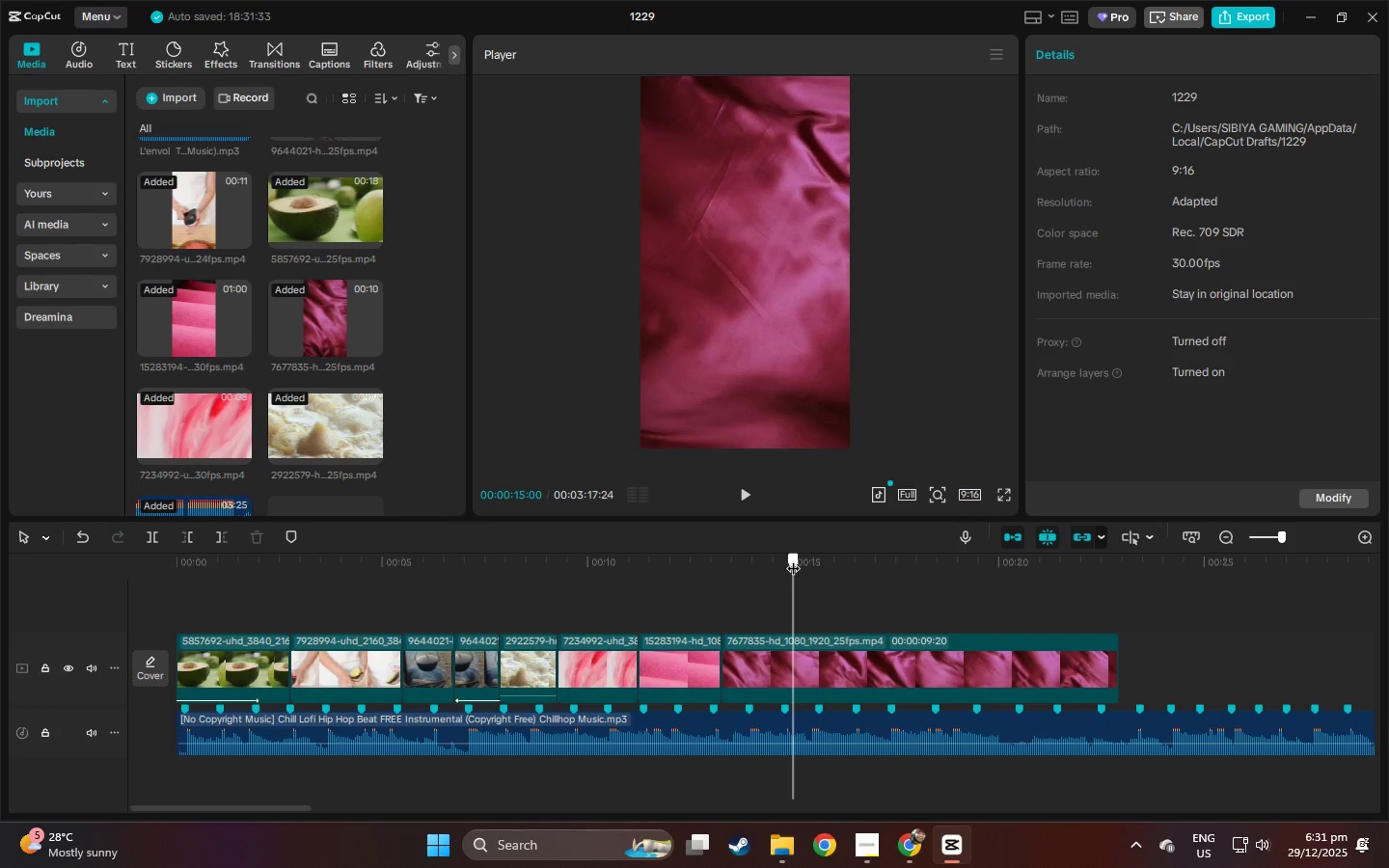 
key(Control+B)
 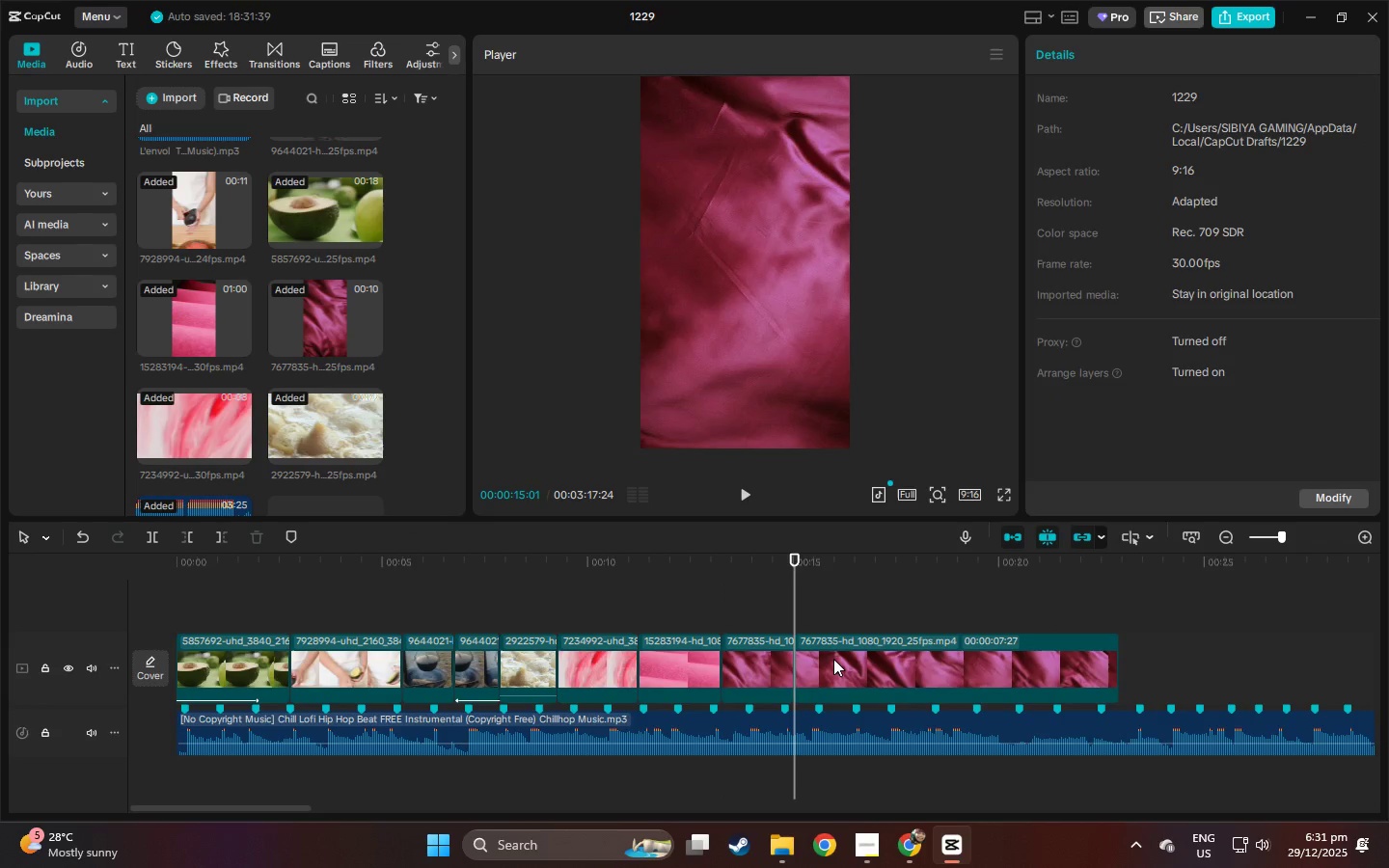 
left_click([833, 659])
 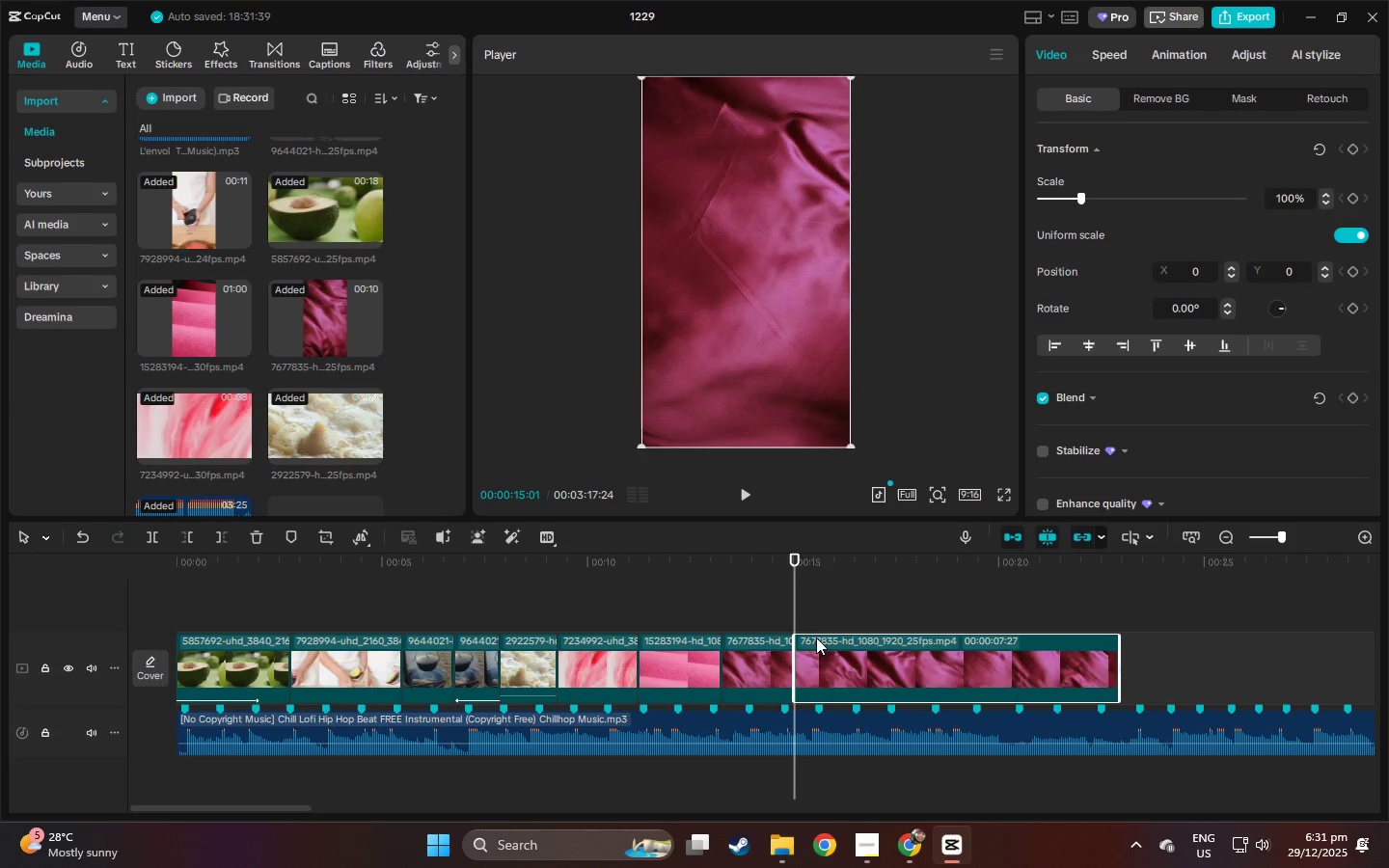 
key(Delete)
 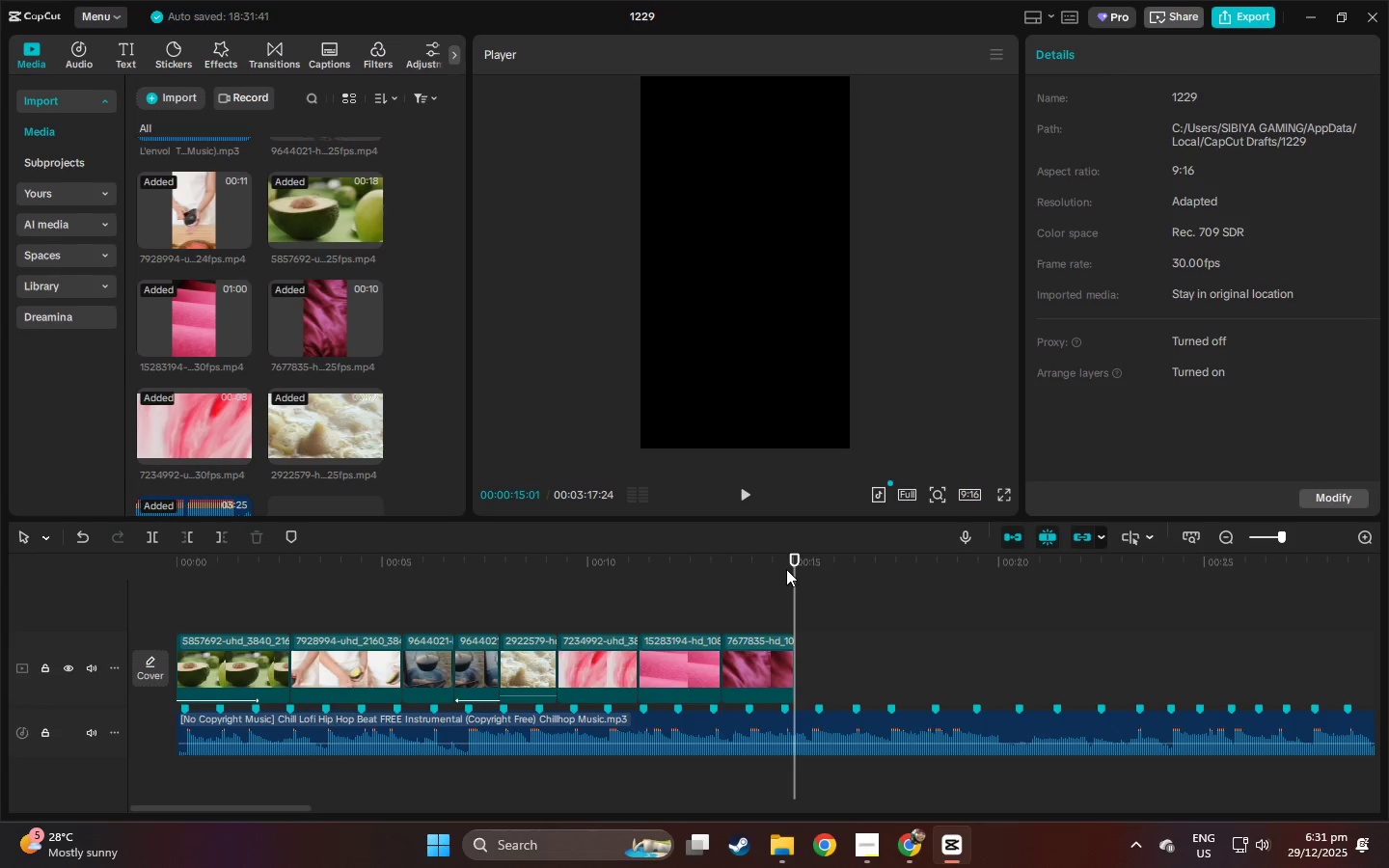 
left_click_drag(start_coordinate=[792, 558], to_coordinate=[755, 560])
 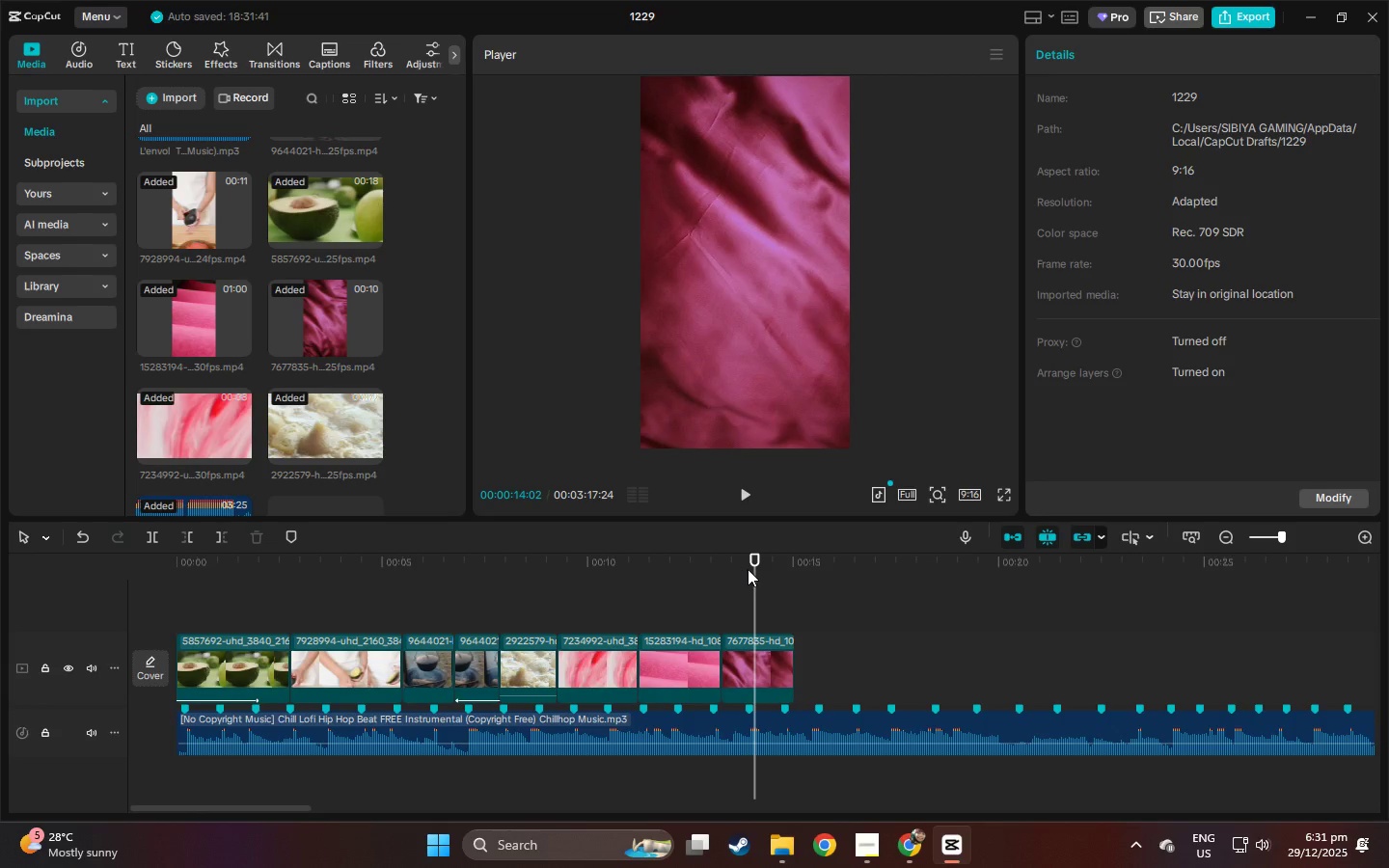 
left_click_drag(start_coordinate=[754, 556], to_coordinate=[749, 556])
 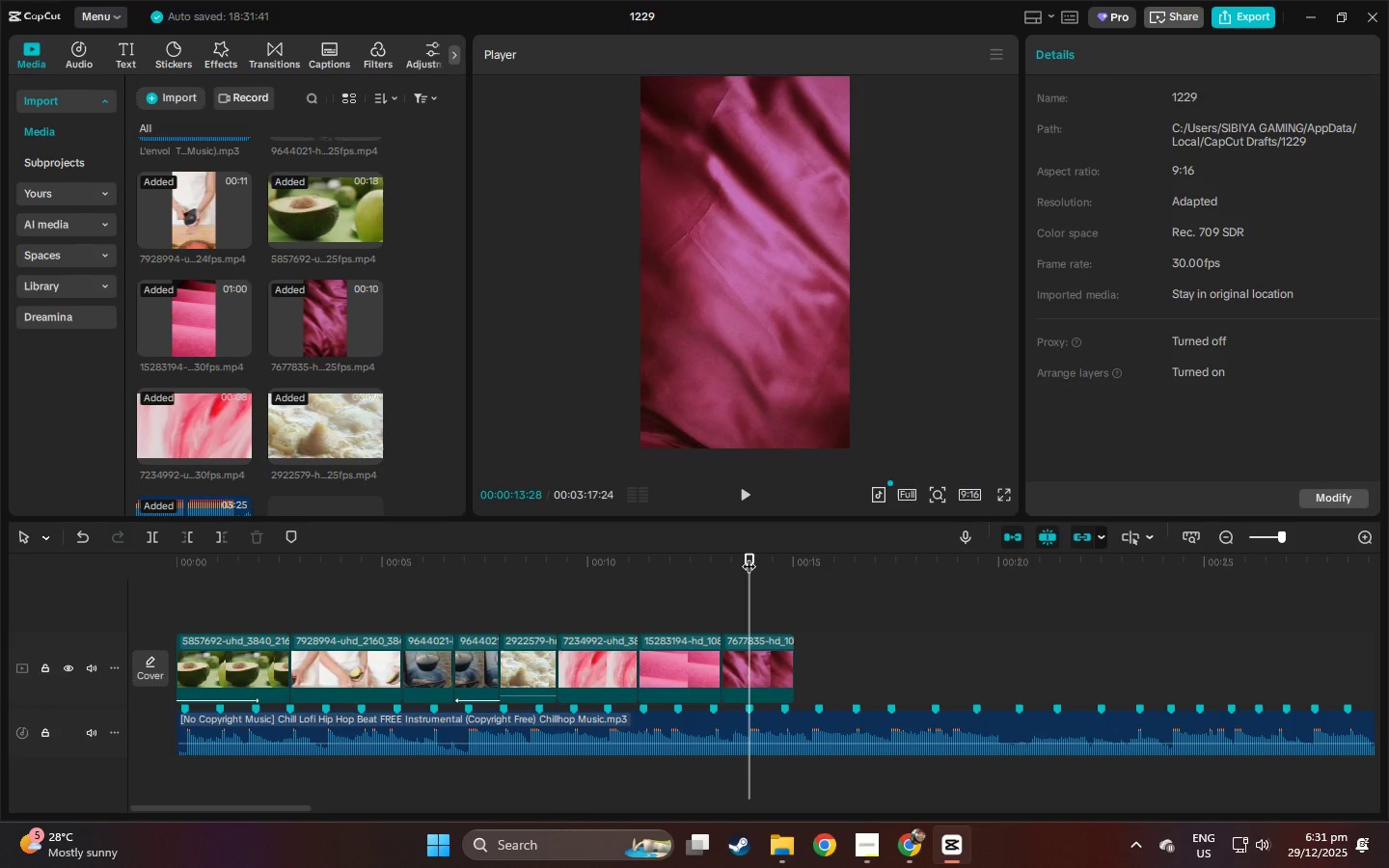 
key(ArrowRight)
 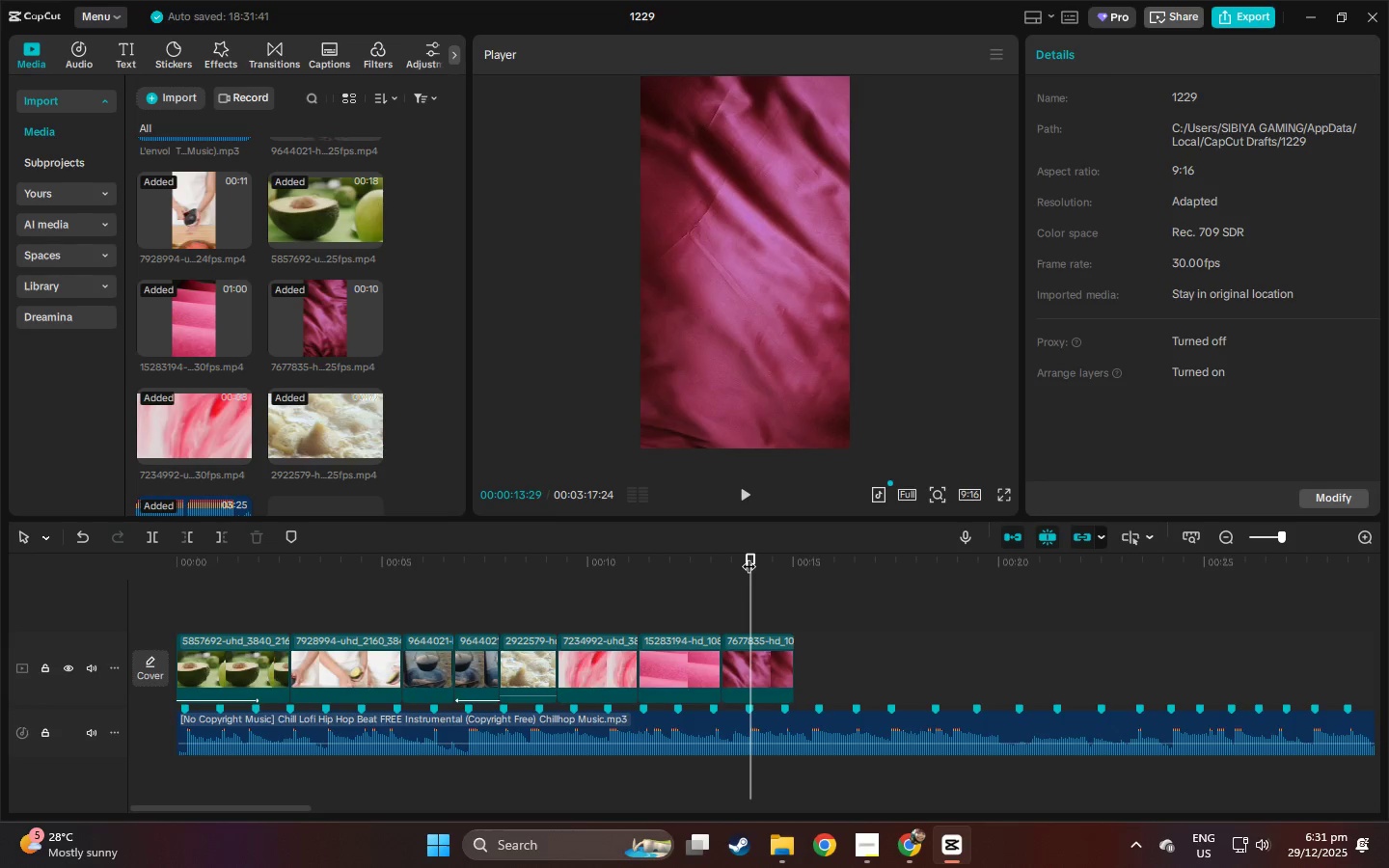 
key(ArrowRight)
 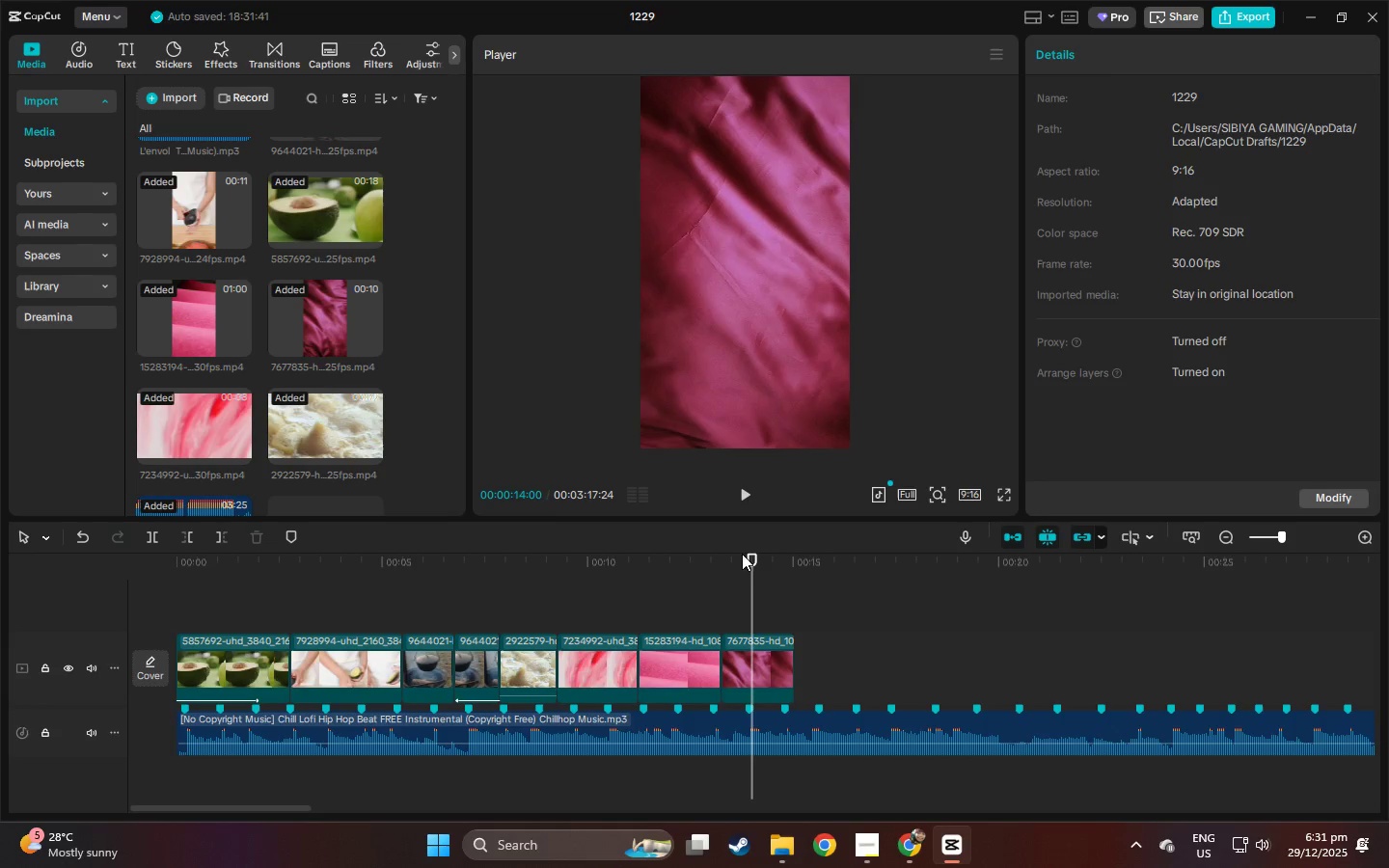 
key(Control+ControlLeft)
 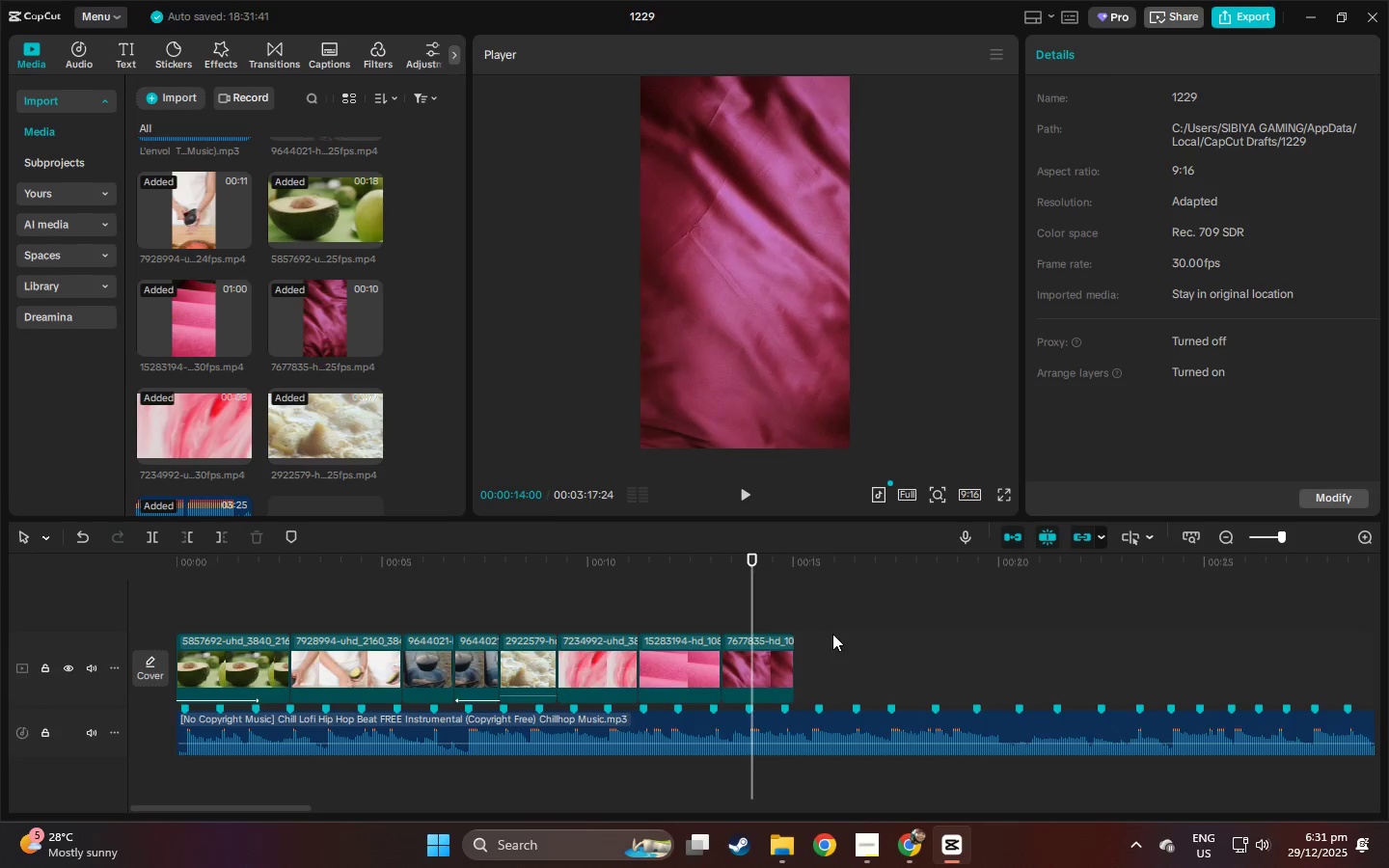 
key(Control+B)
 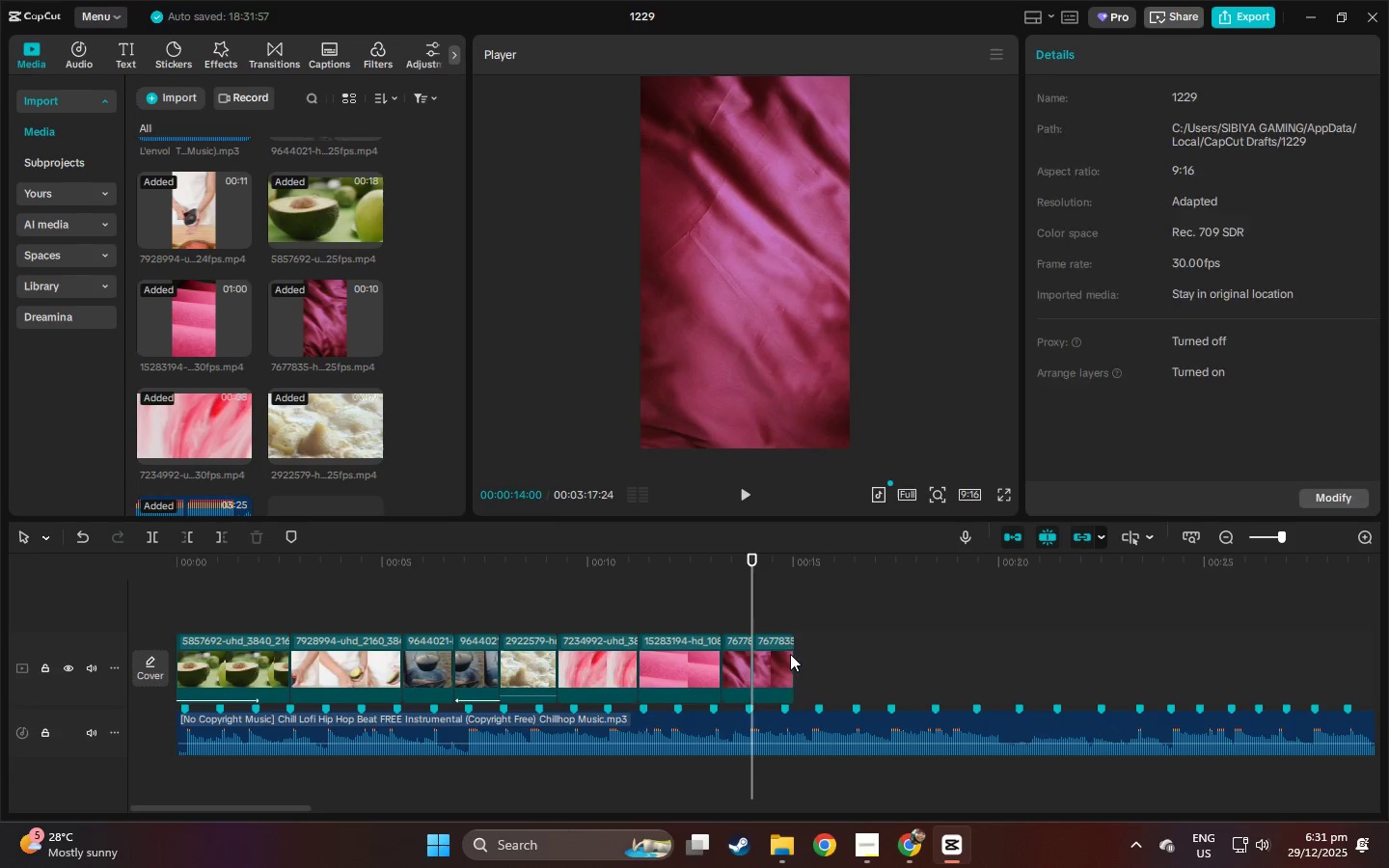 
left_click([790, 654])
 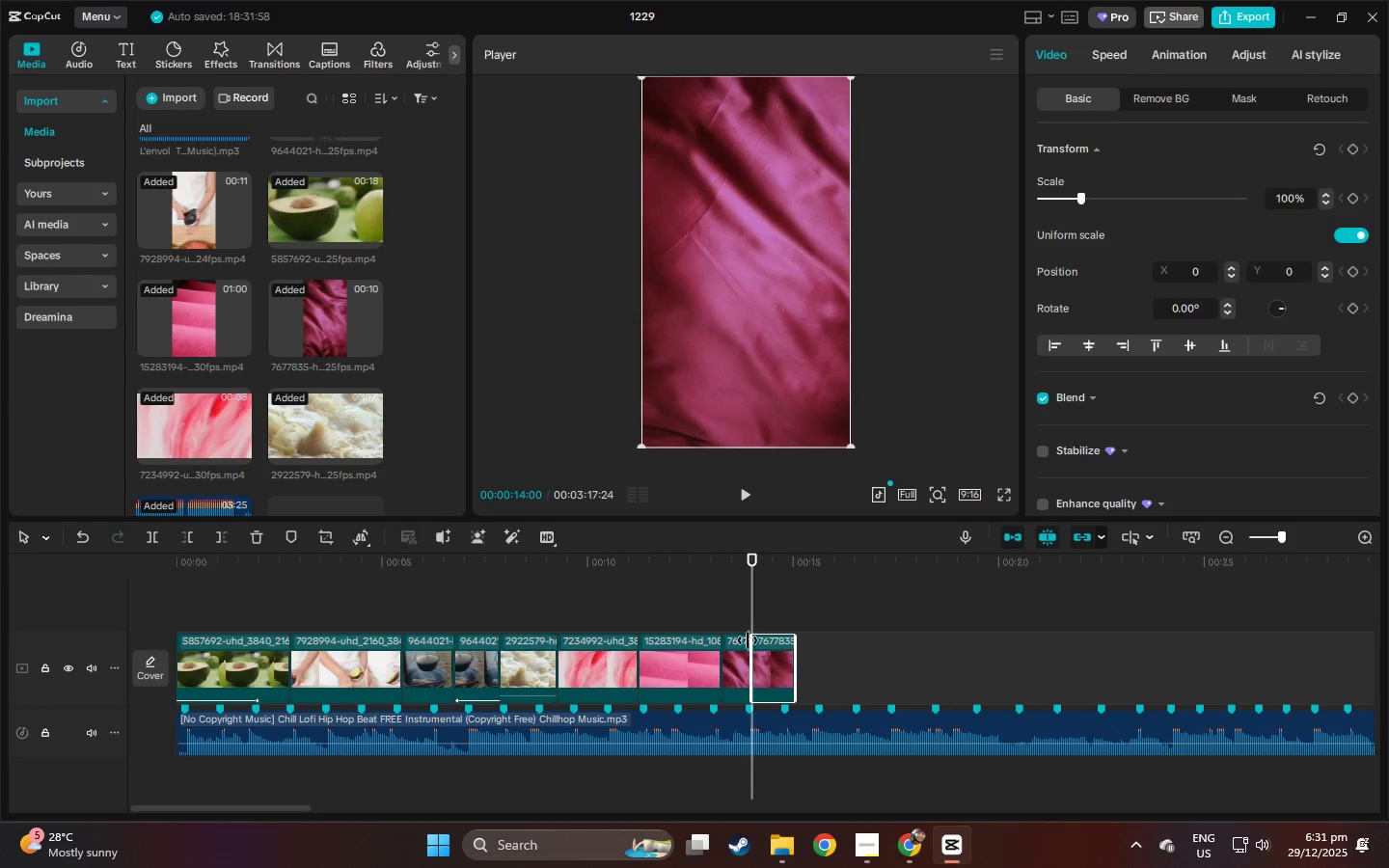 
key(Delete)
 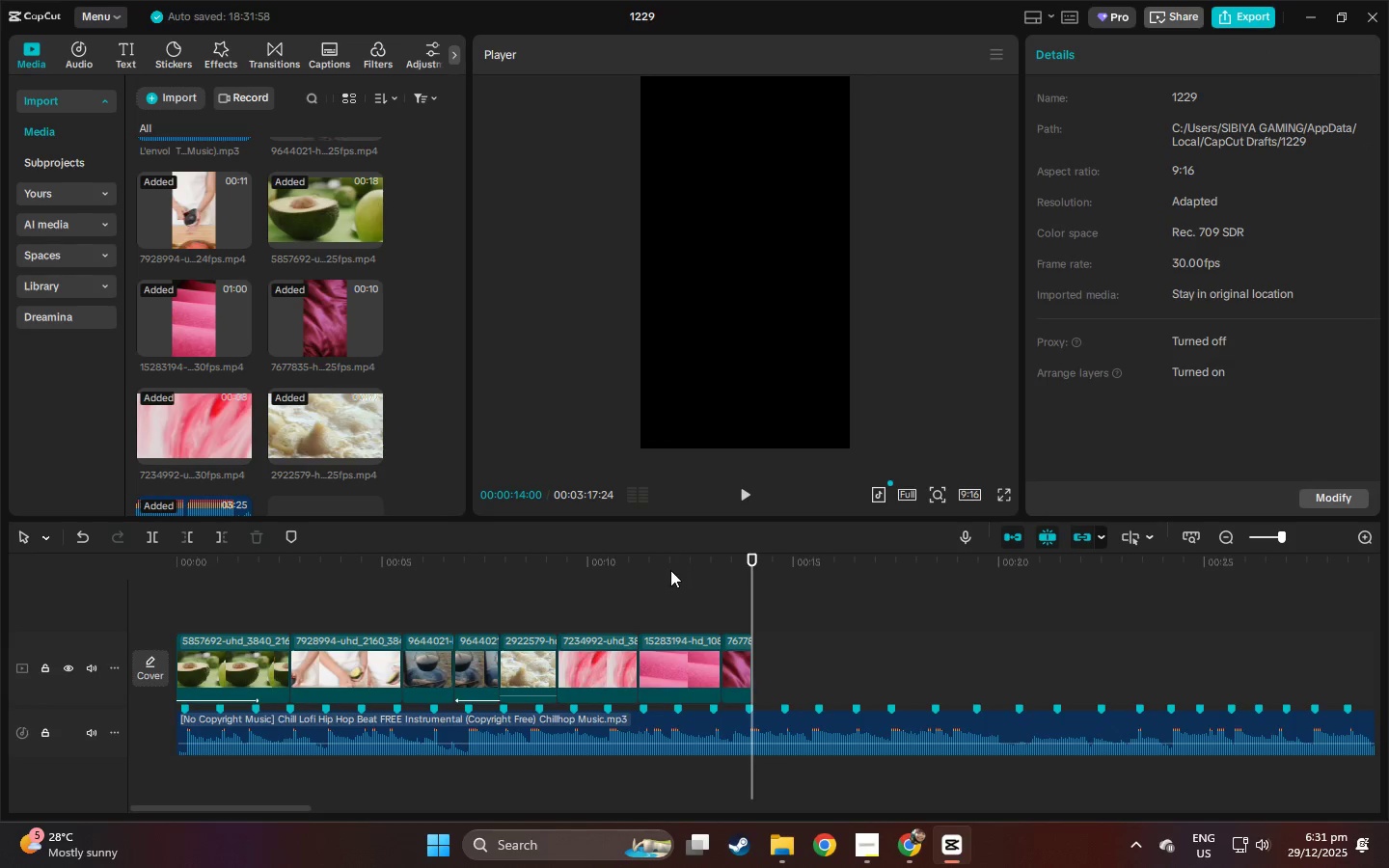 
left_click_drag(start_coordinate=[669, 573], to_coordinate=[103, 584])
 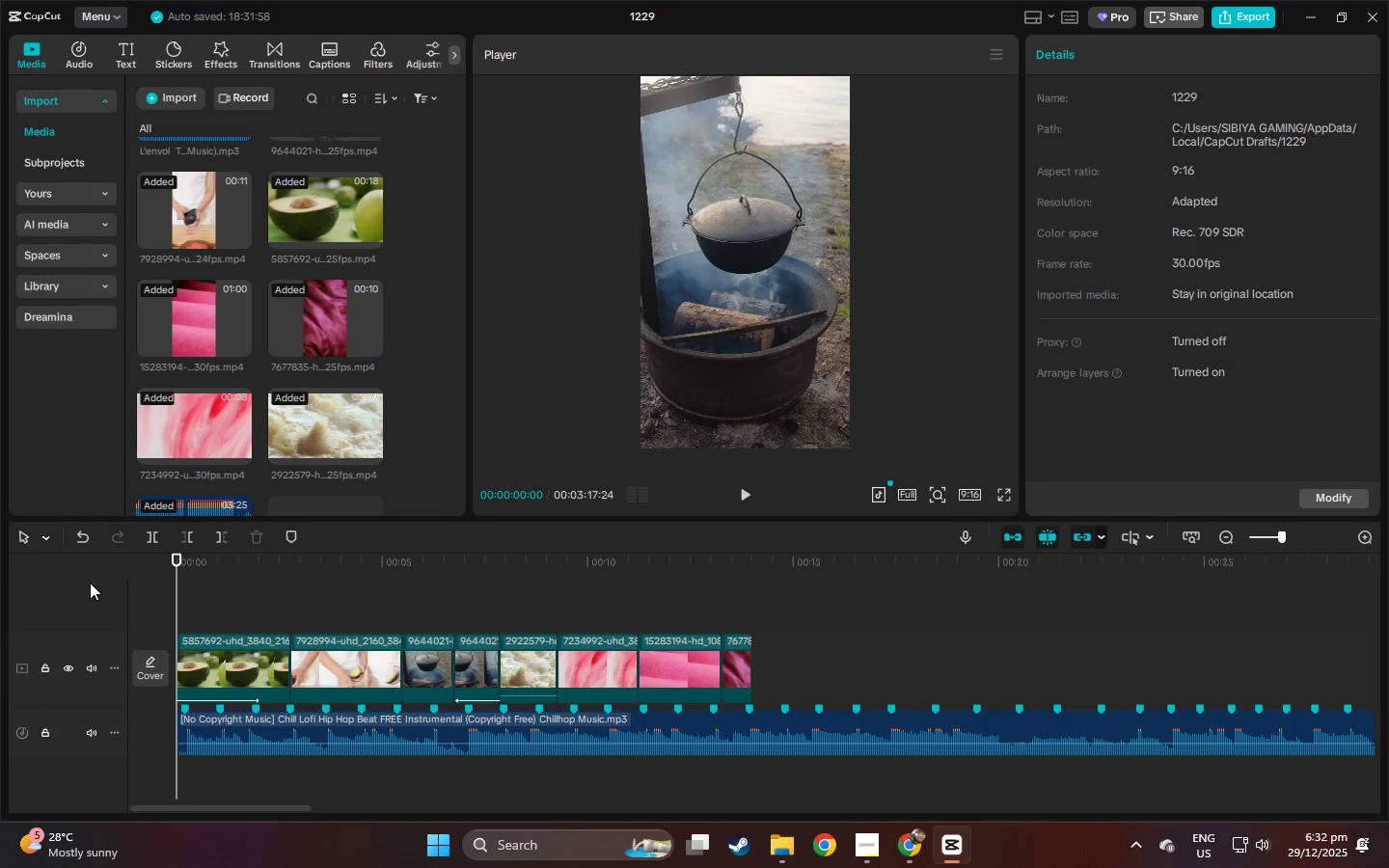 
key(Space)
 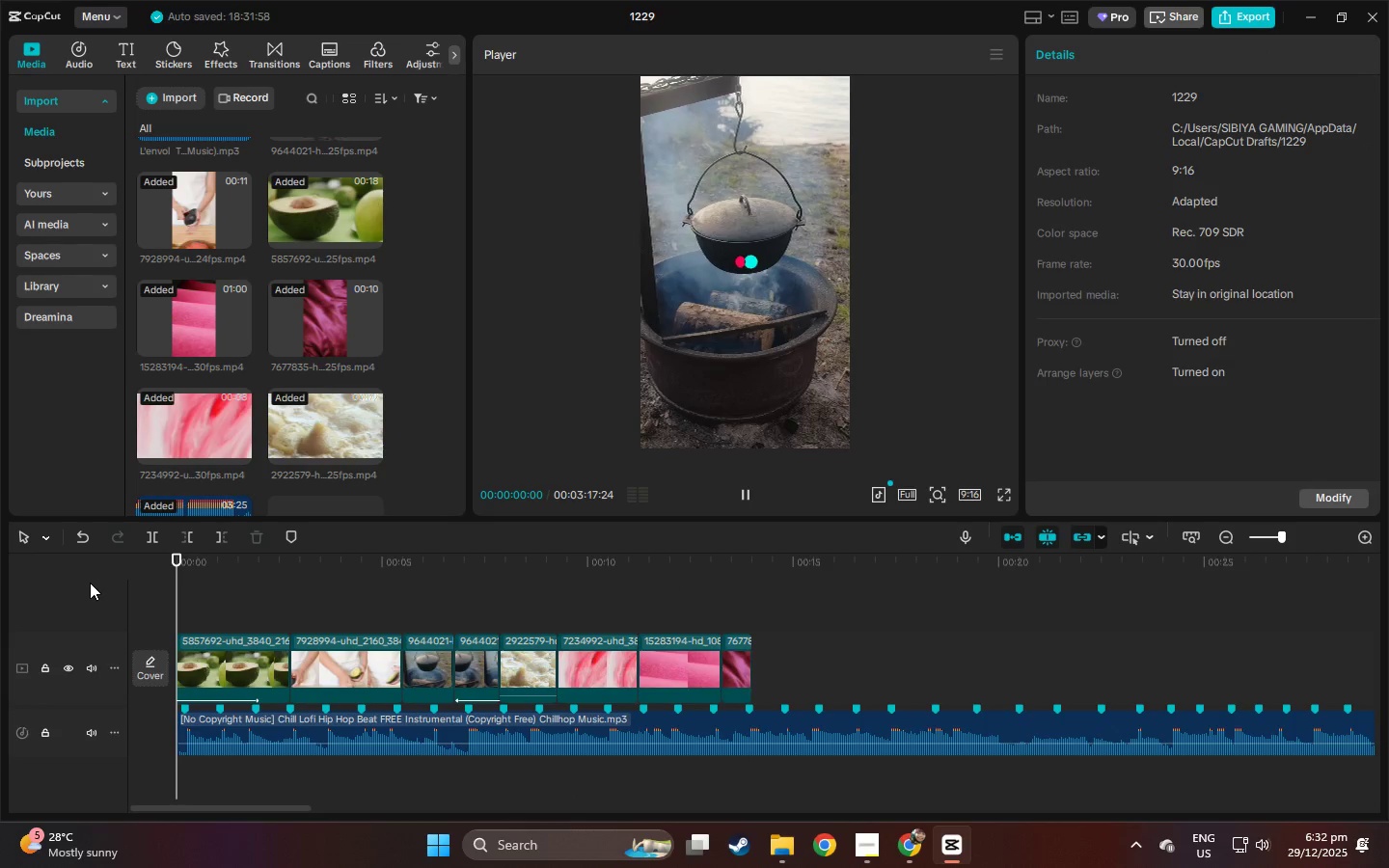 
key(Space)
 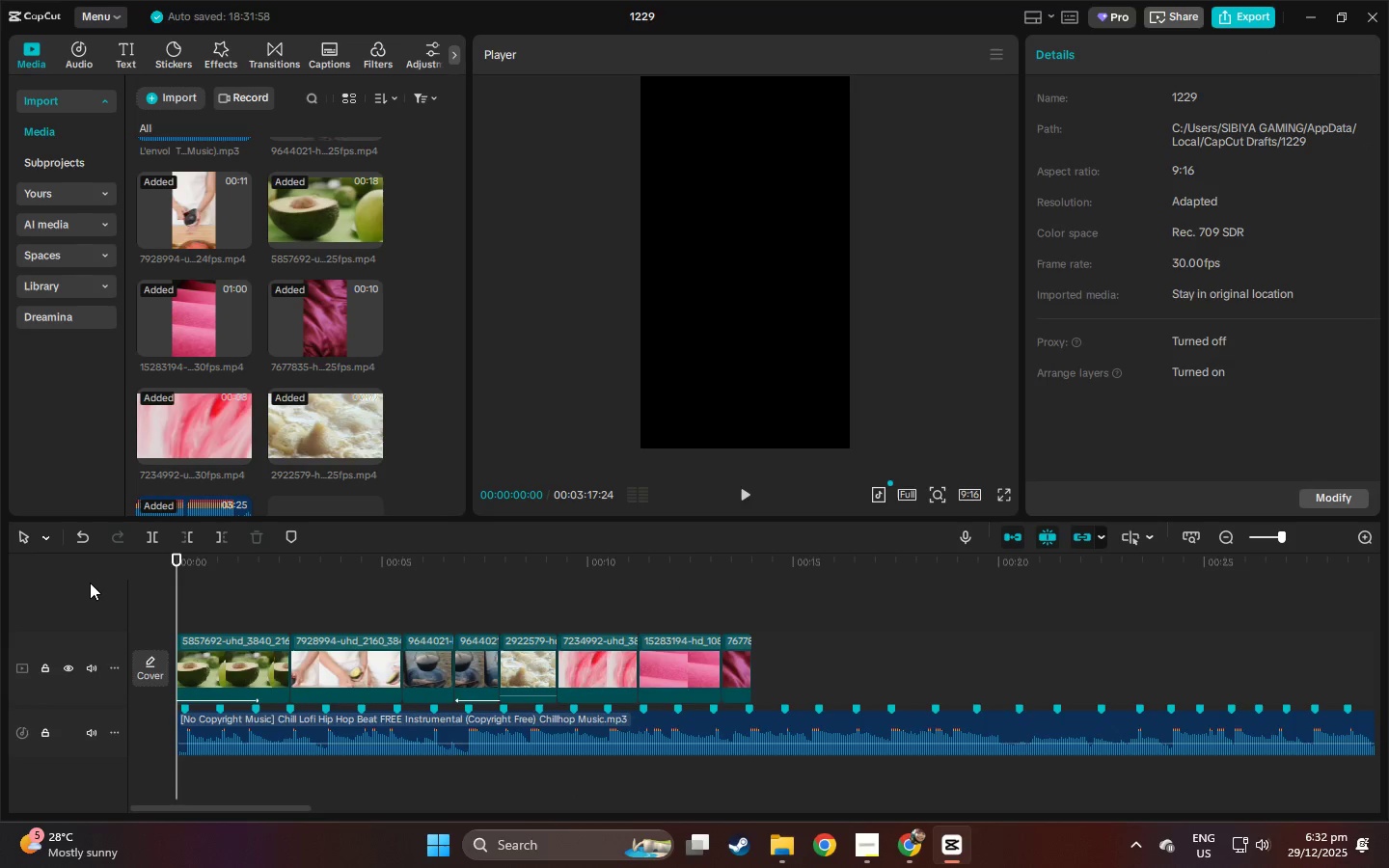 
key(Space)
 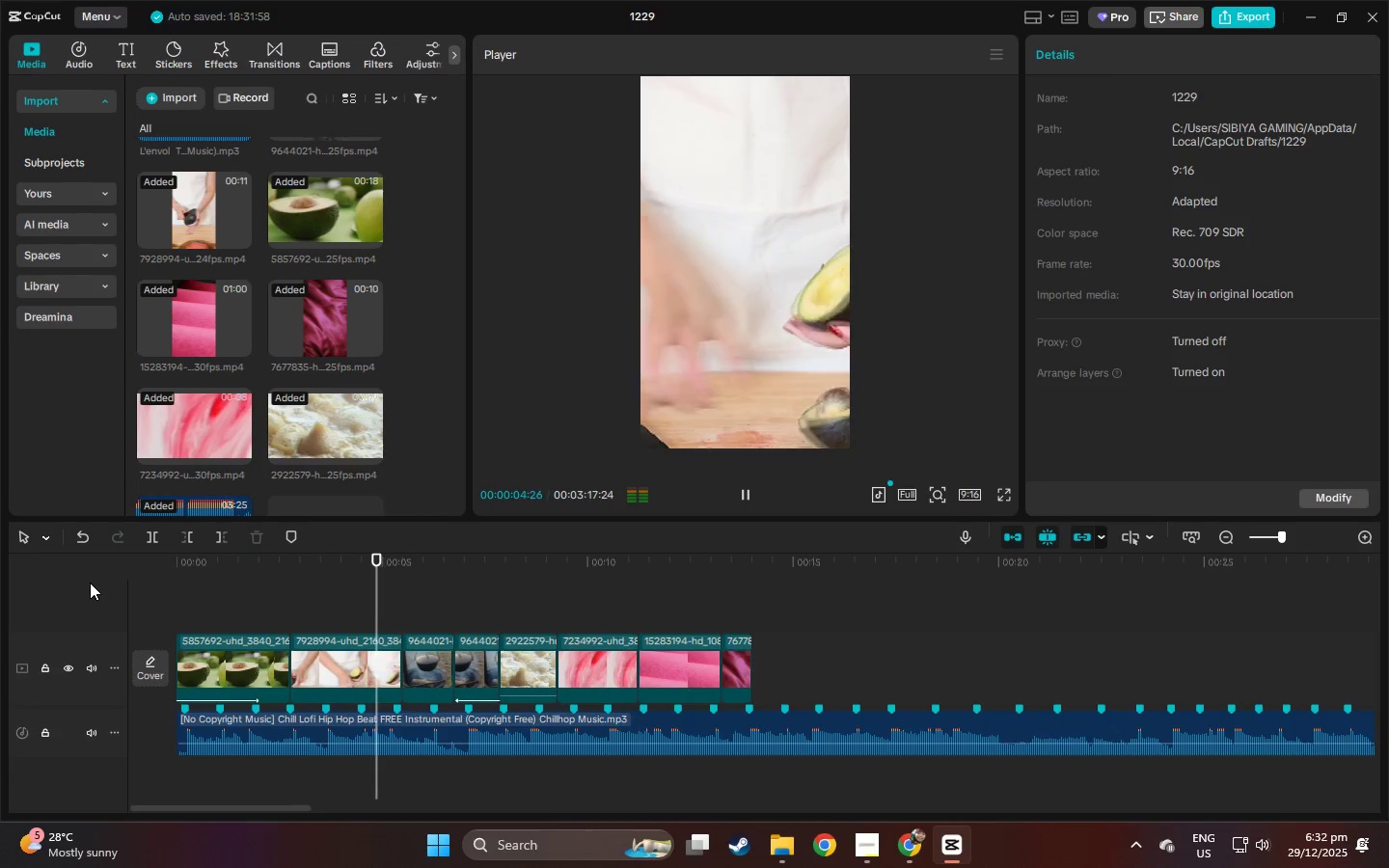 
wait(9.91)
 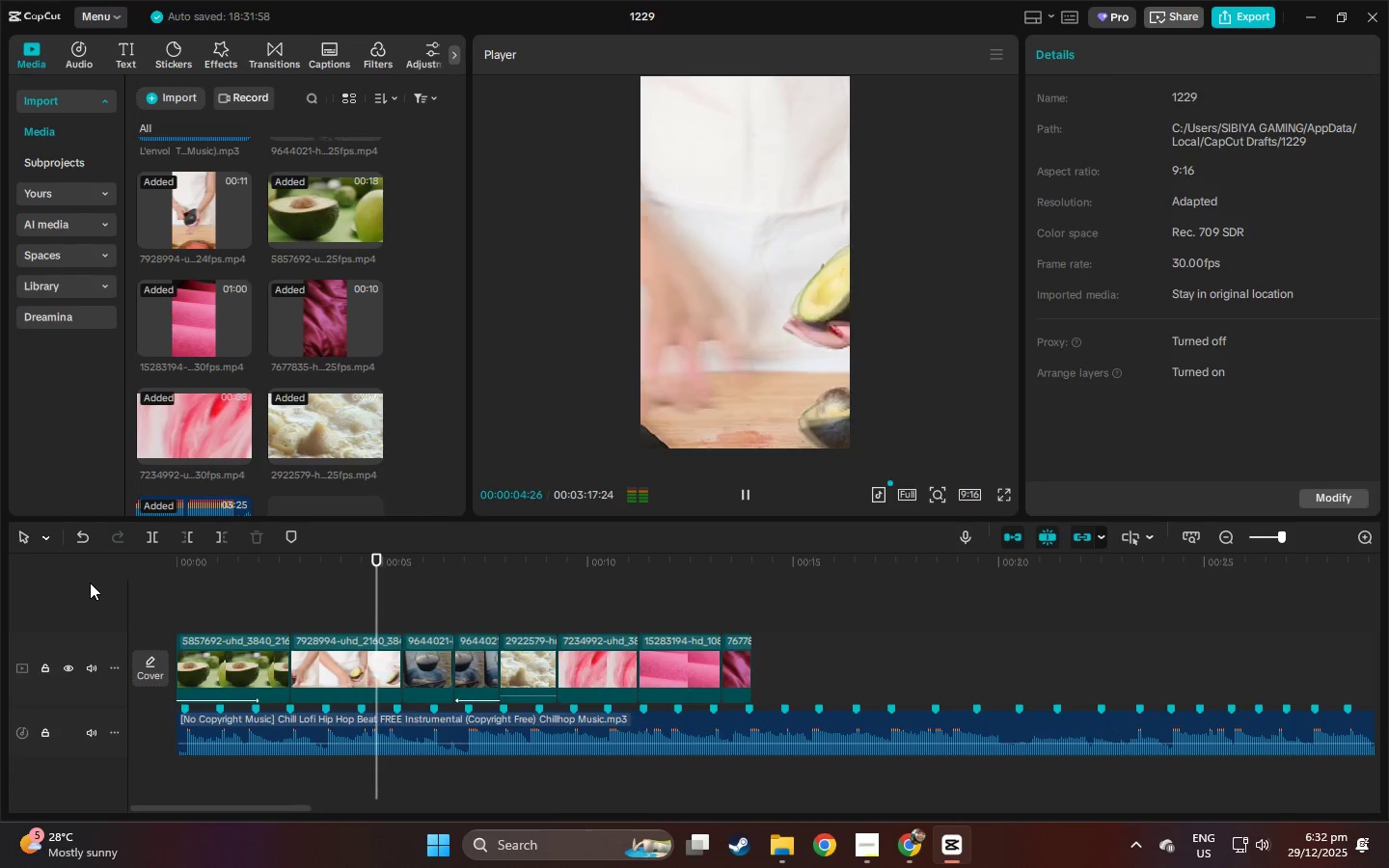 
key(Space)
 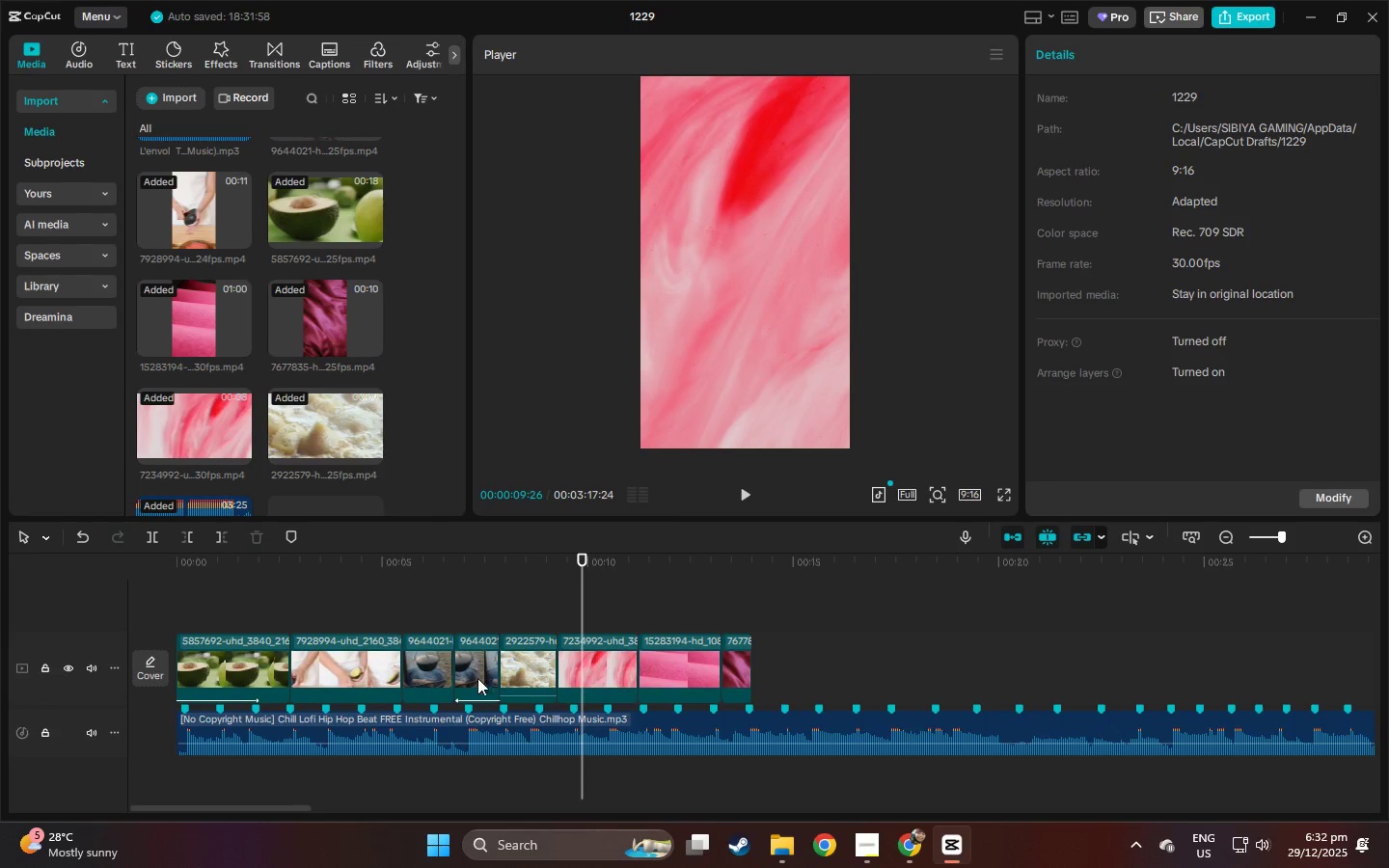 
left_click([239, 573])
 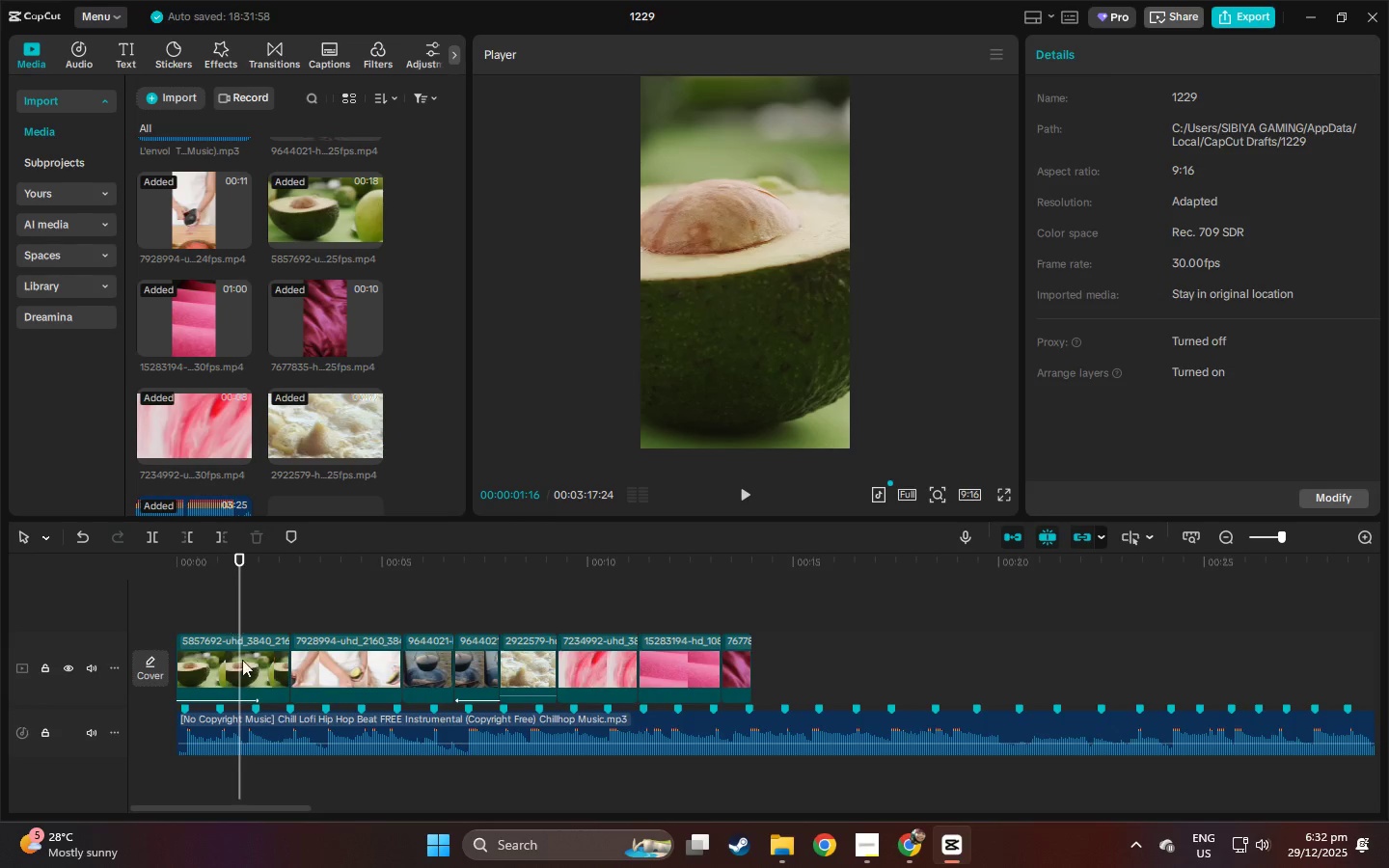 
left_click([247, 671])
 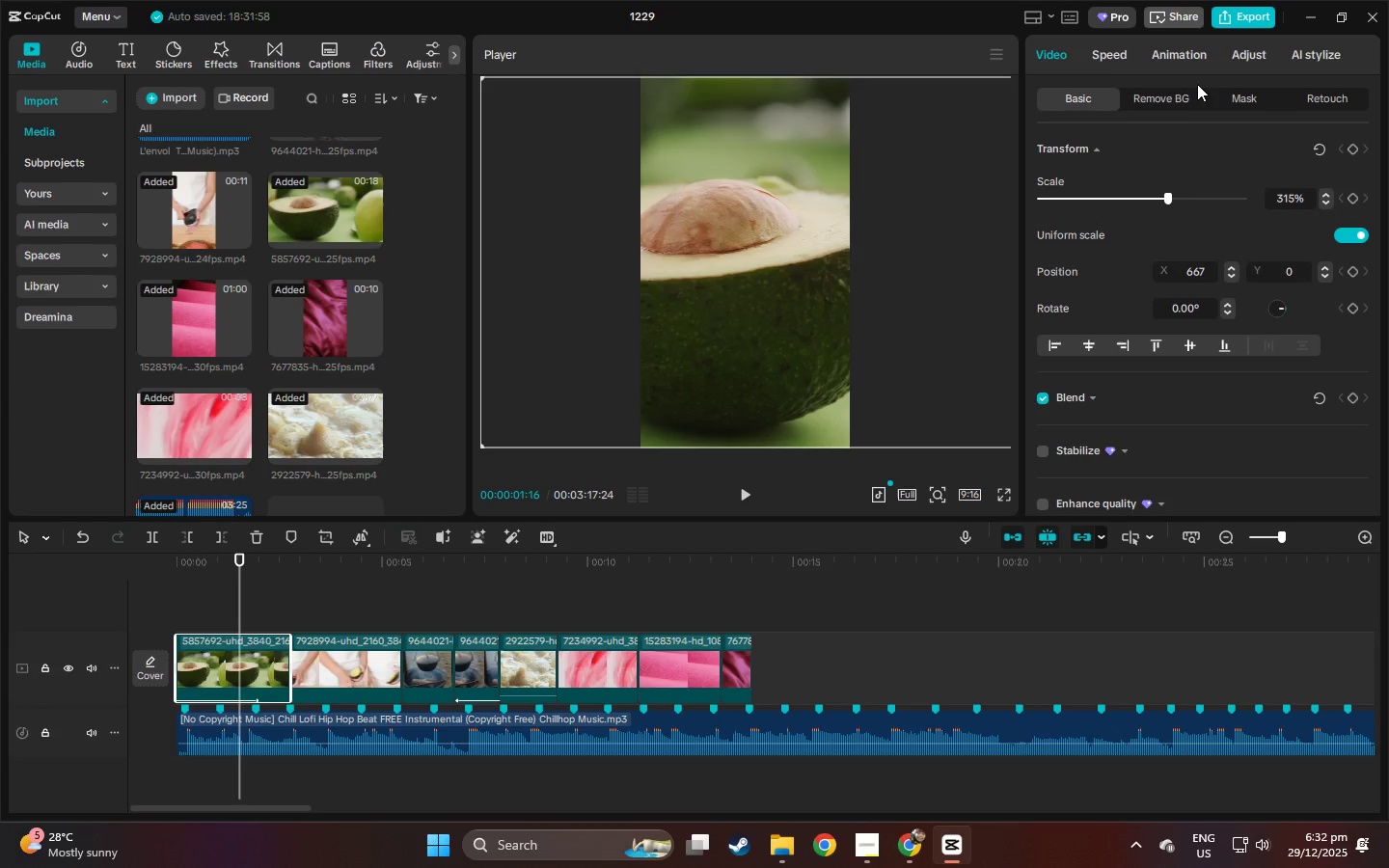 
left_click([1192, 64])
 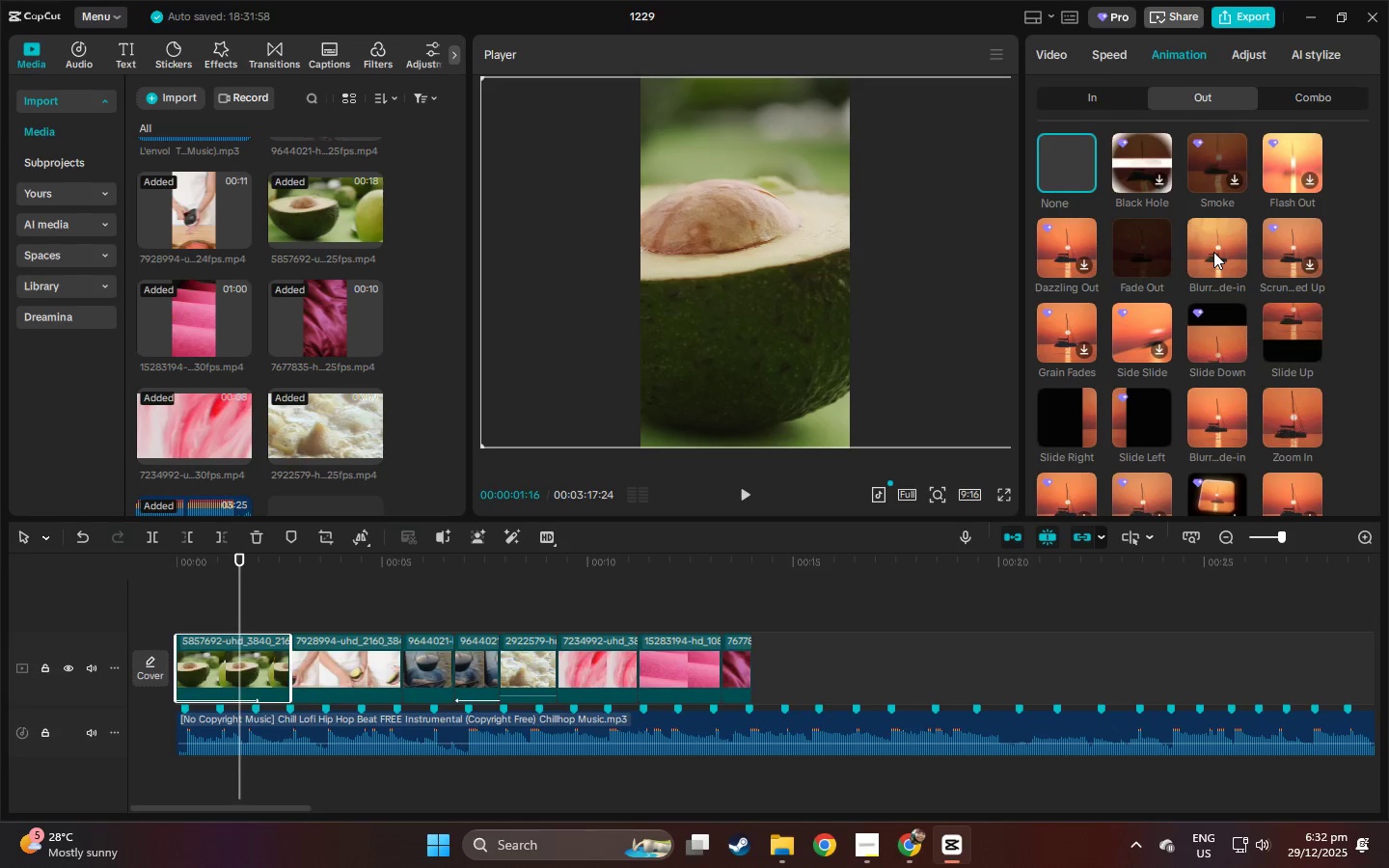 
left_click([1216, 264])
 